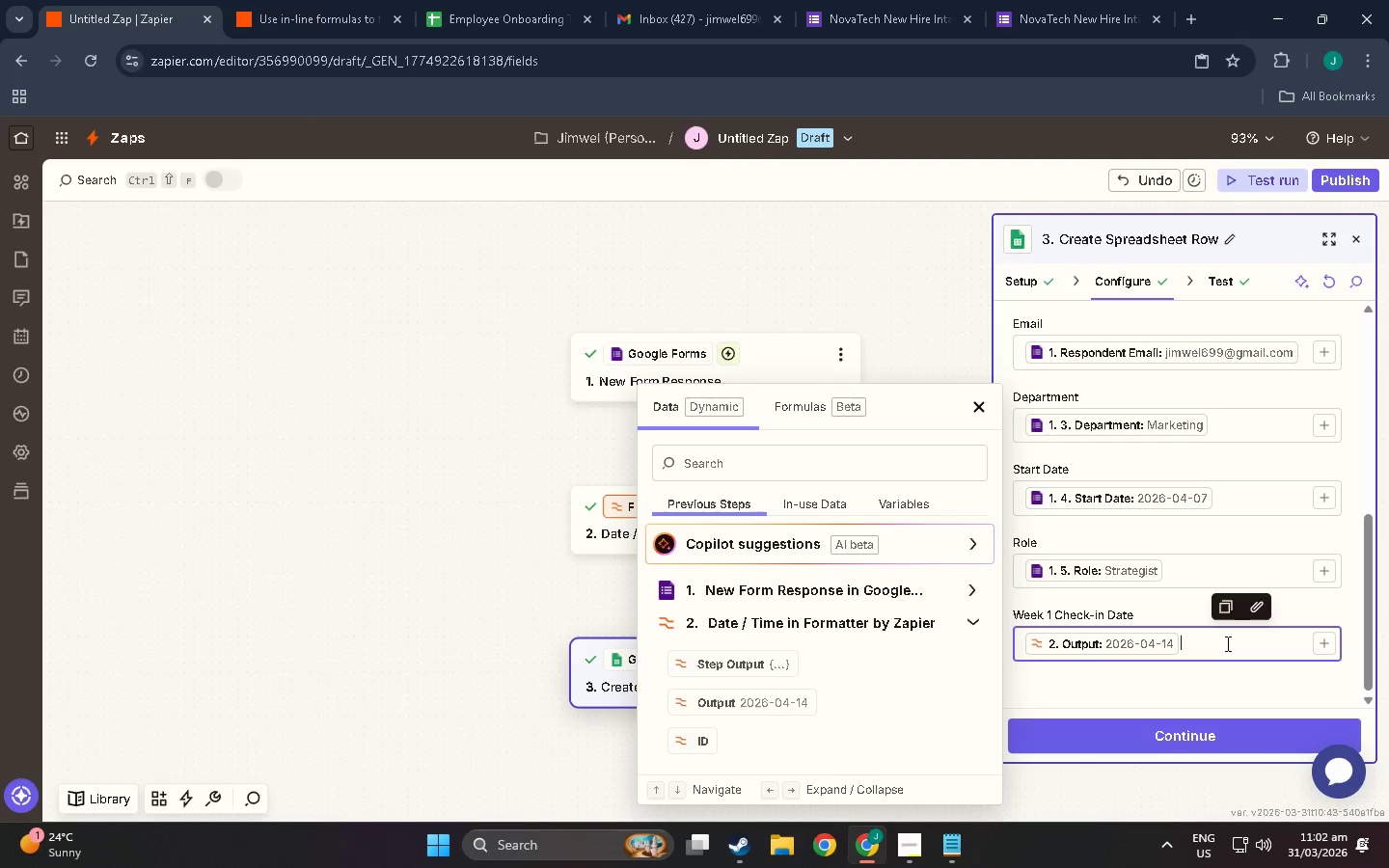 
key(Delete)
 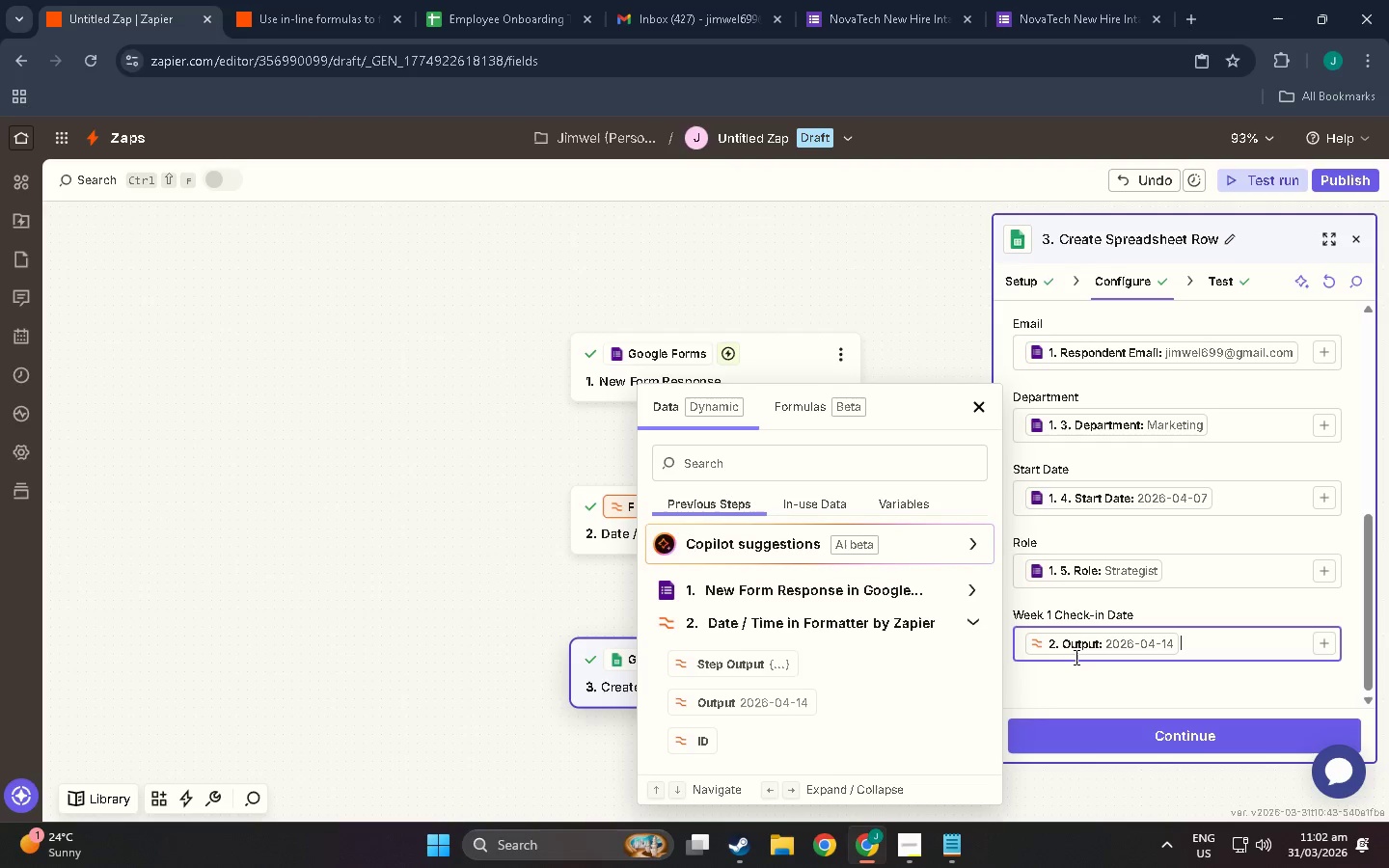 
left_click([1069, 645])
 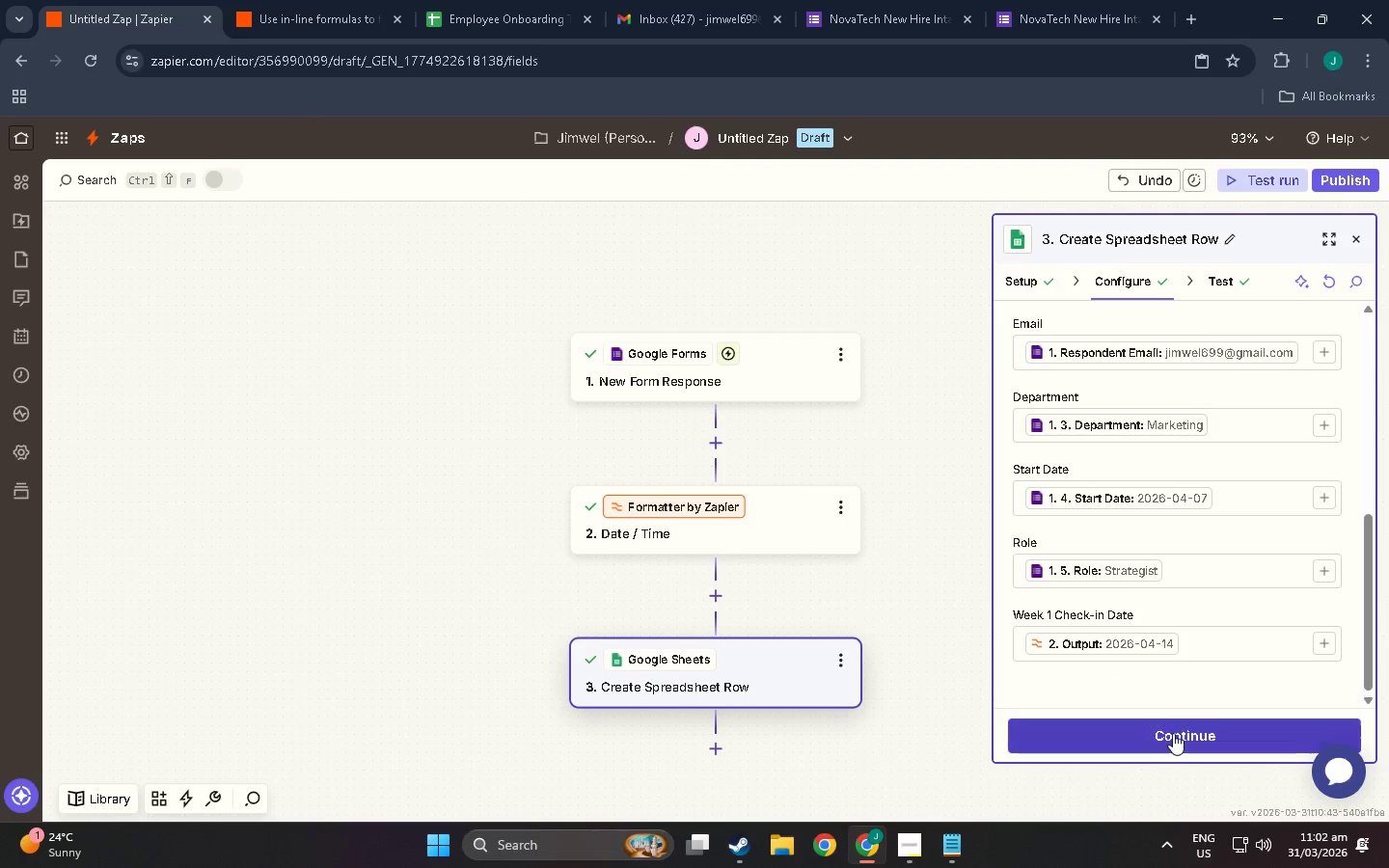 
double_click([1175, 735])
 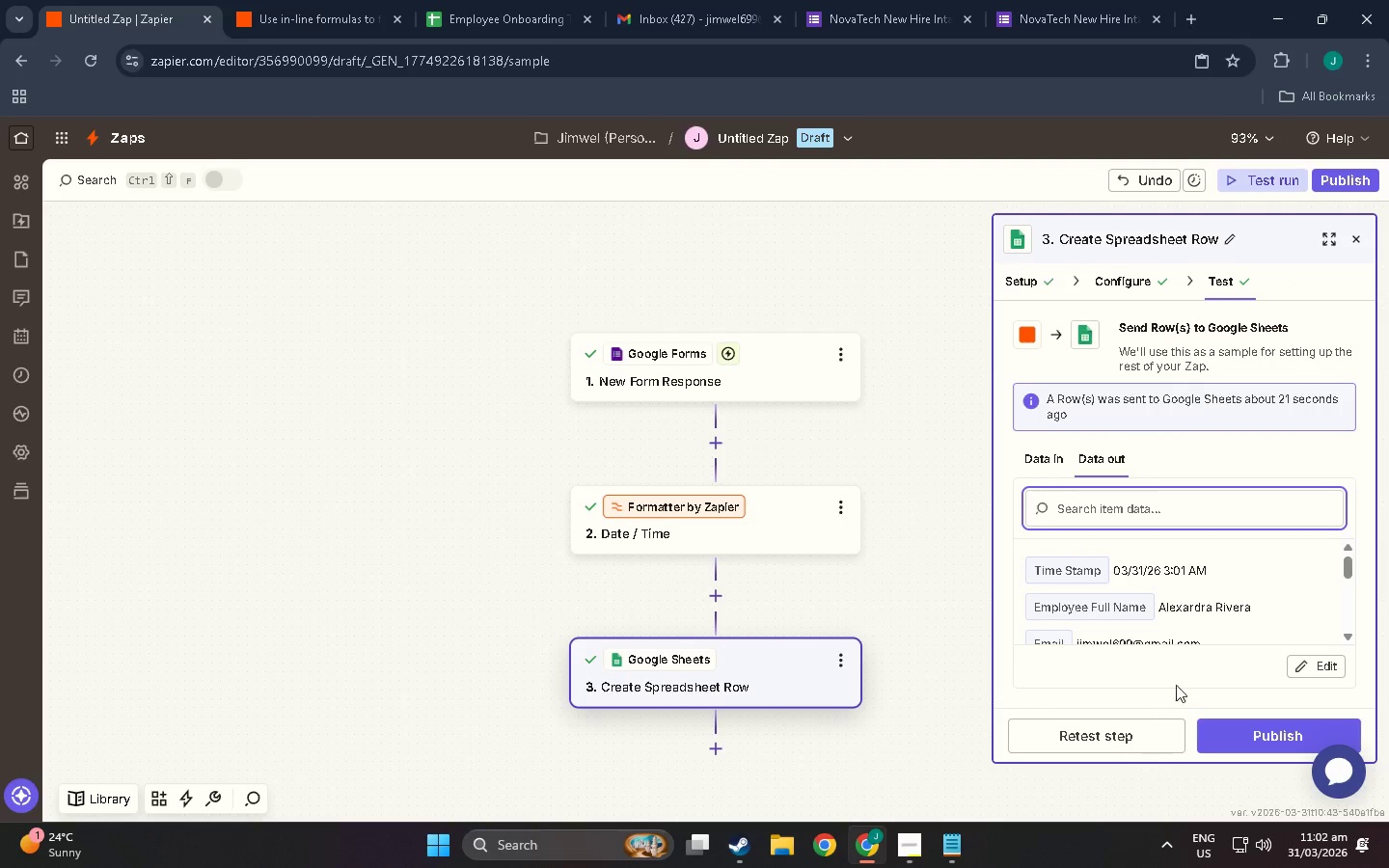 
left_click([1130, 741])
 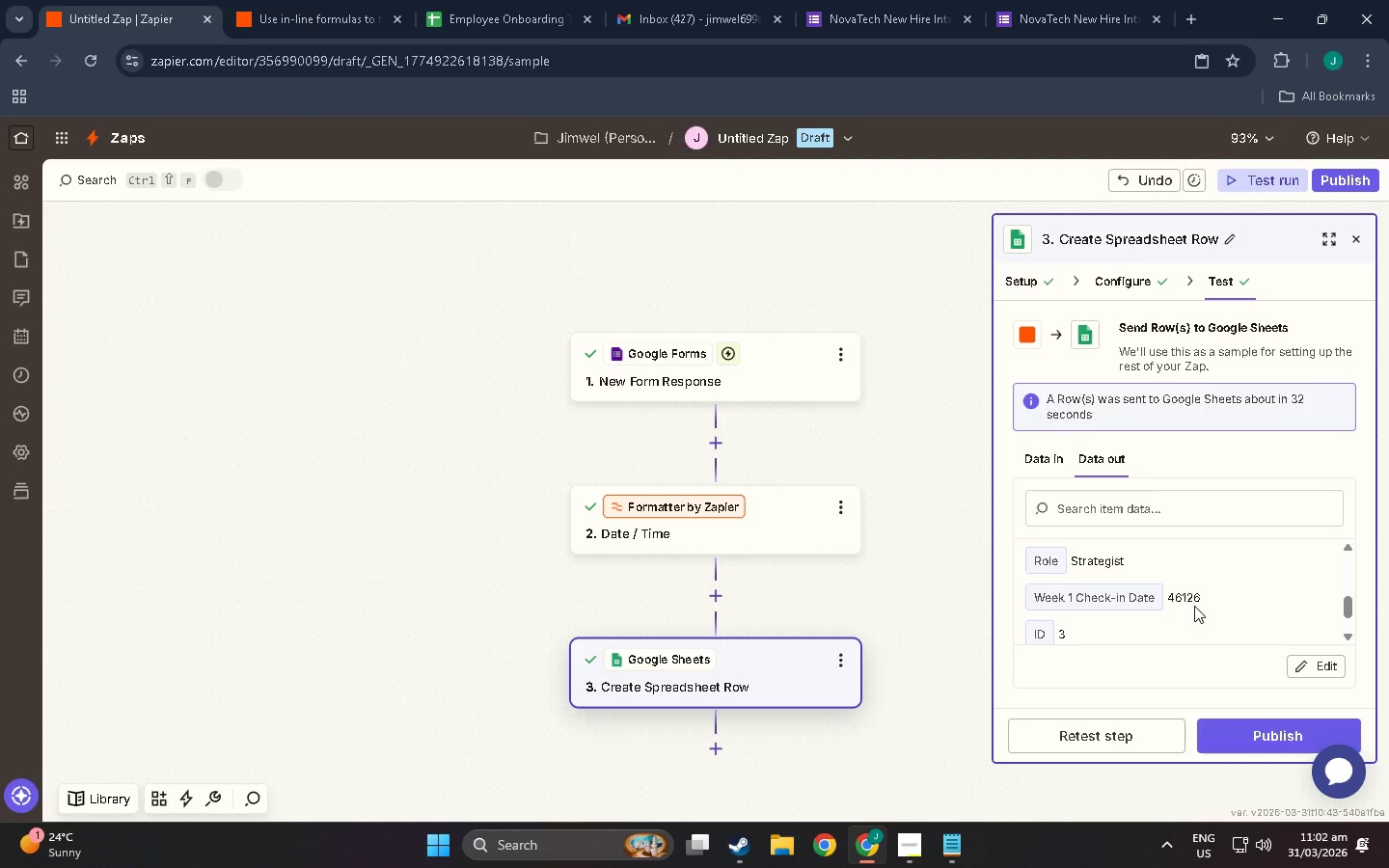 
scroll: coordinate [1183, 653], scroll_direction: down, amount: 9.0
 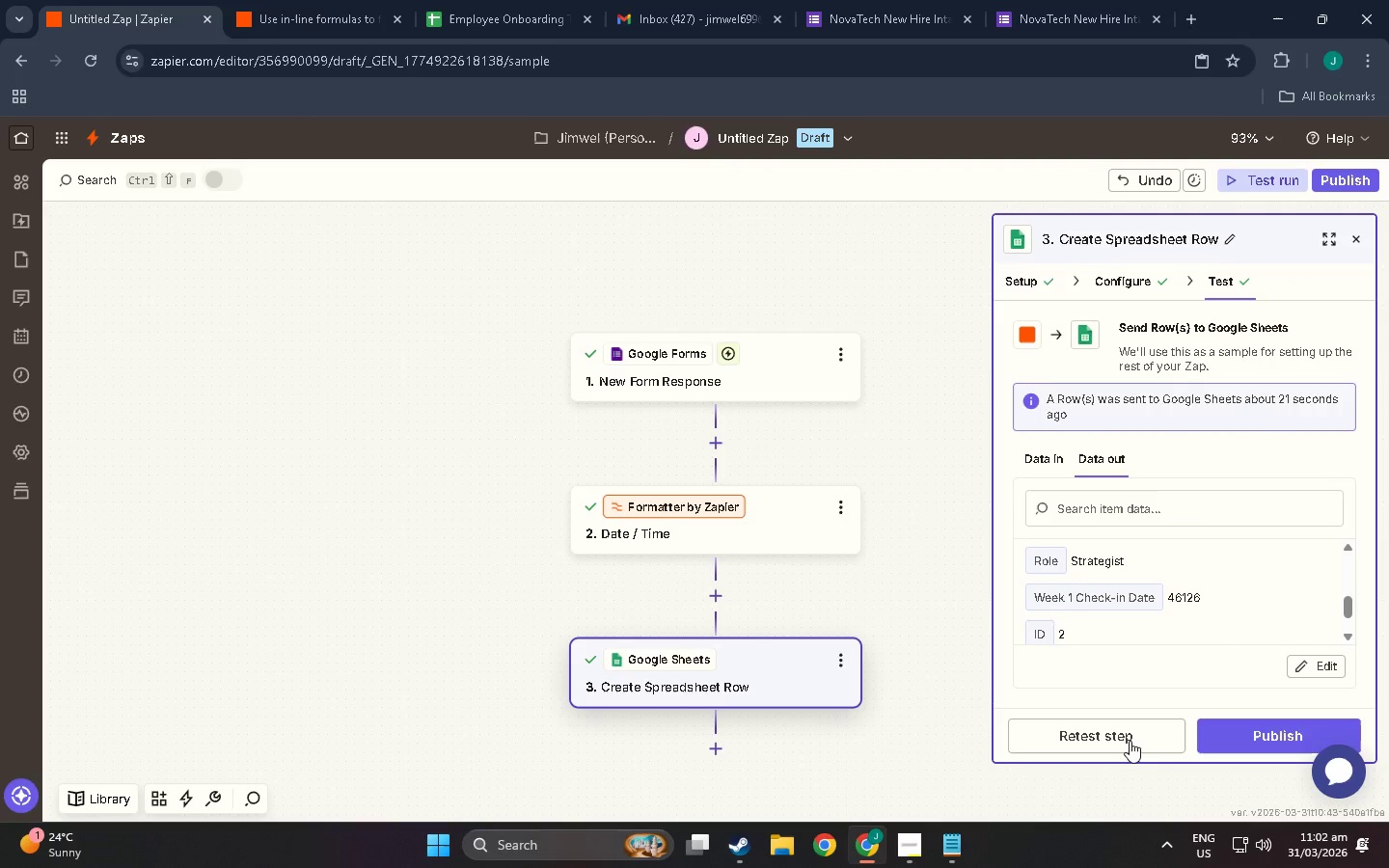 
wait(5.7)
 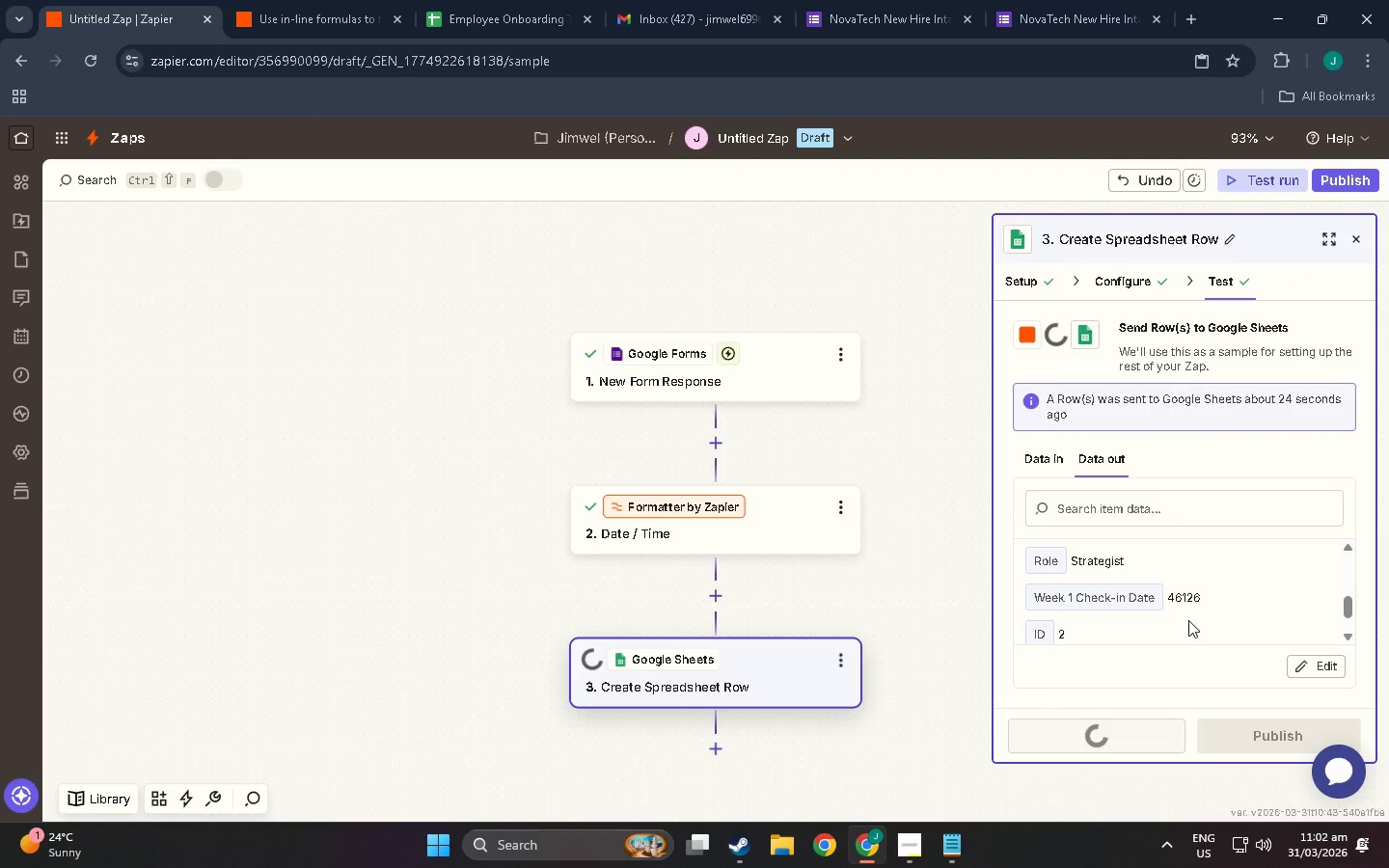 
scroll: coordinate [752, 568], scroll_direction: down, amount: 3.0
 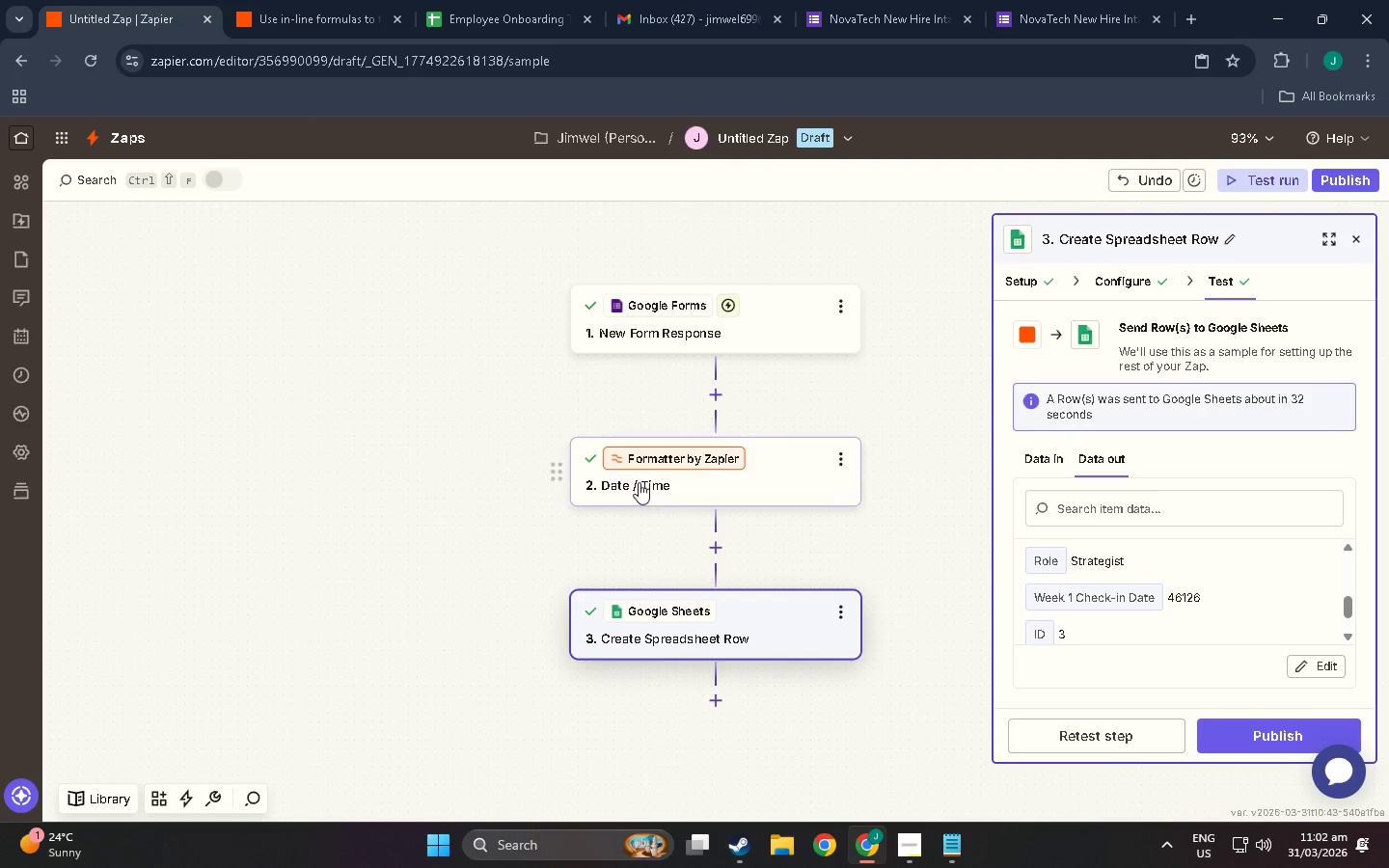 
left_click([723, 489])
 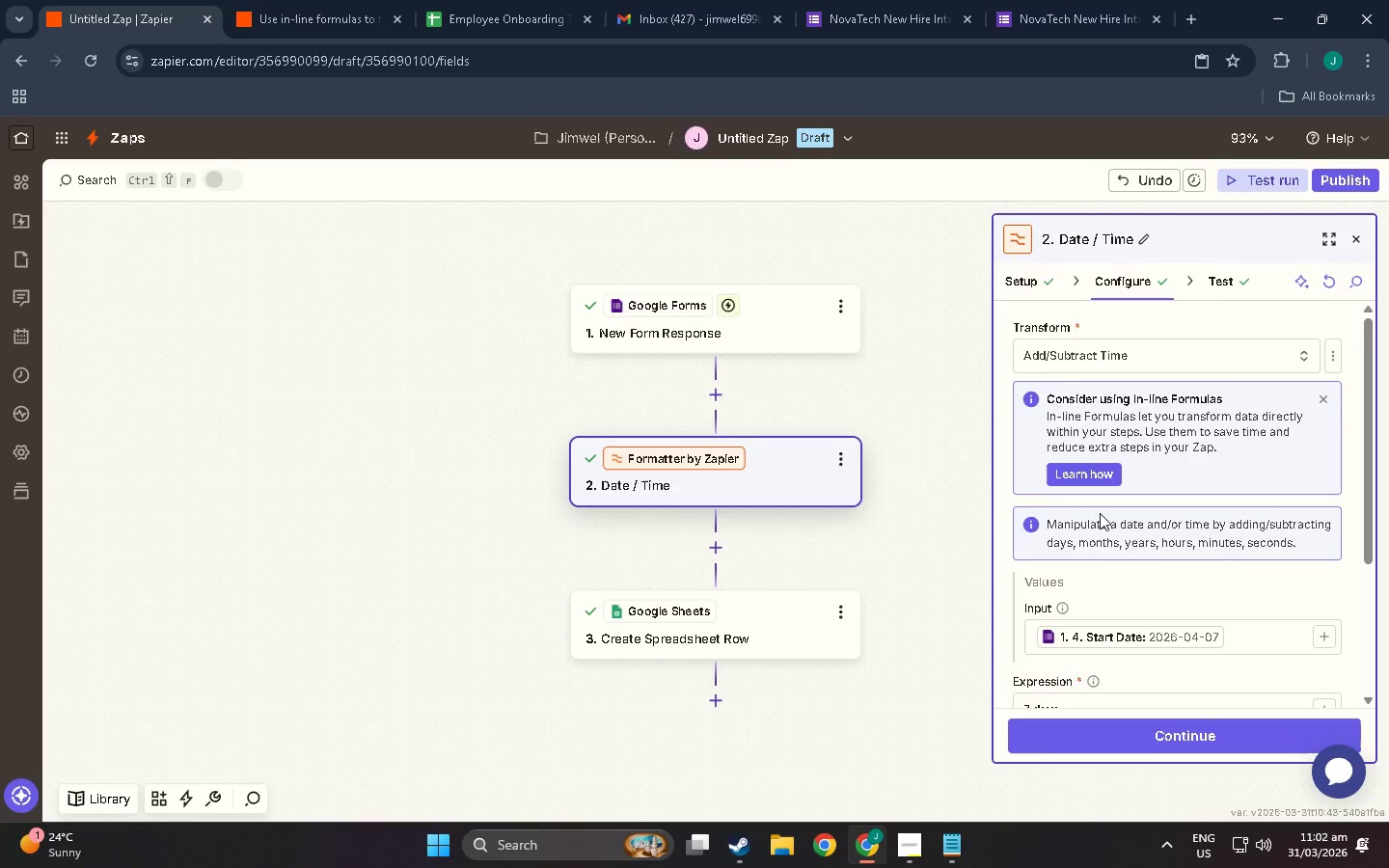 
scroll: coordinate [1084, 583], scroll_direction: down, amount: 10.0
 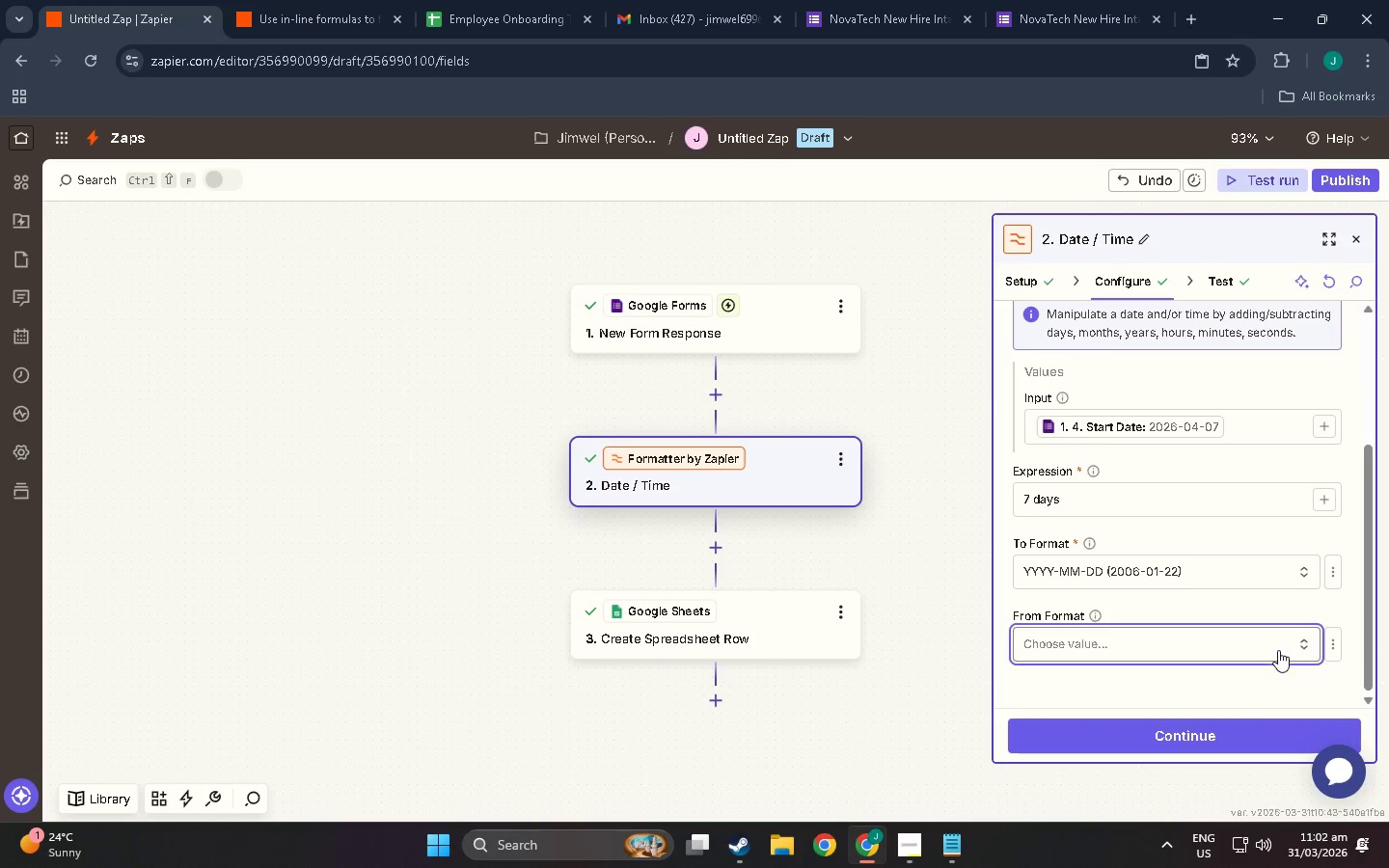 
left_click([1278, 650])
 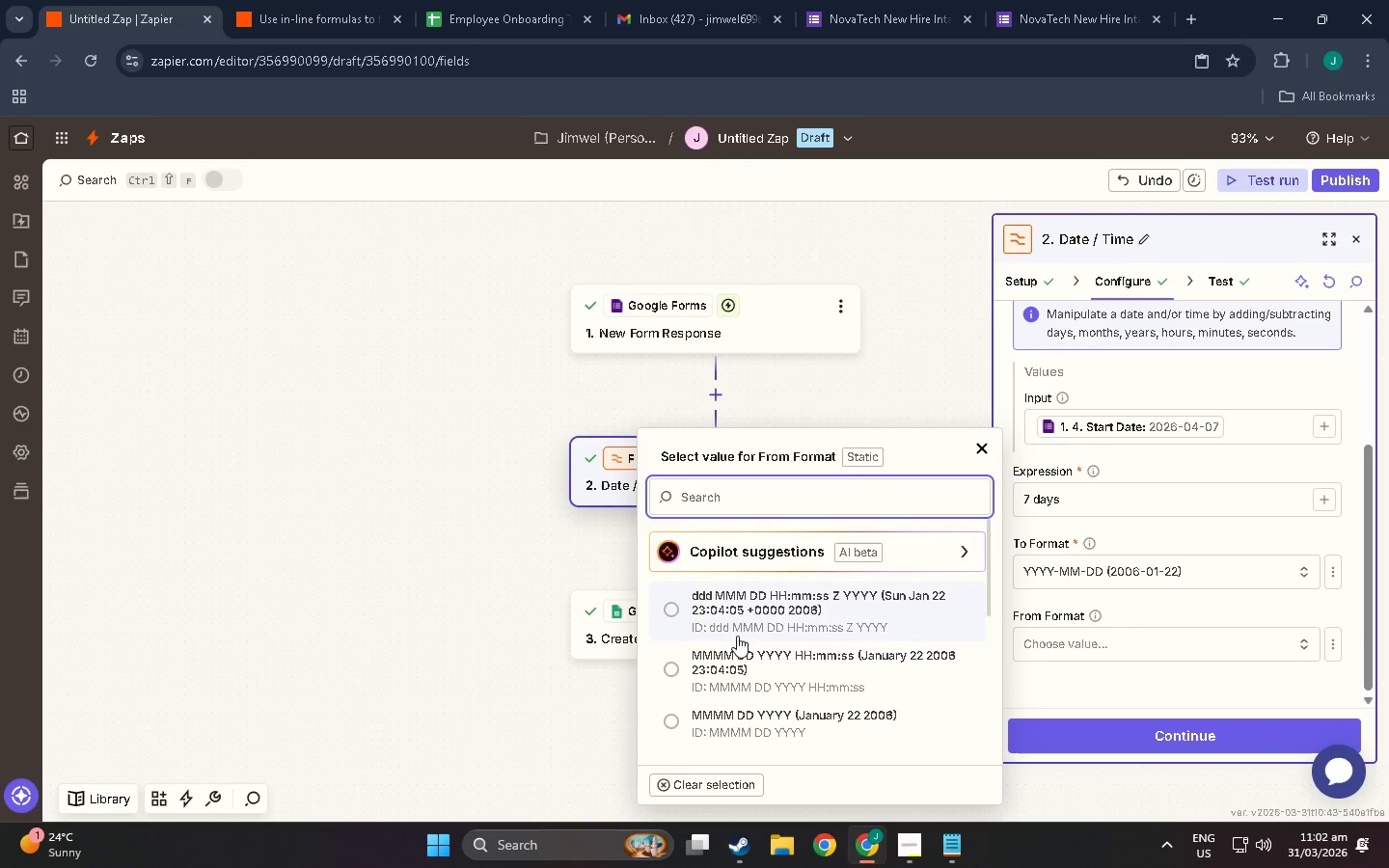 
scroll: coordinate [737, 637], scroll_direction: down, amount: 13.0
 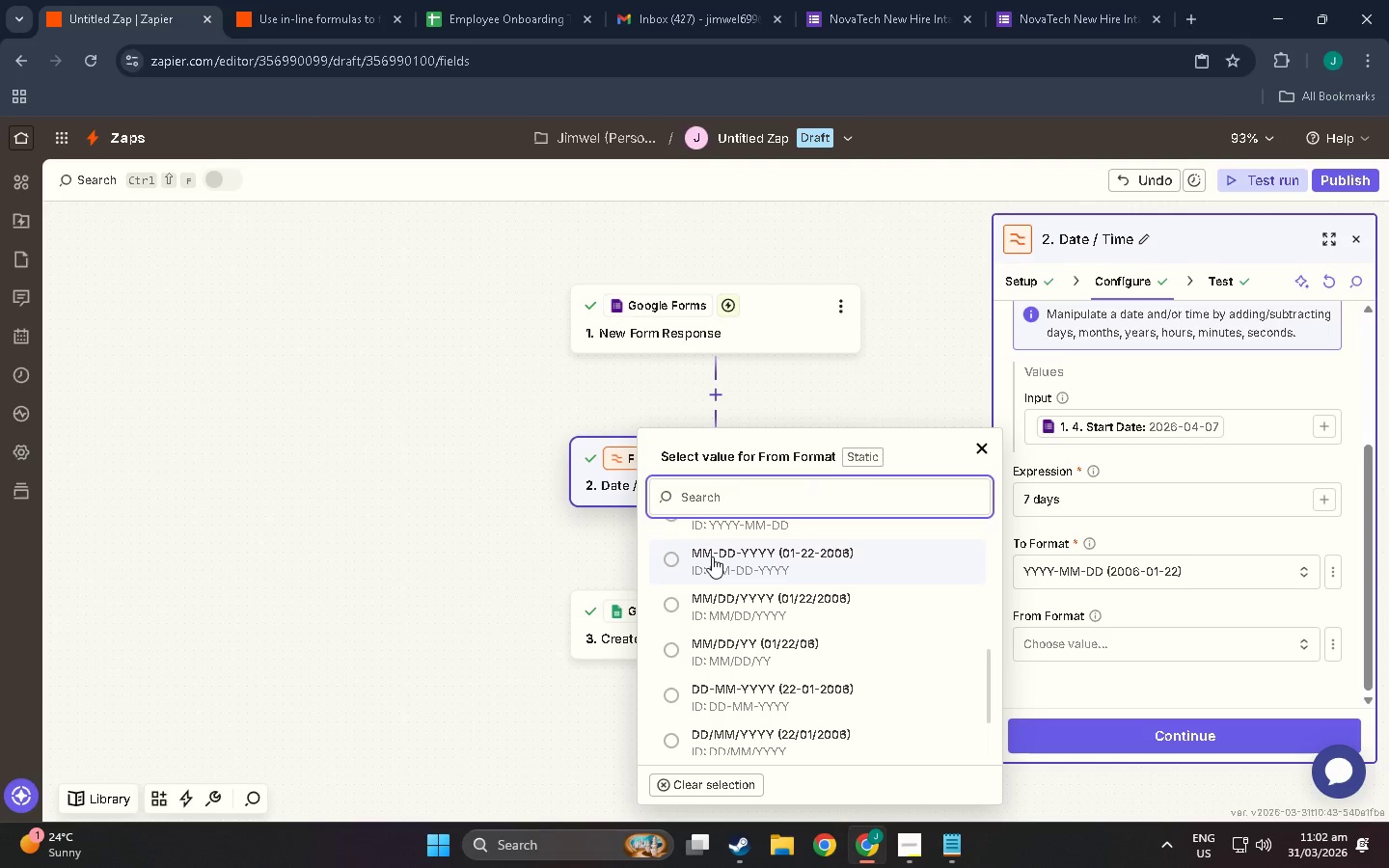 
left_click([712, 556])
 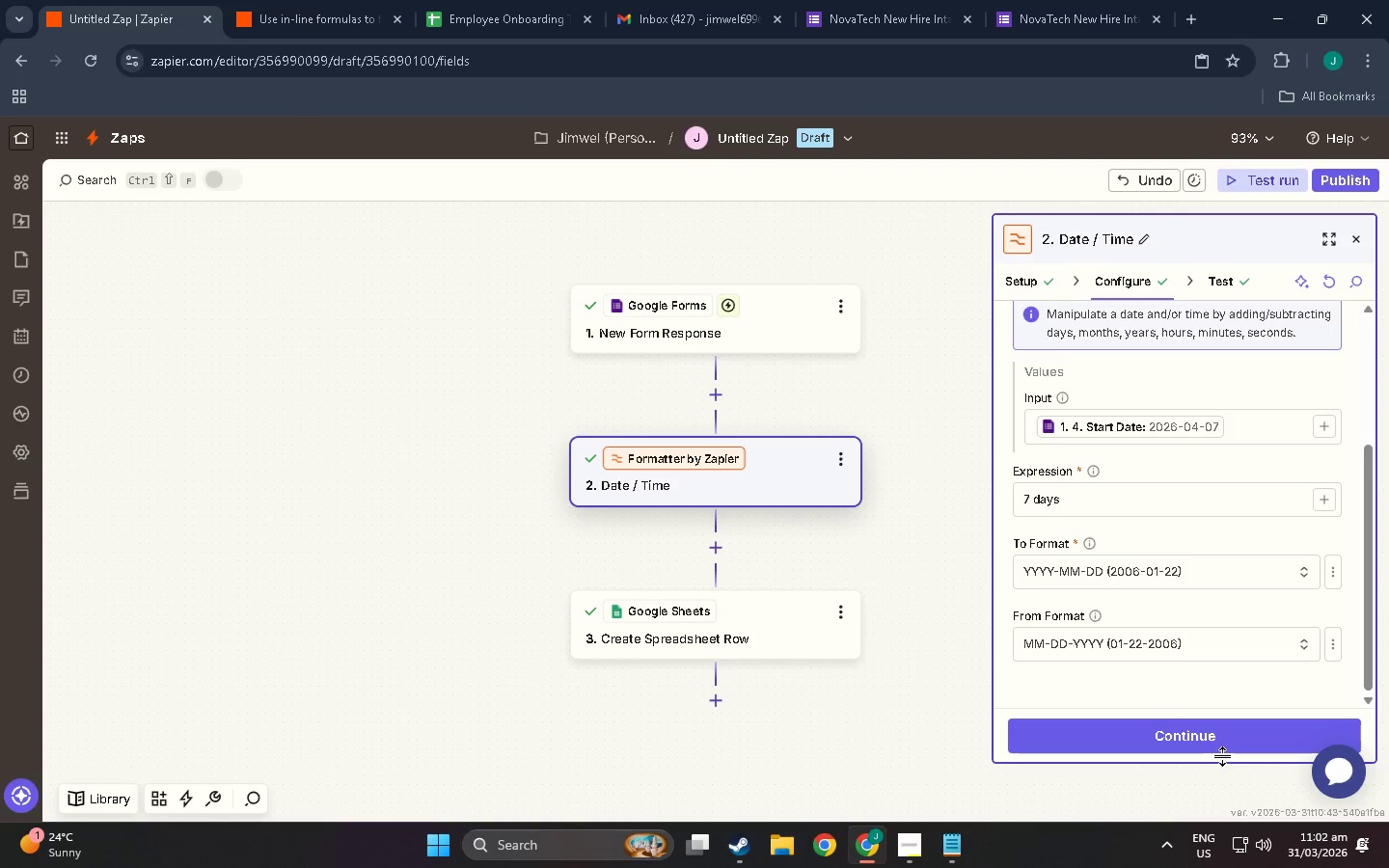 
left_click([1186, 729])
 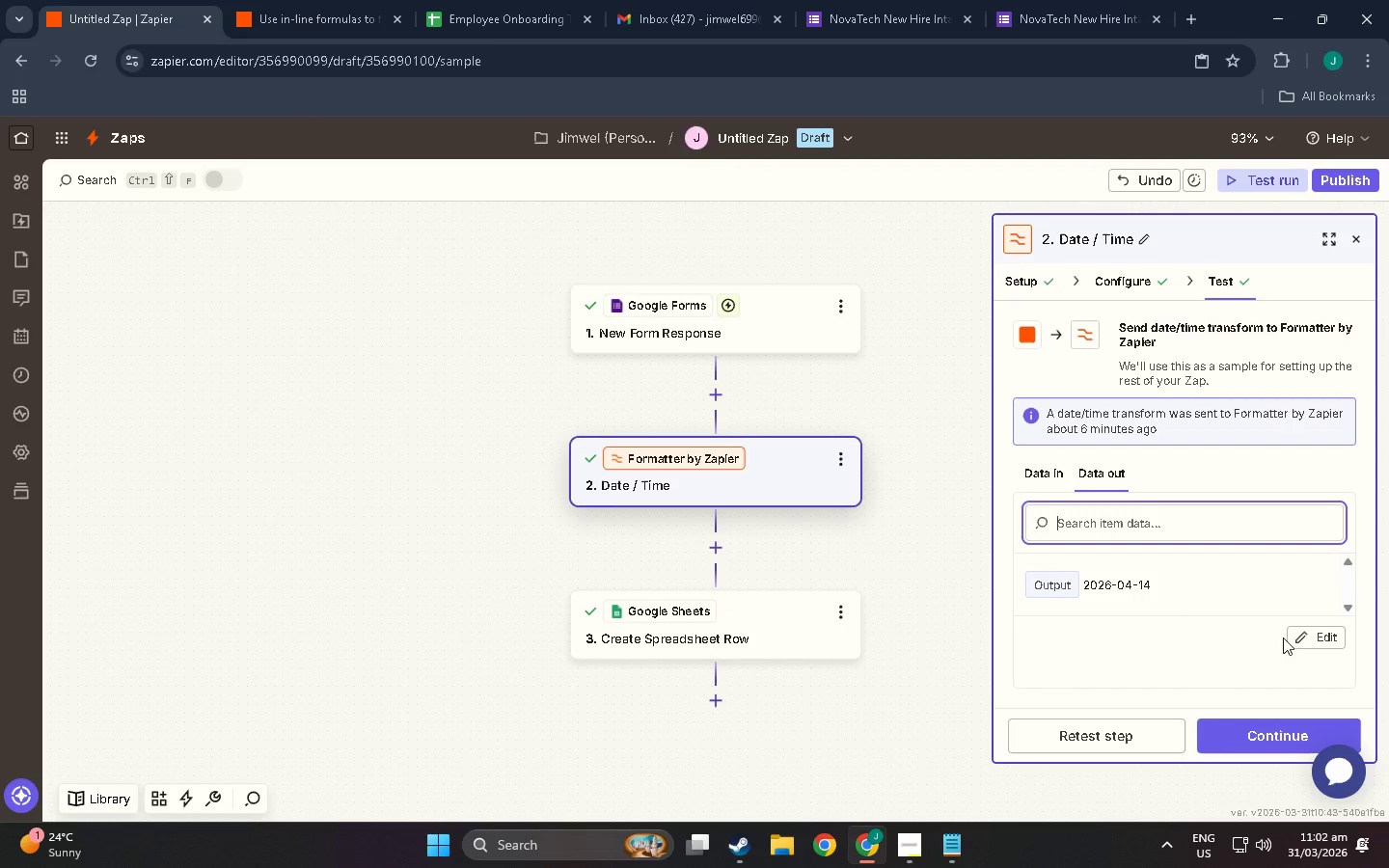 
left_click([1109, 732])
 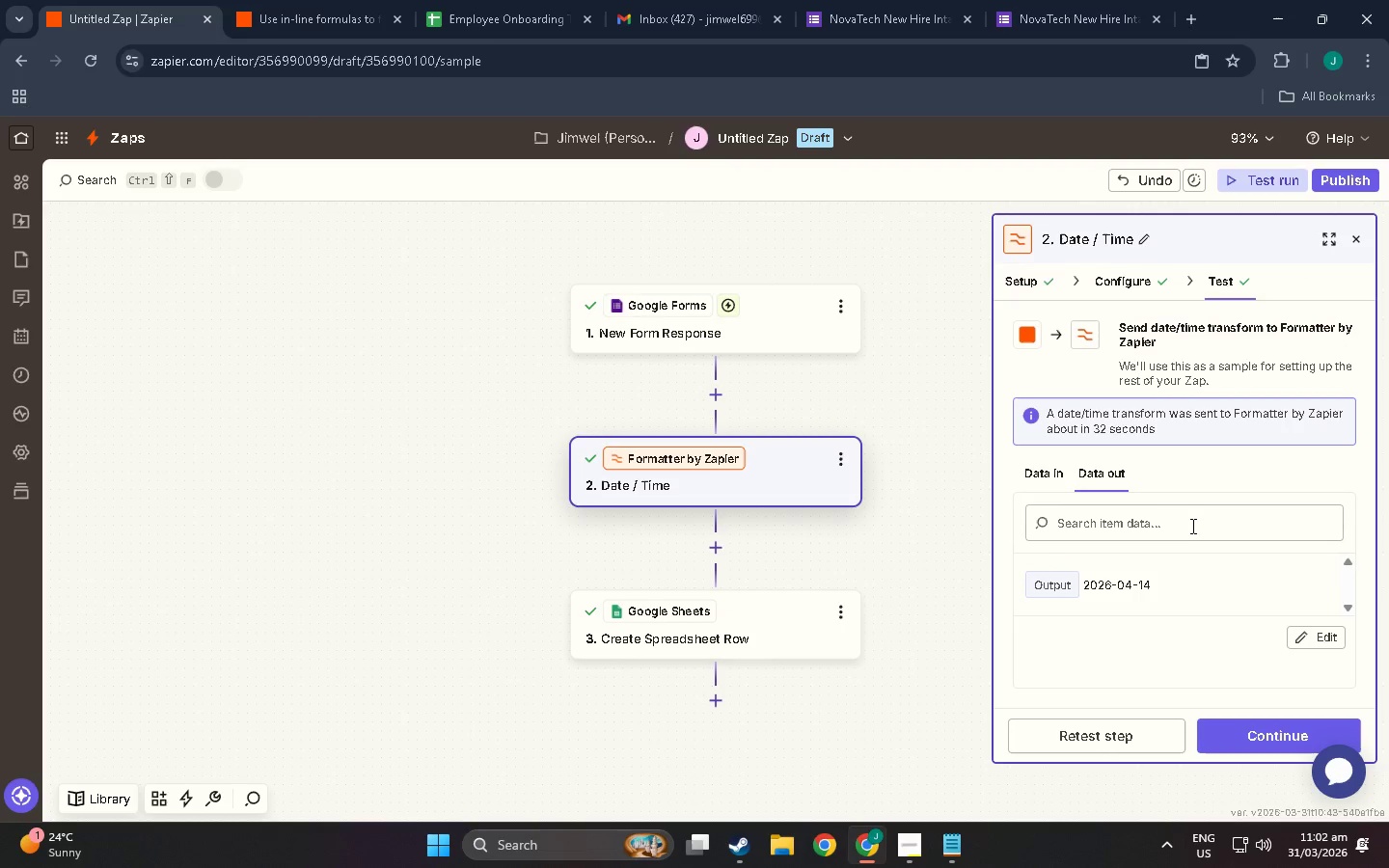 
left_click([1052, 471])
 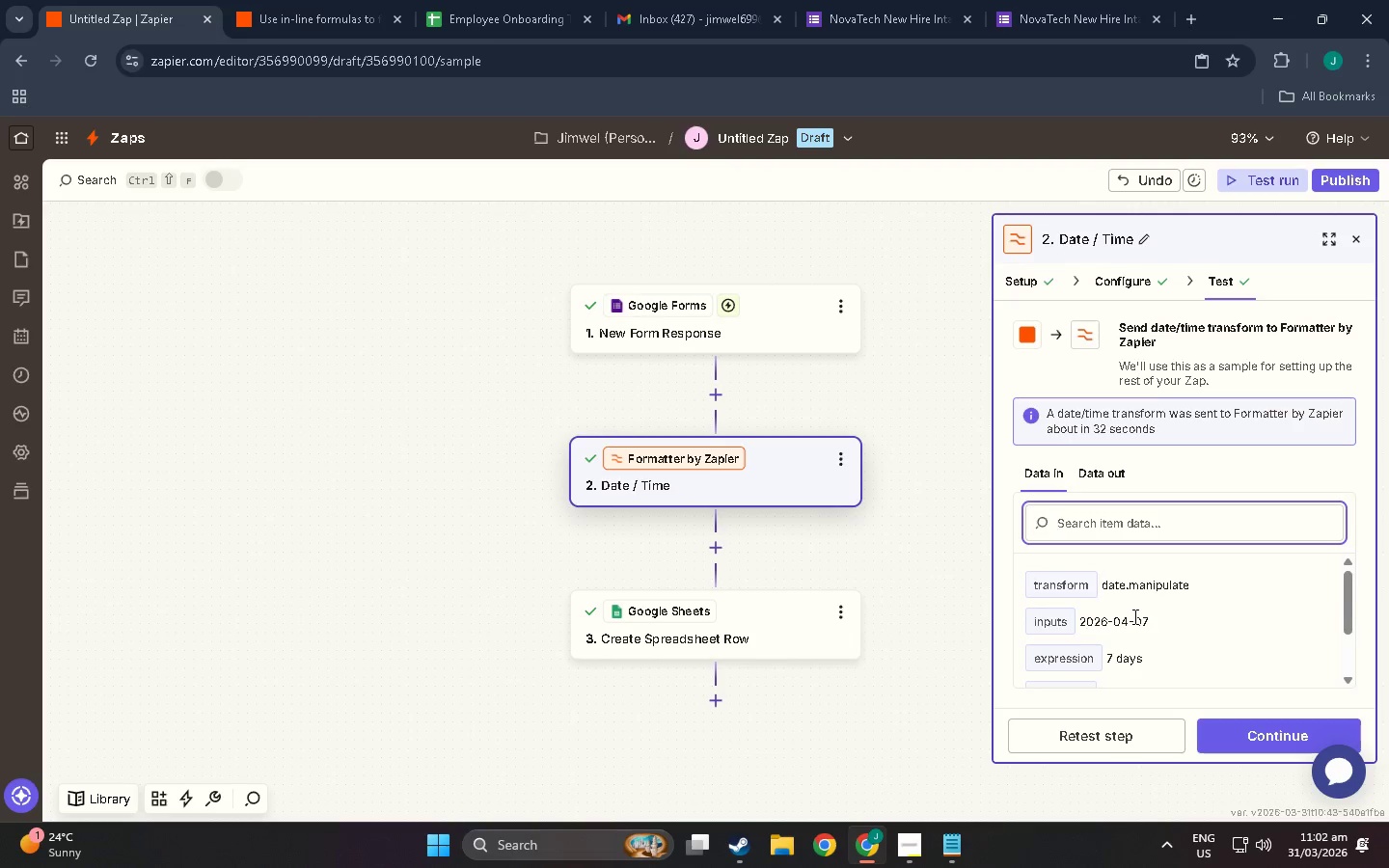 
scroll: coordinate [1138, 634], scroll_direction: down, amount: 6.0
 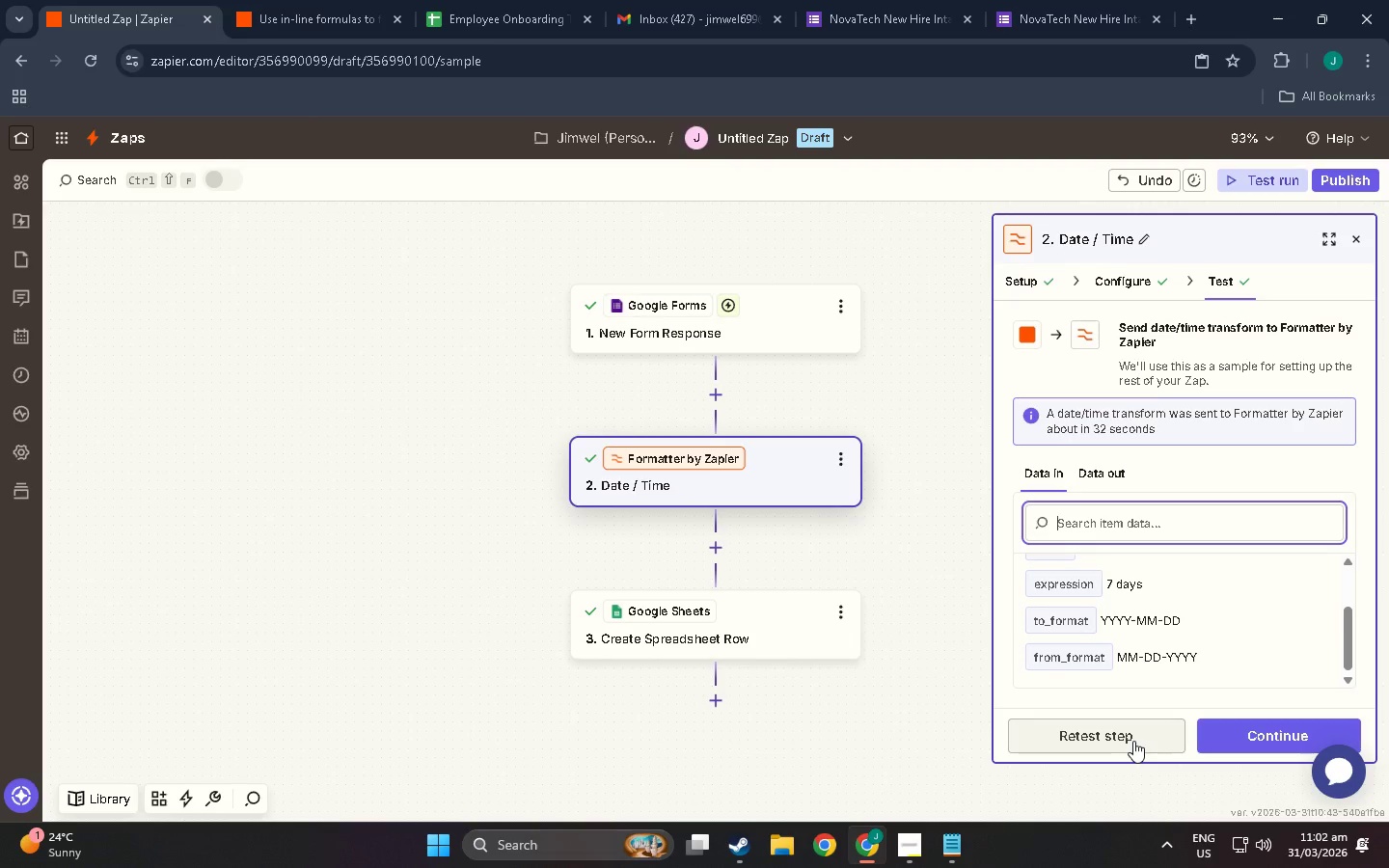 
left_click([1133, 741])
 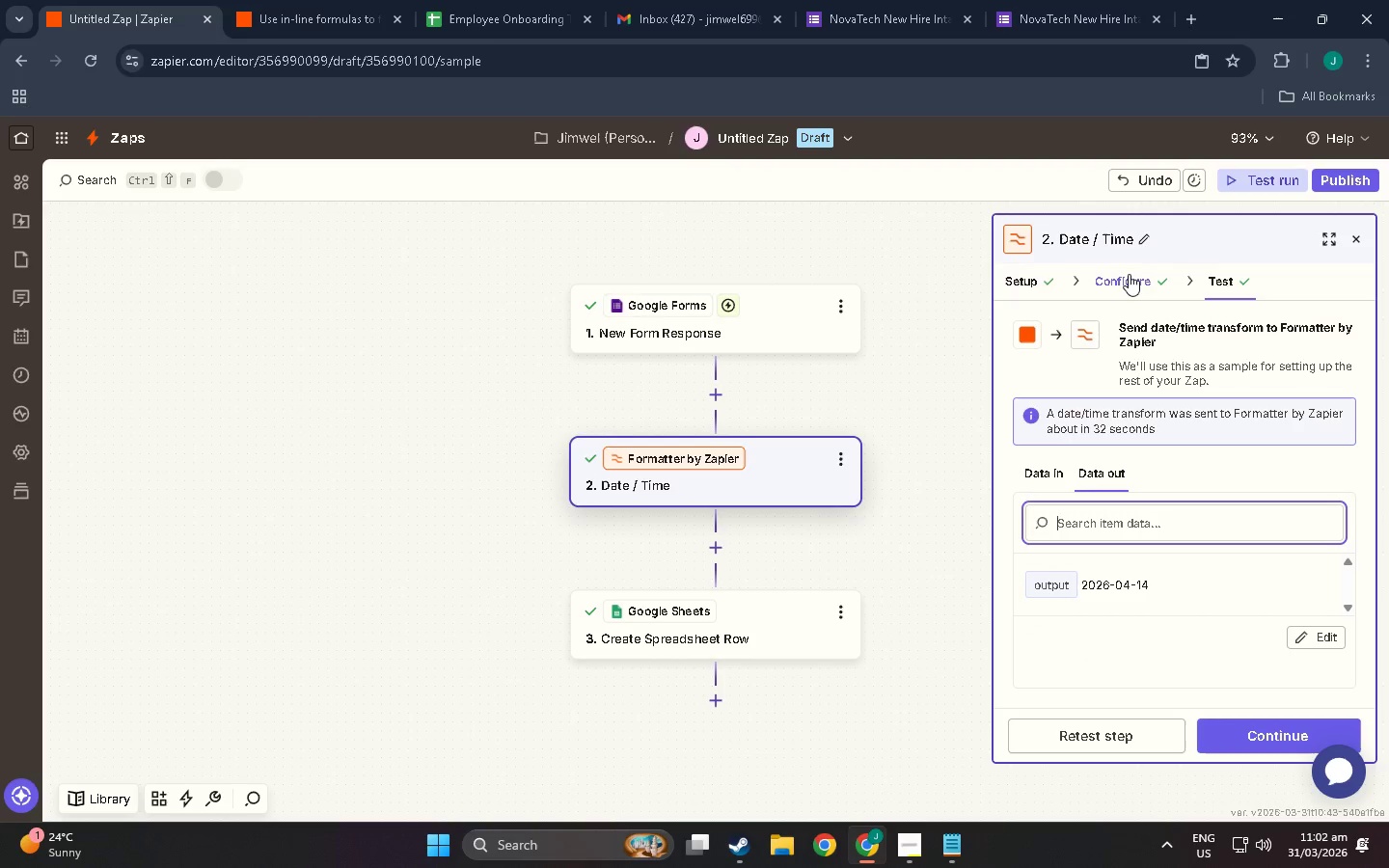 
left_click([1129, 274])
 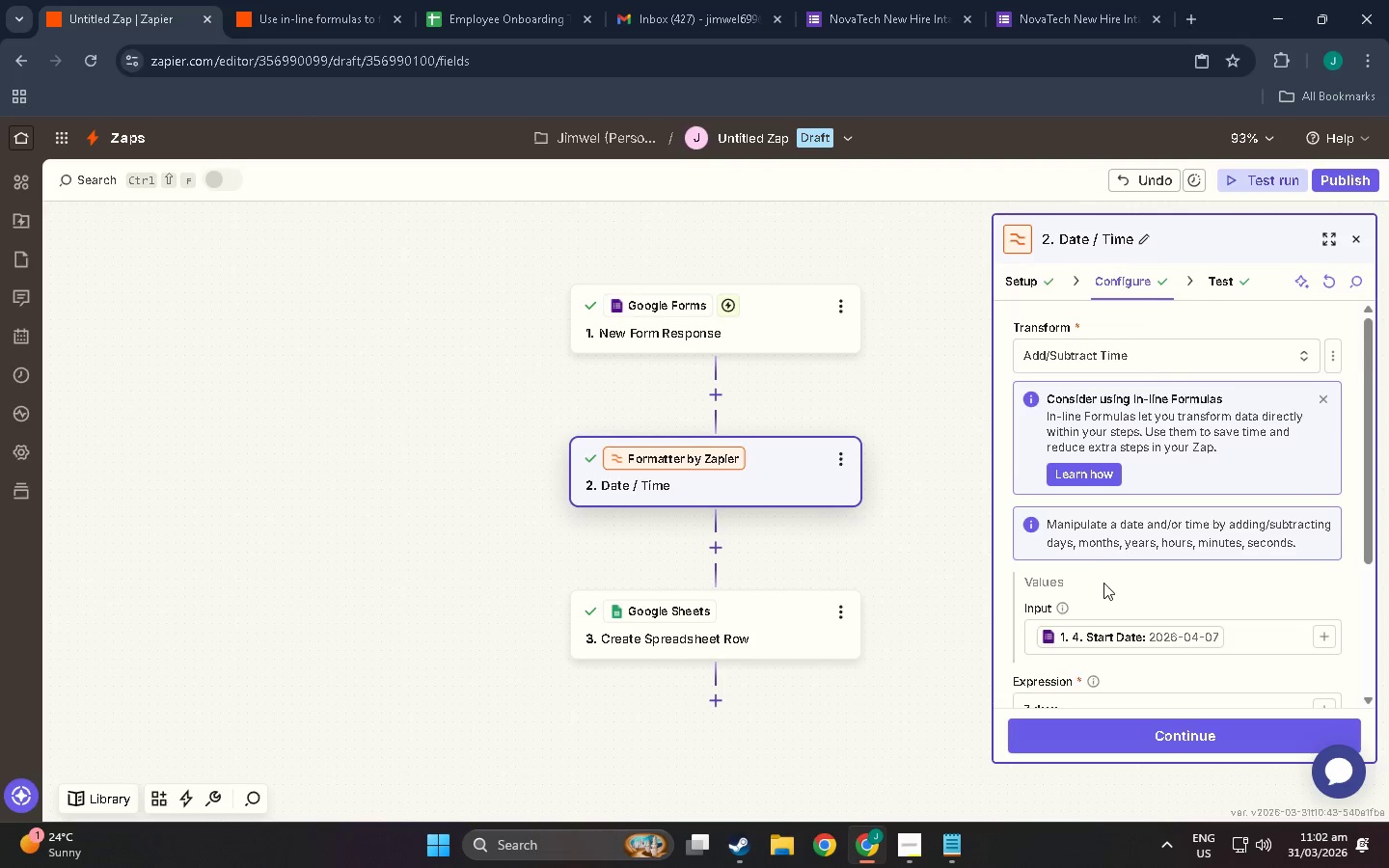 
scroll: coordinate [1103, 623], scroll_direction: down, amount: 7.0
 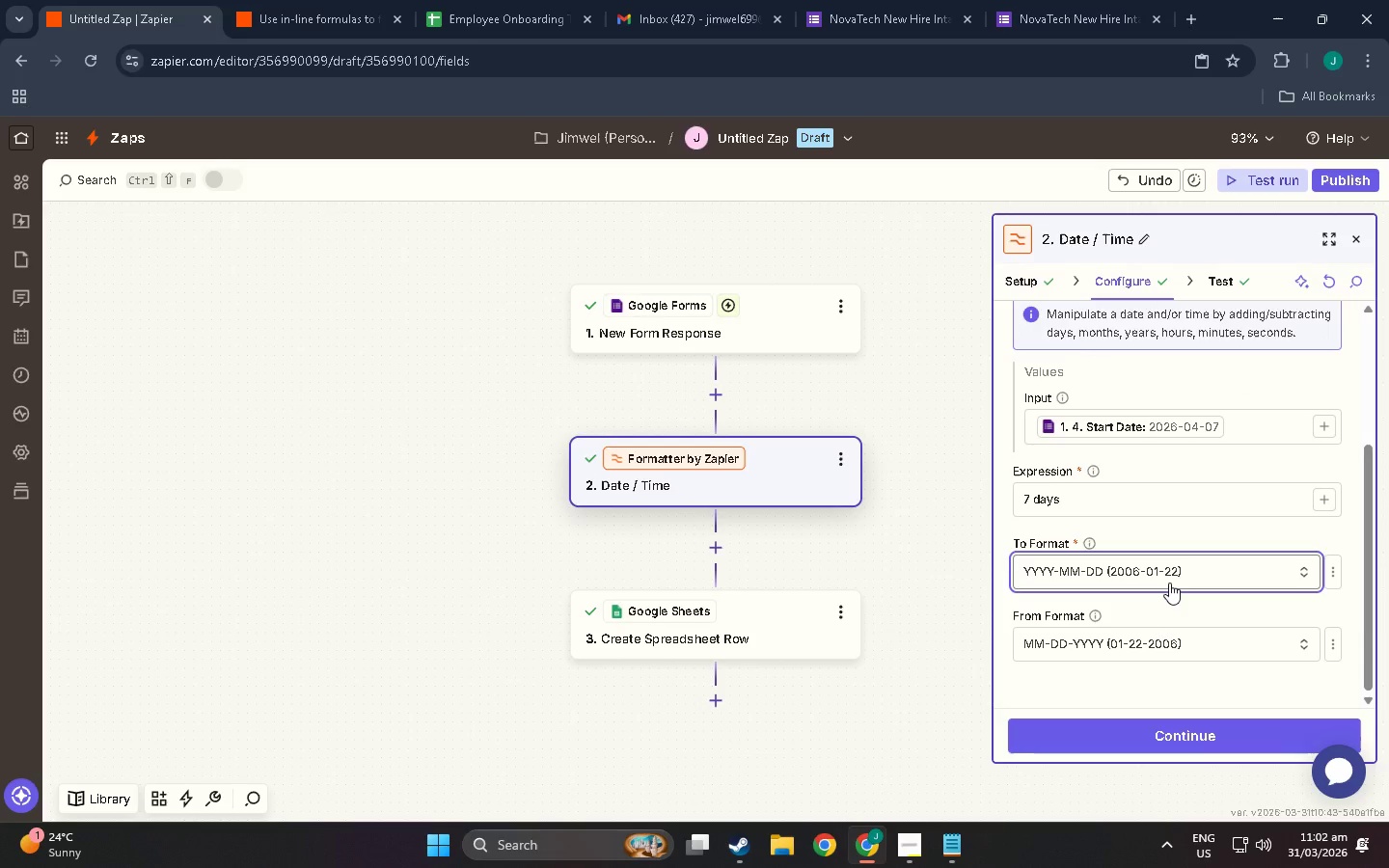 
left_click([1169, 583])
 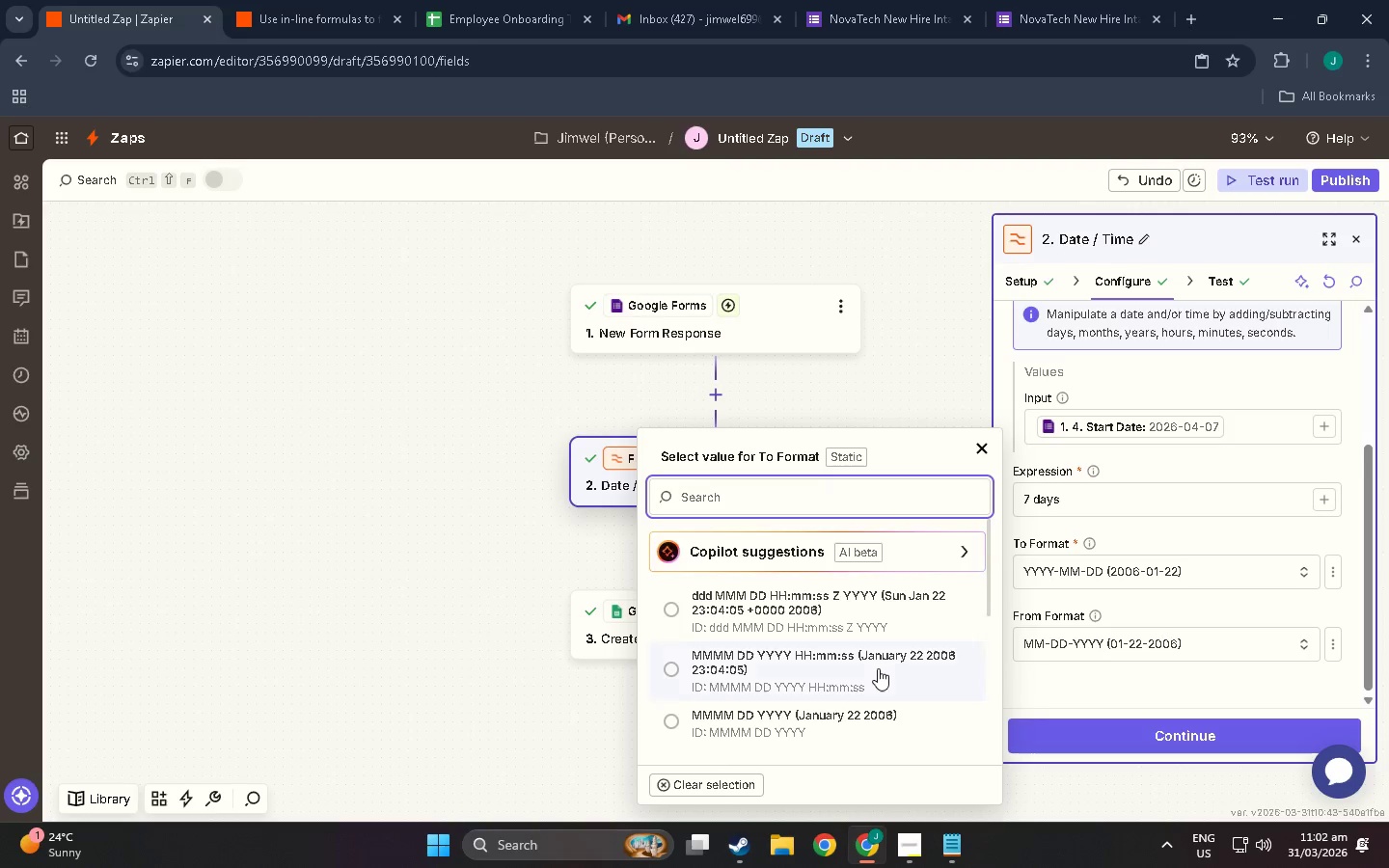 
scroll: coordinate [809, 677], scroll_direction: down, amount: 6.0
 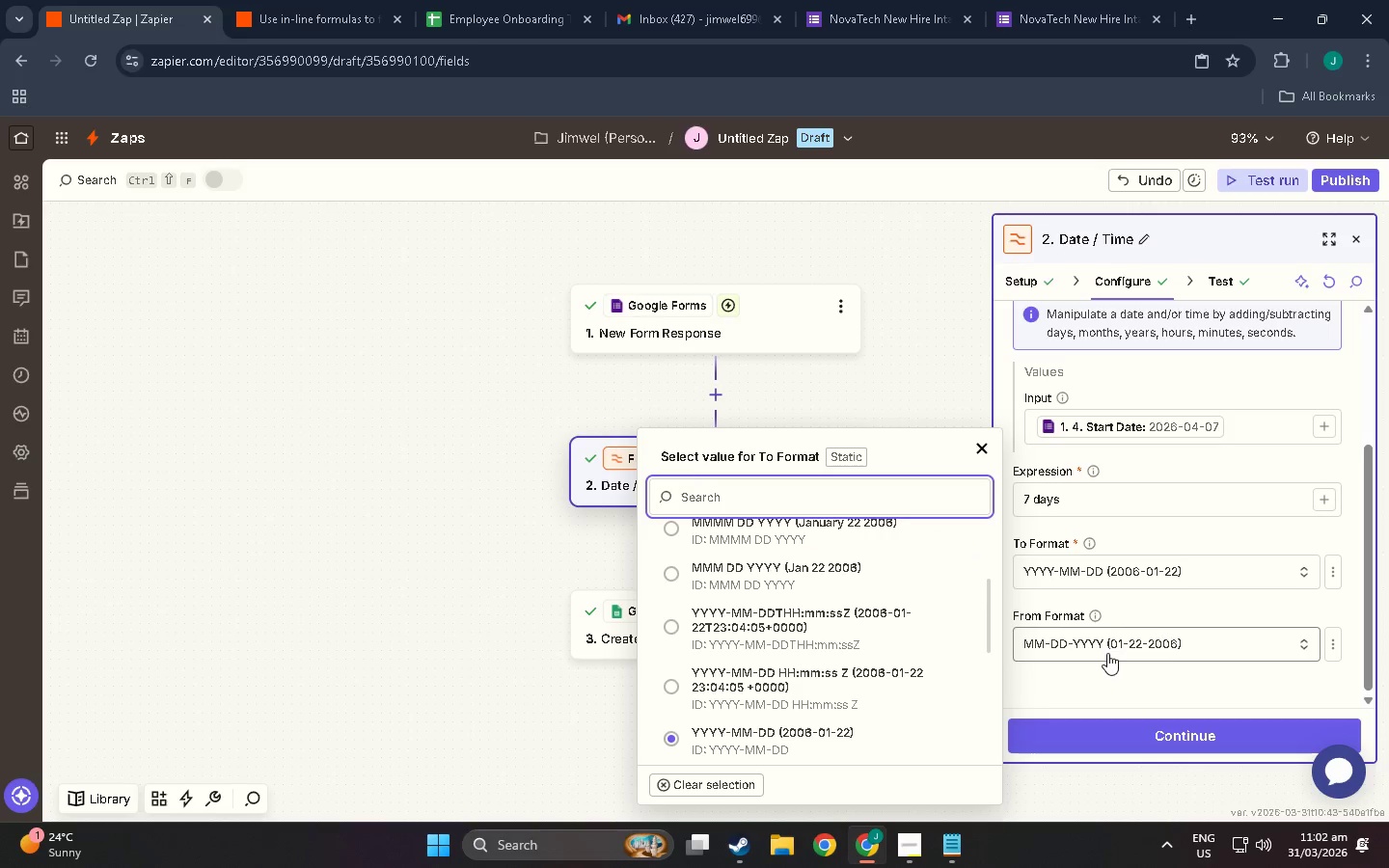 
left_click([1107, 653])
 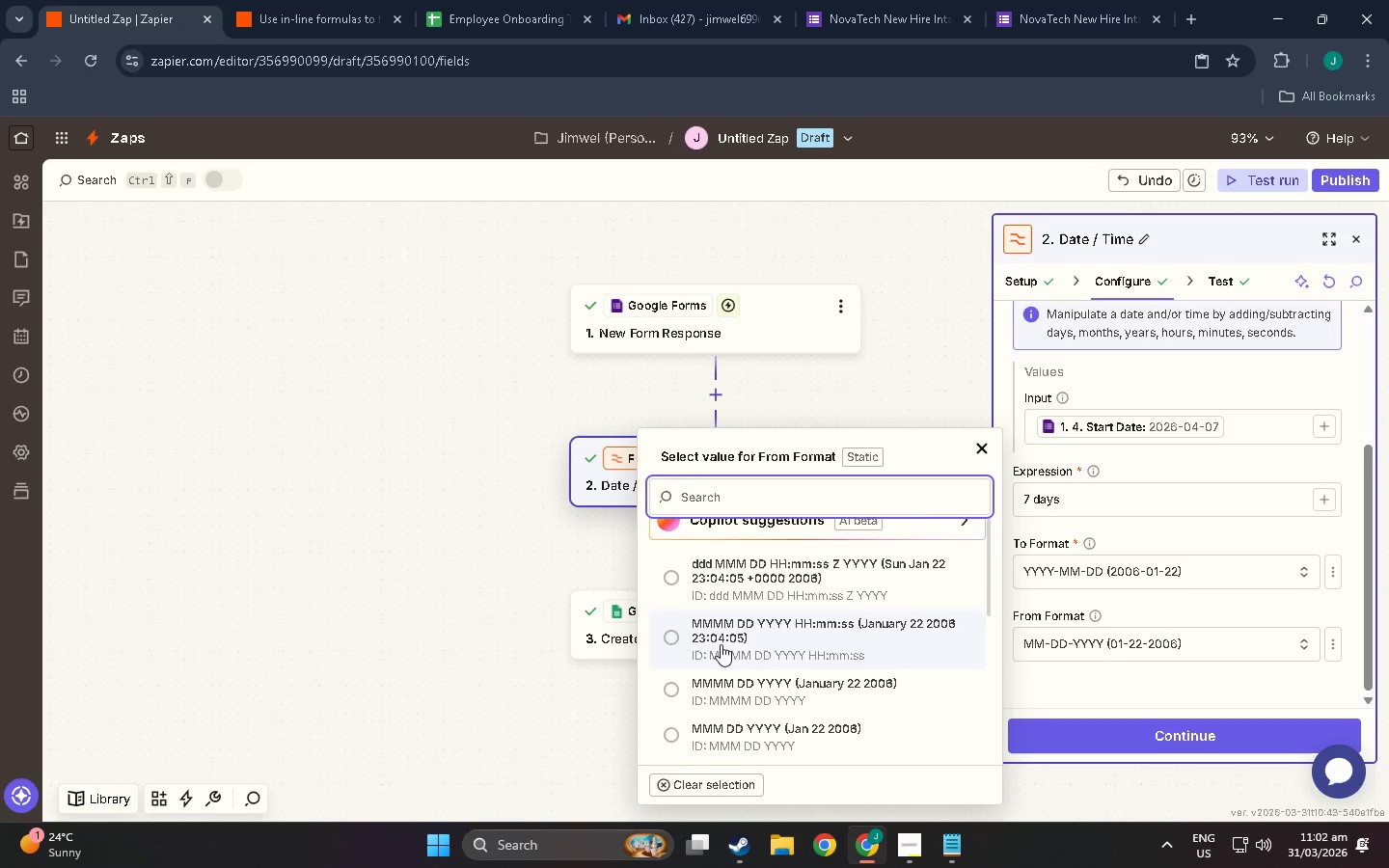 
scroll: coordinate [793, 671], scroll_direction: down, amount: 17.0
 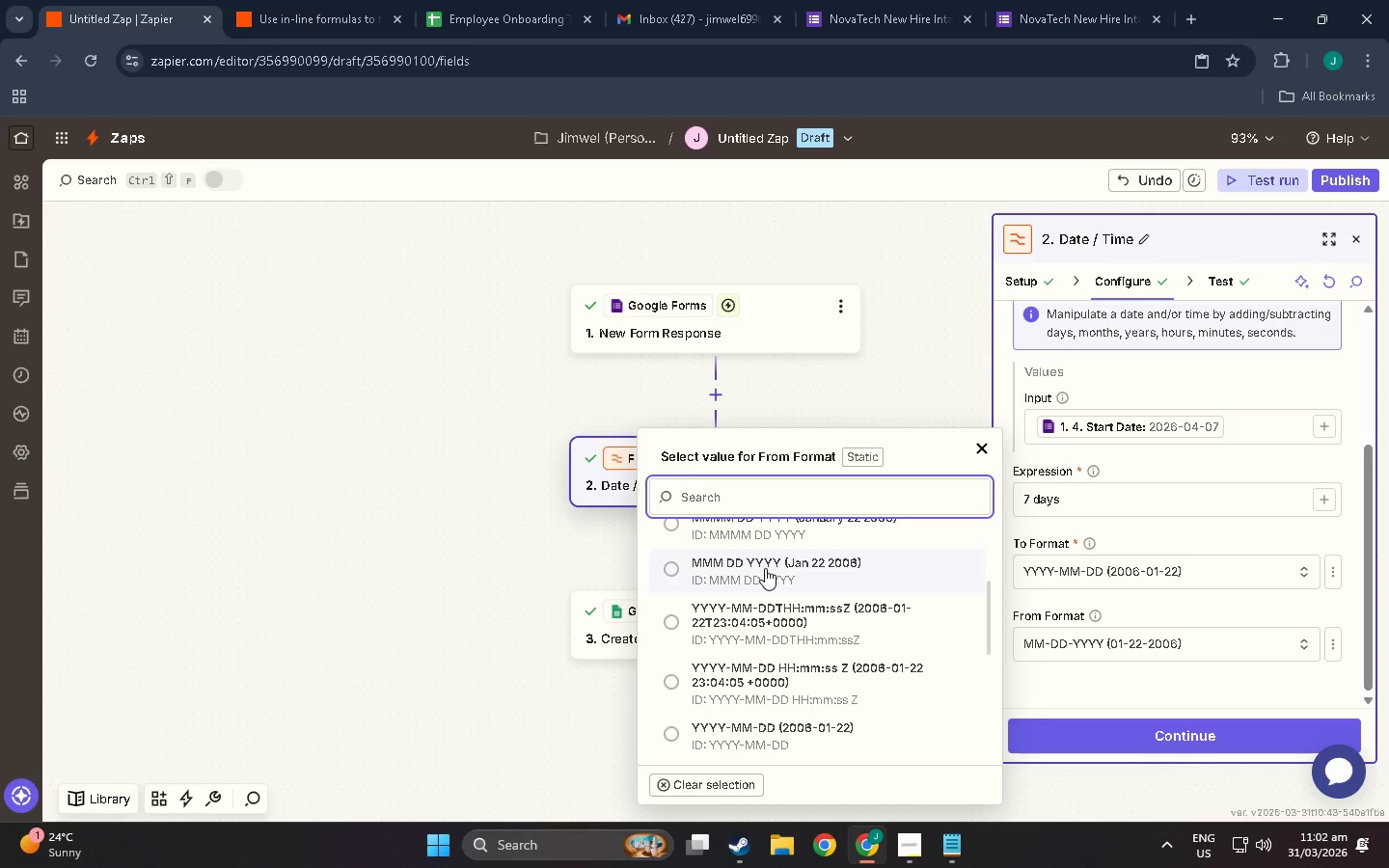 
scroll: coordinate [765, 569], scroll_direction: up, amount: 2.0
 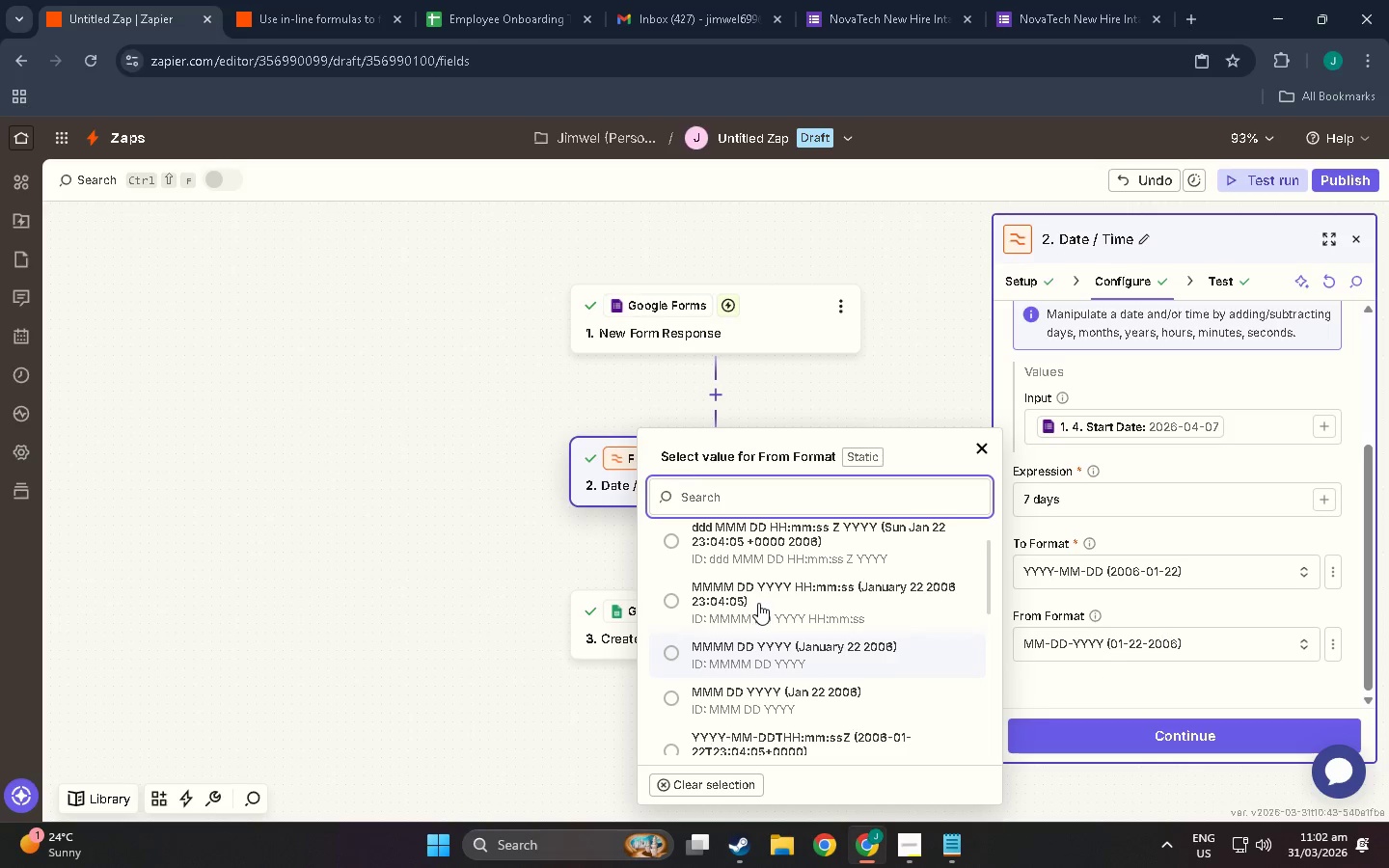 
scroll: coordinate [759, 614], scroll_direction: down, amount: 3.0
 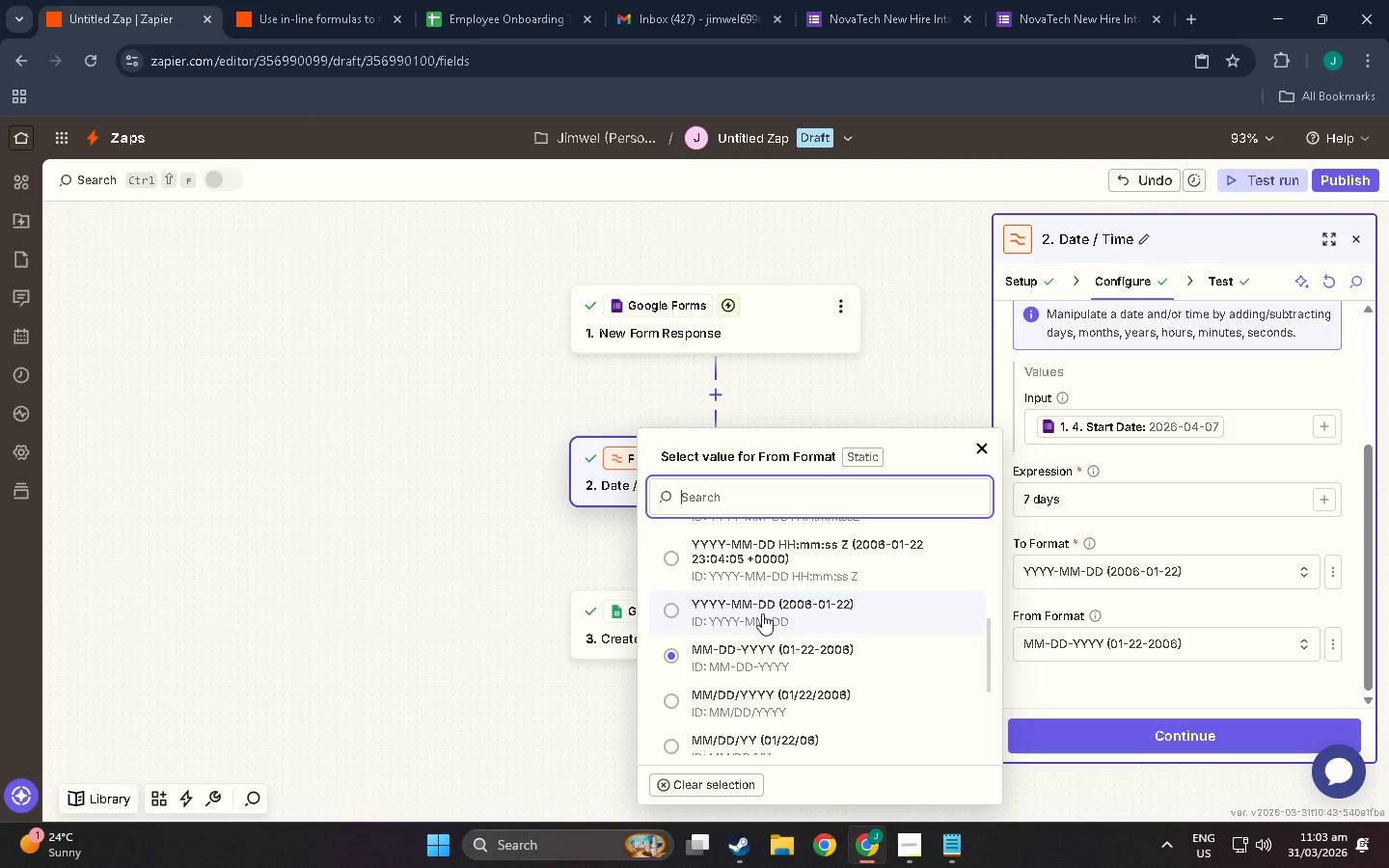 
left_click([762, 613])
 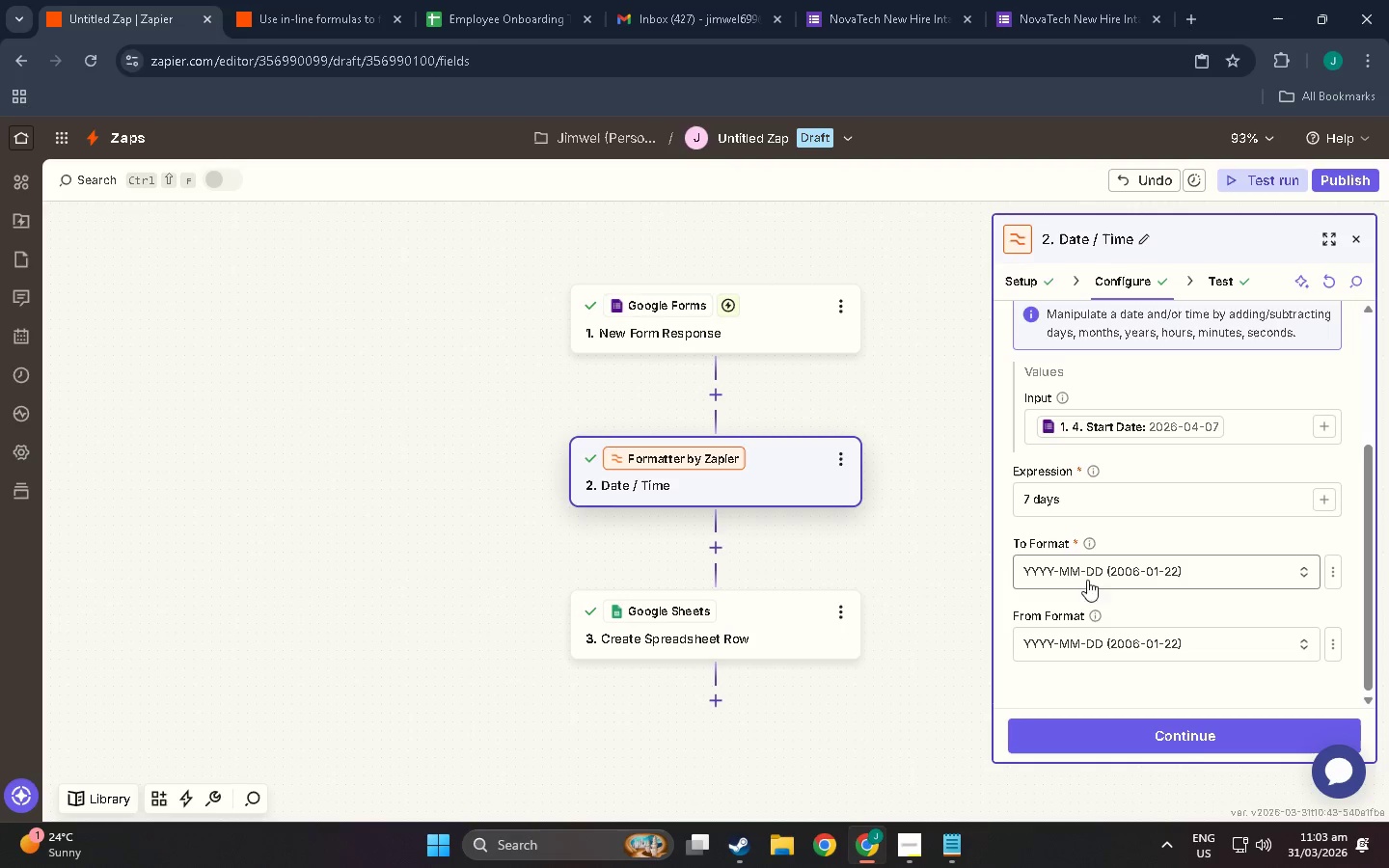 
left_click([1099, 577])
 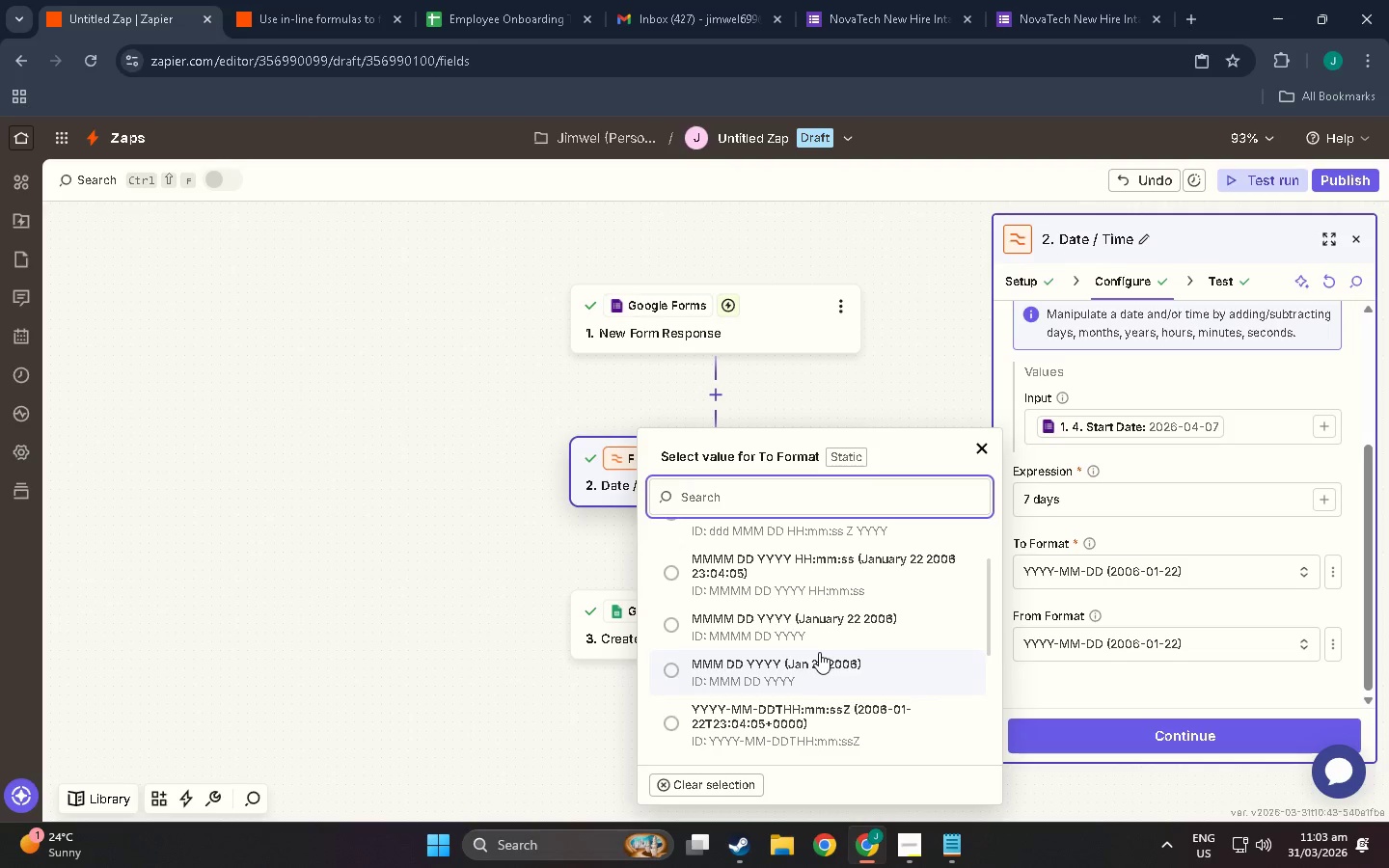 
scroll: coordinate [784, 650], scroll_direction: up, amount: 2.0
 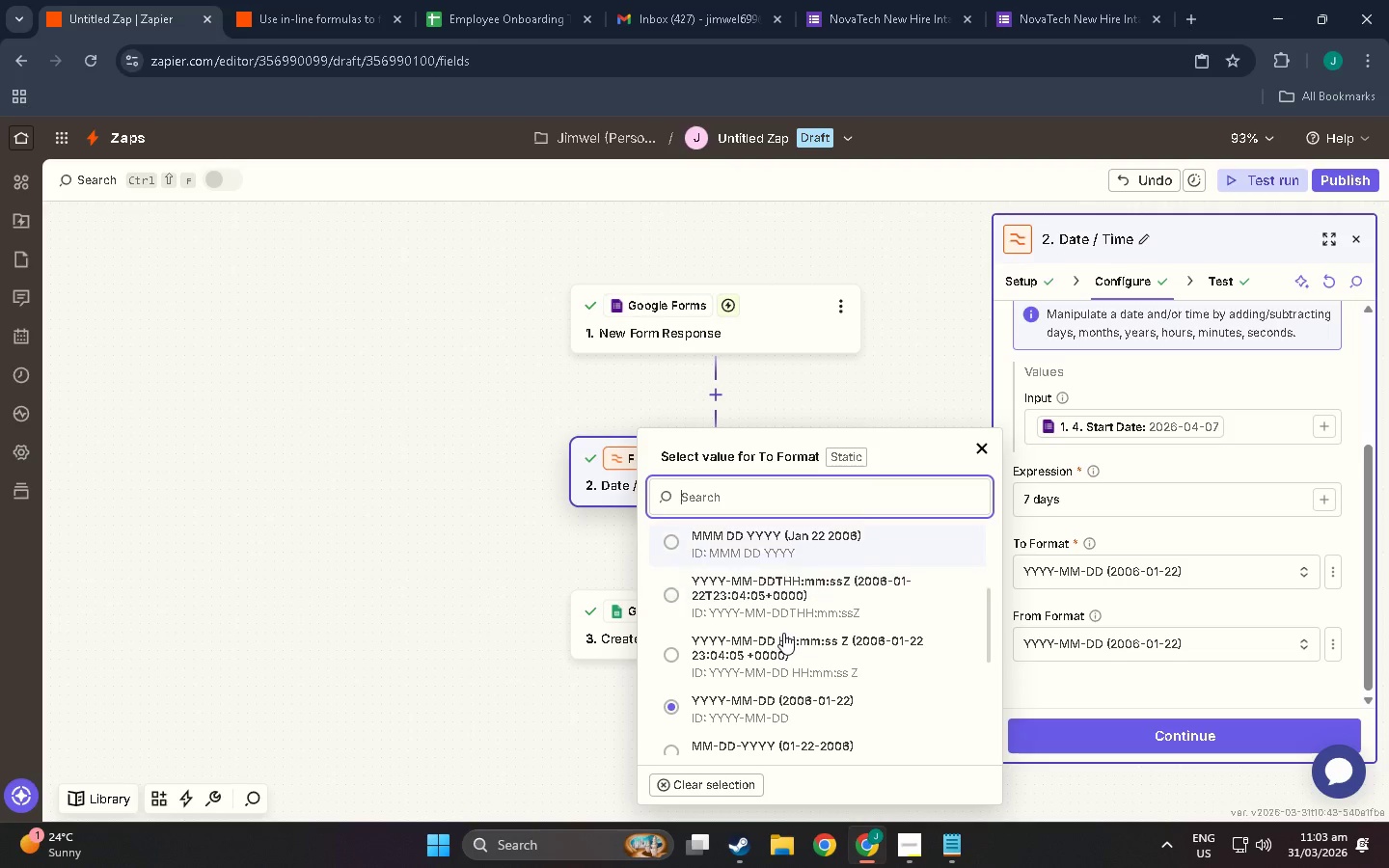 
scroll: coordinate [779, 639], scroll_direction: down, amount: 8.0
 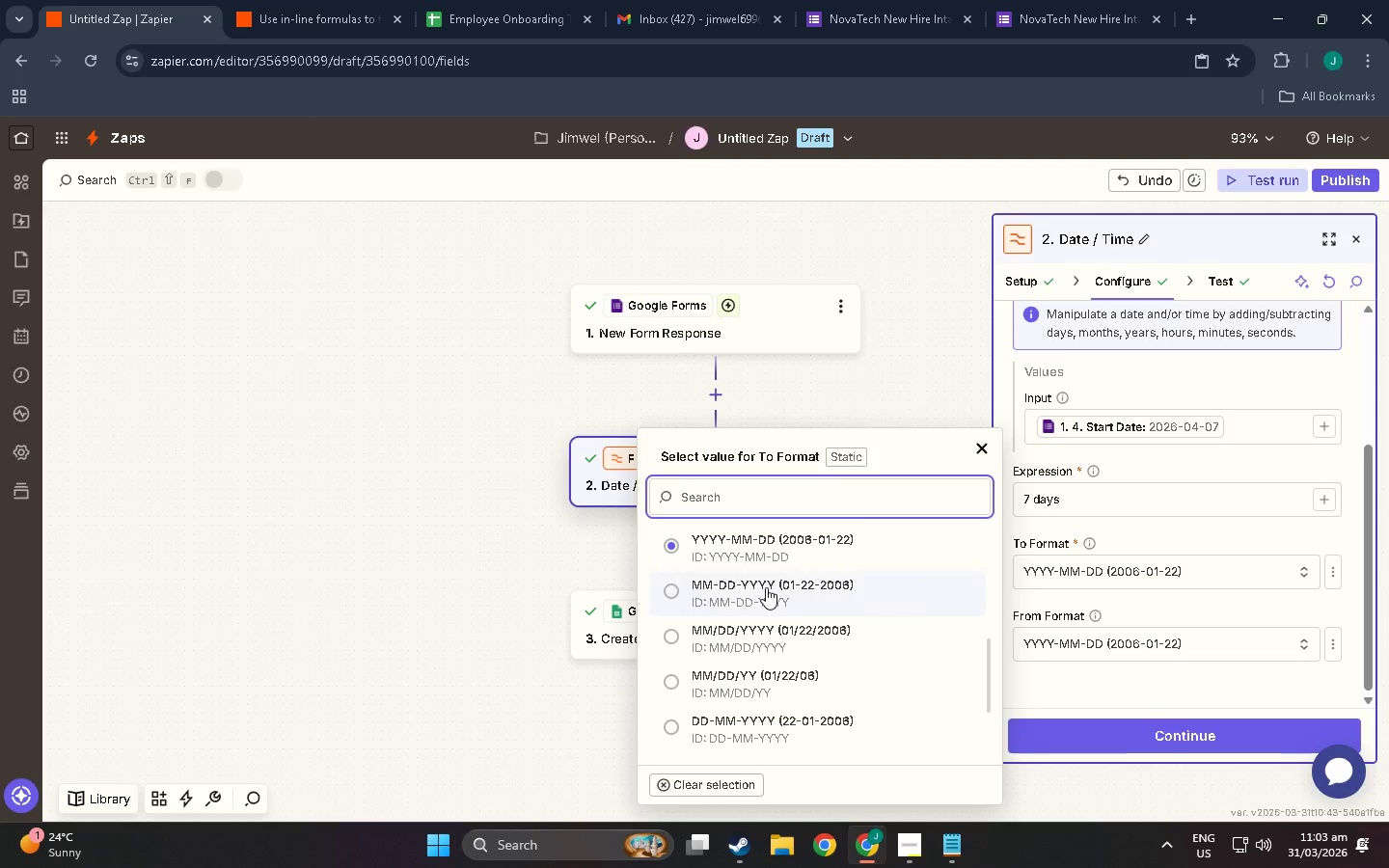 
left_click([766, 587])
 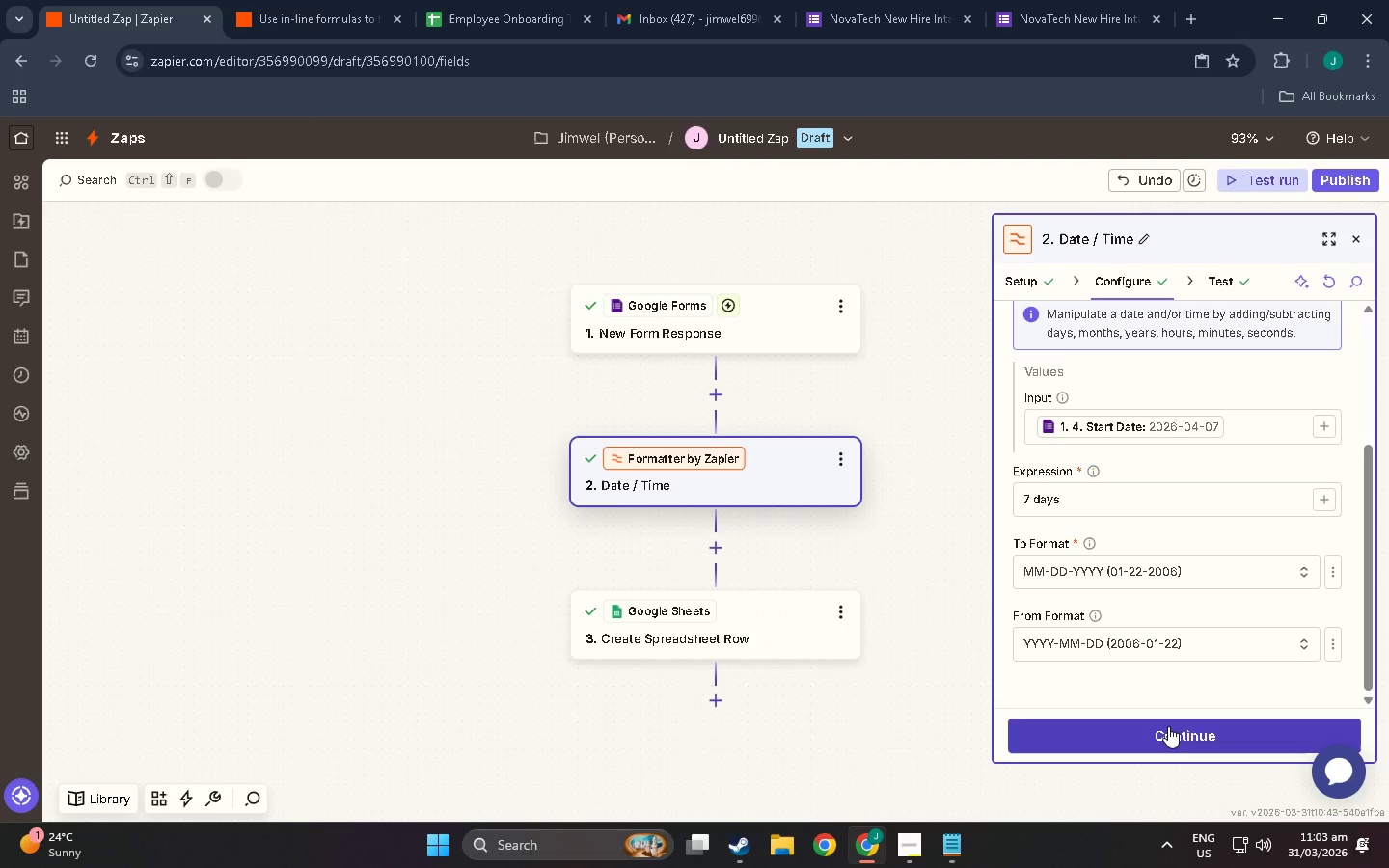 
left_click([1168, 726])
 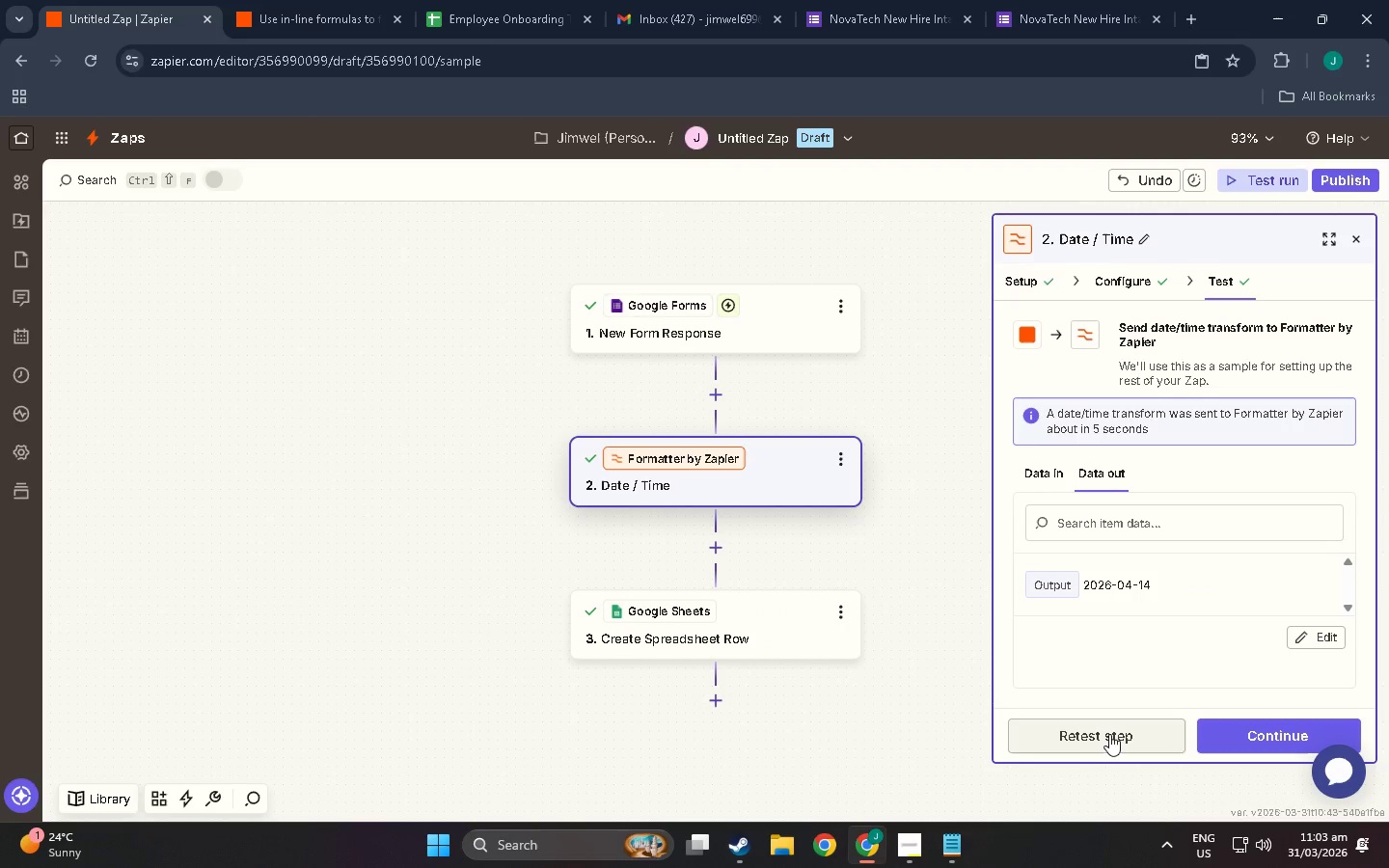 
left_click([1109, 736])
 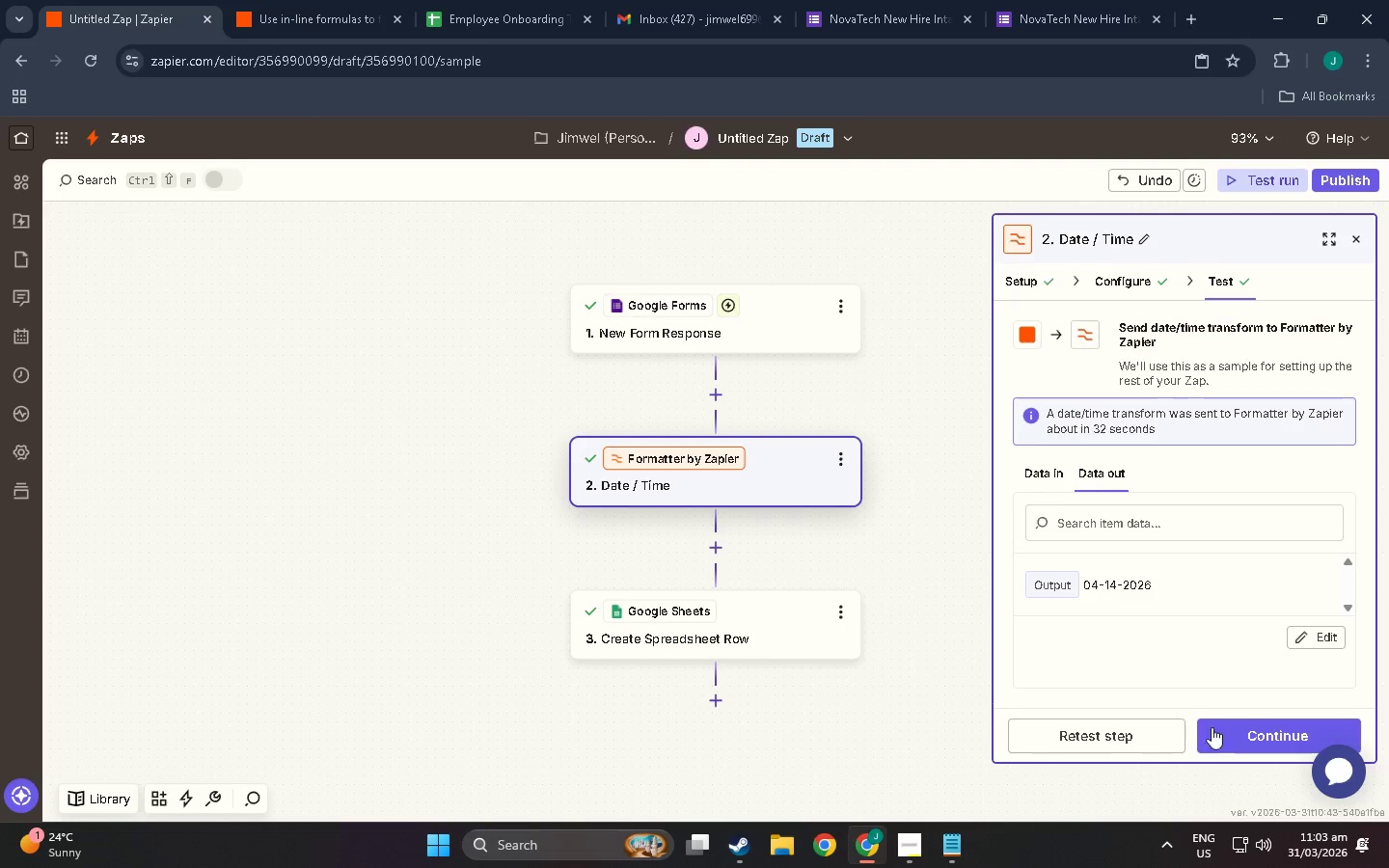 
left_click([1229, 731])
 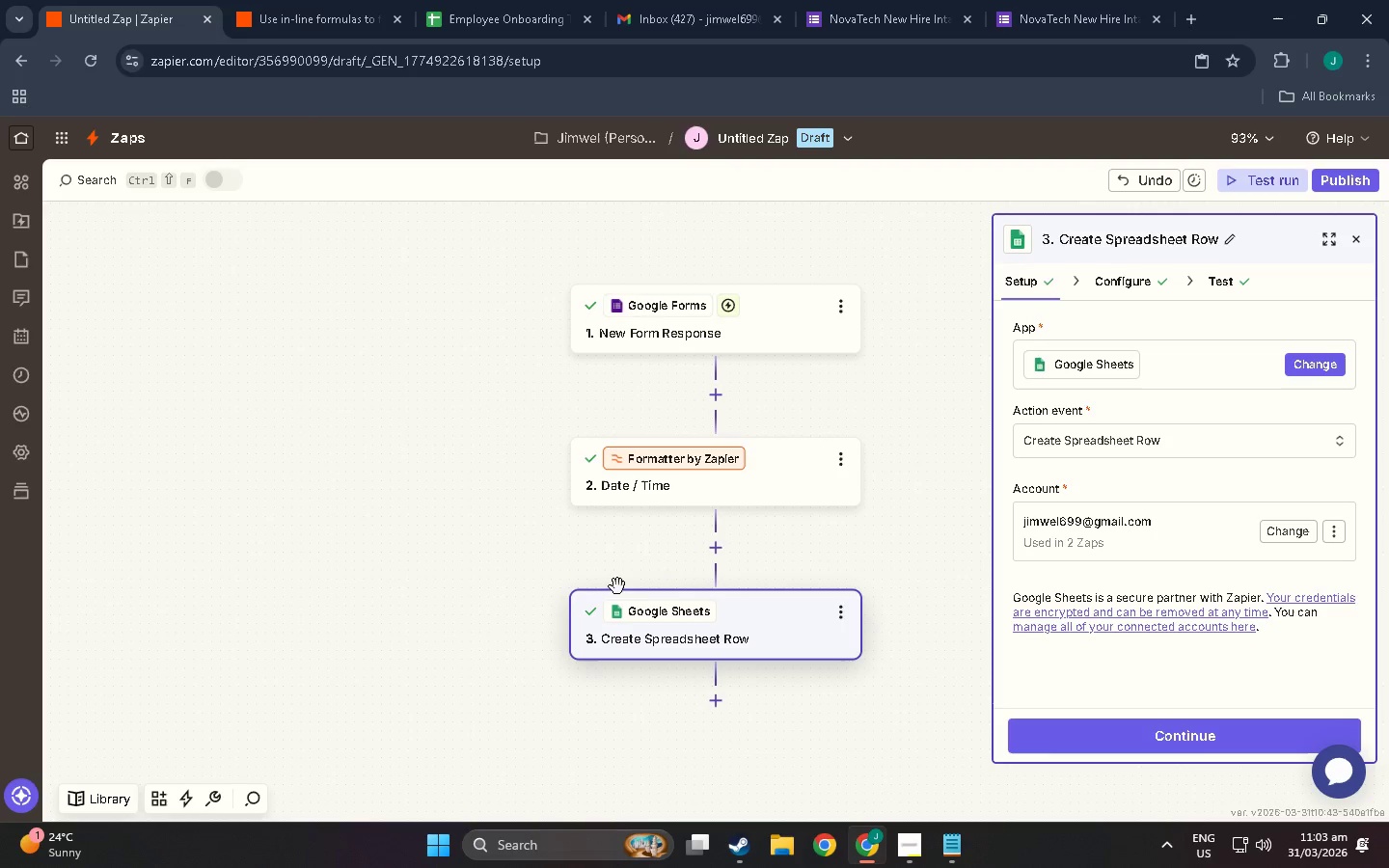 
left_click([1130, 281])
 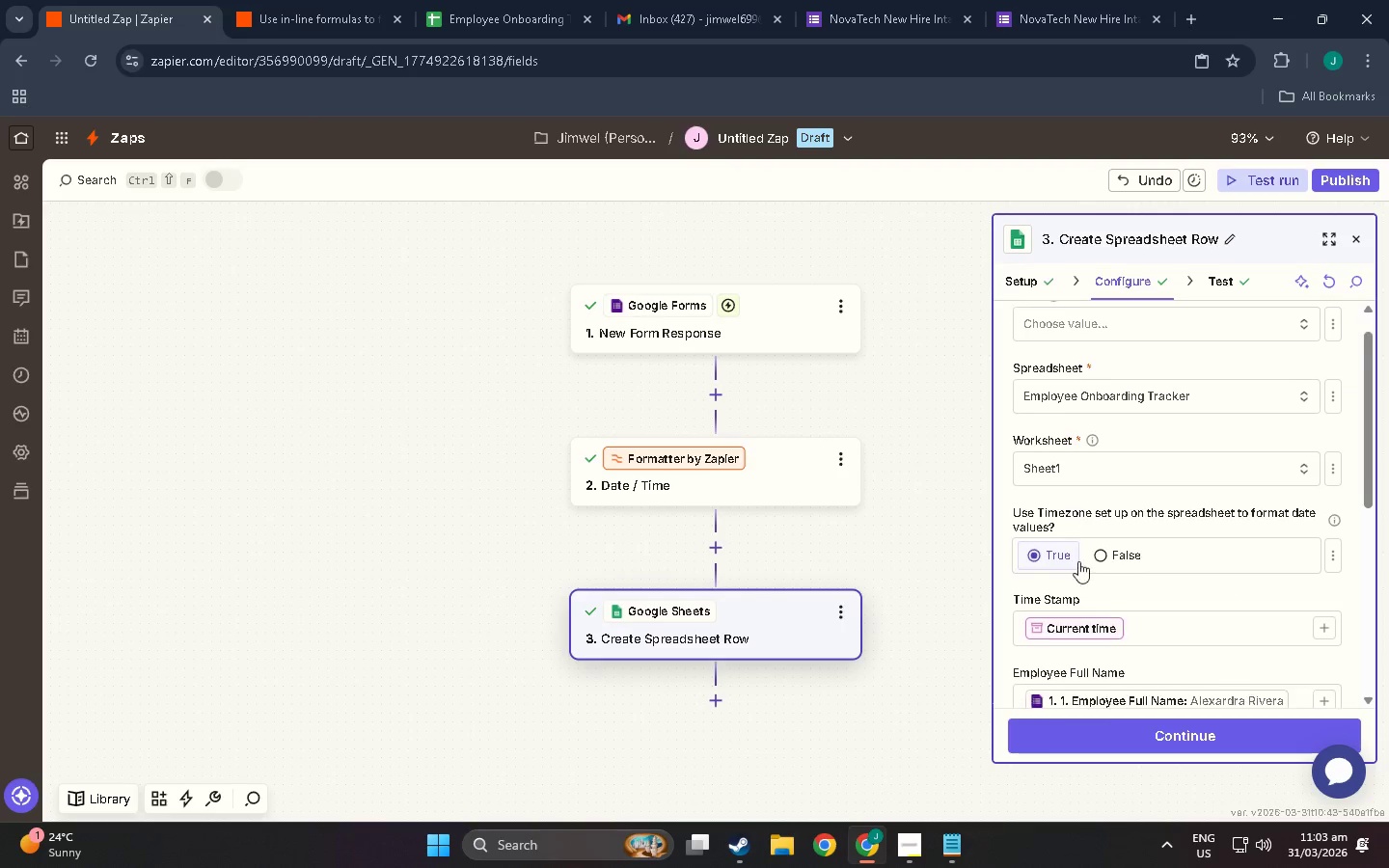 
left_click([1144, 644])
 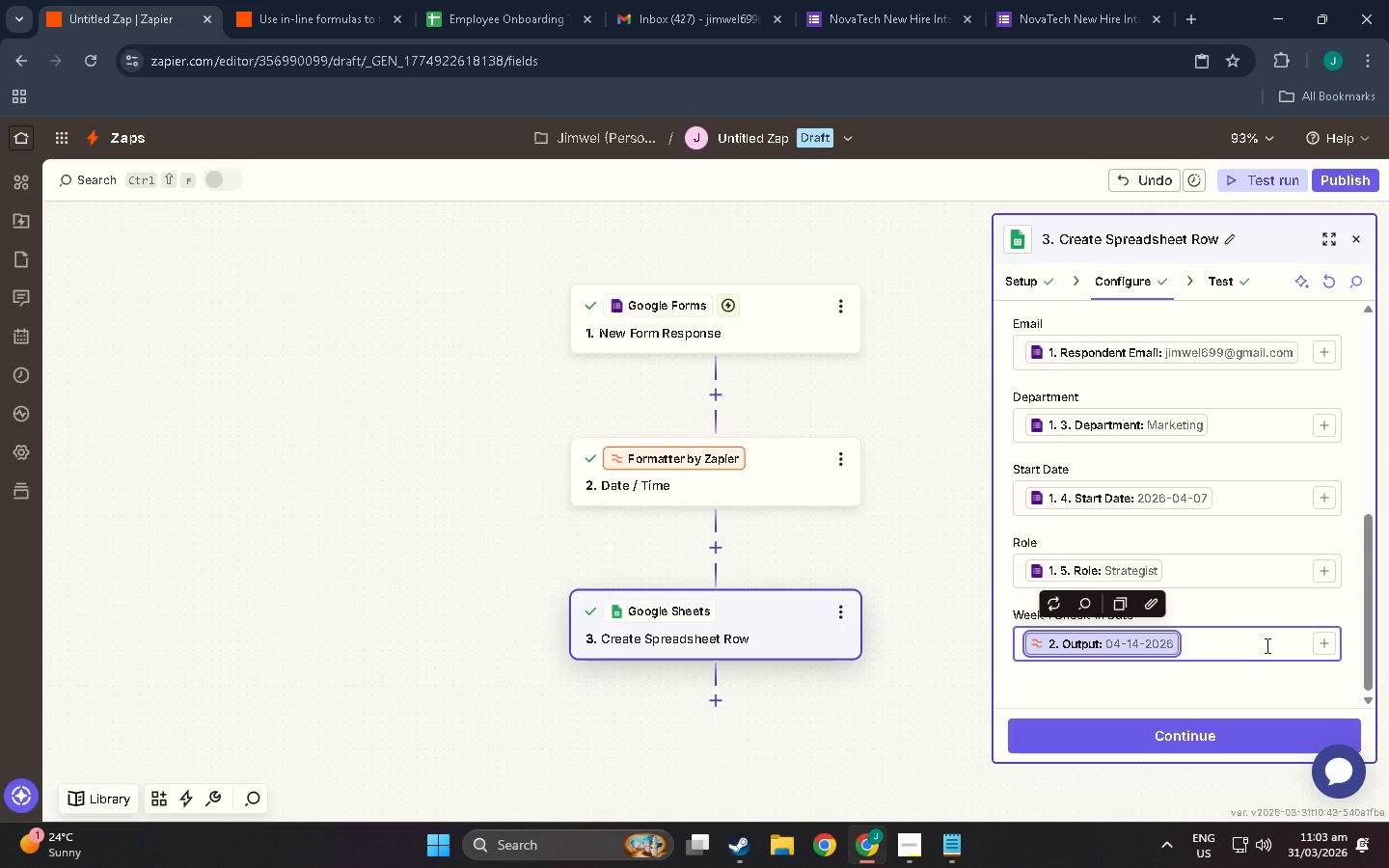 
scroll: coordinate [1144, 651], scroll_direction: down, amount: 16.0
 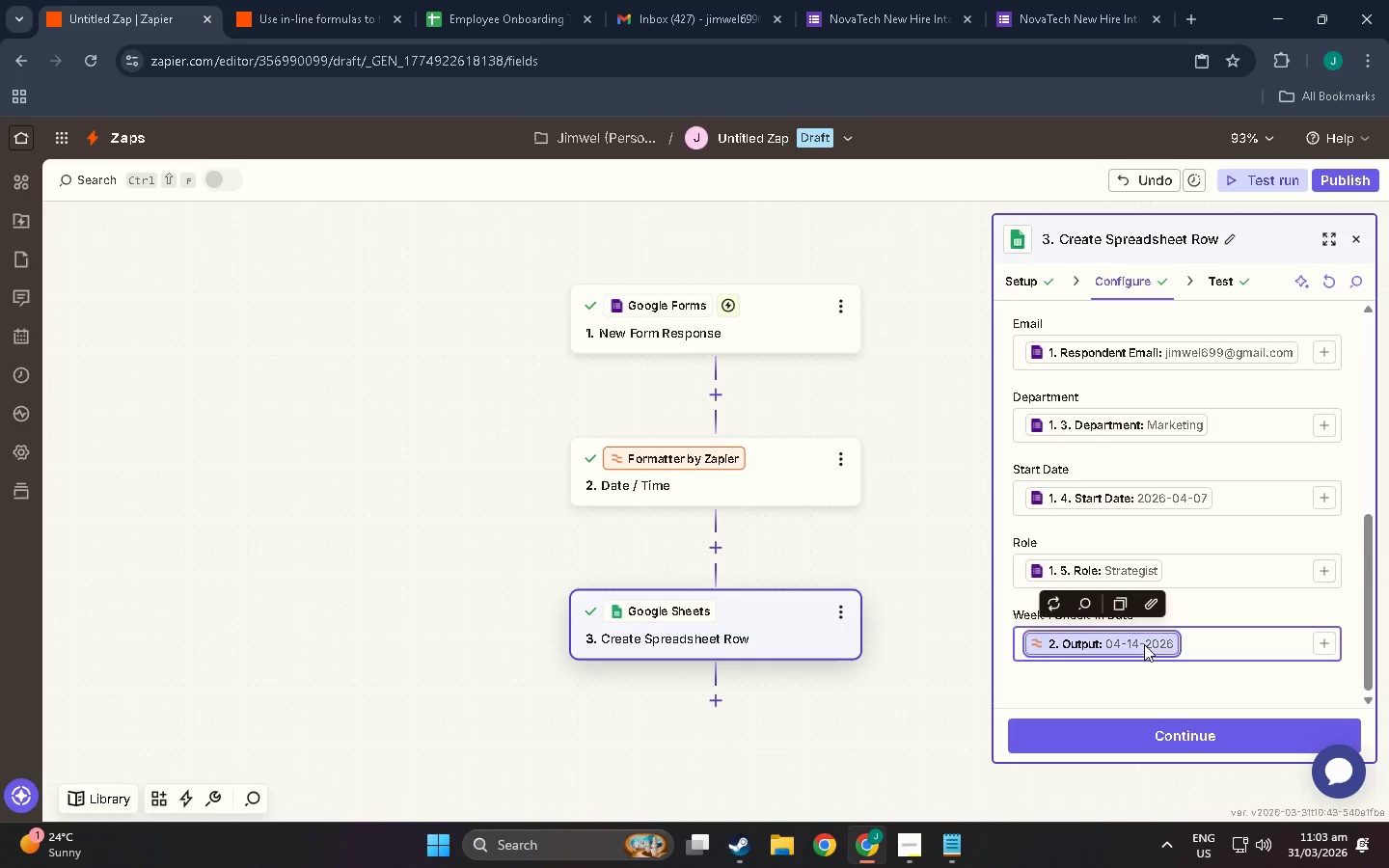 
left_click([1266, 645])
 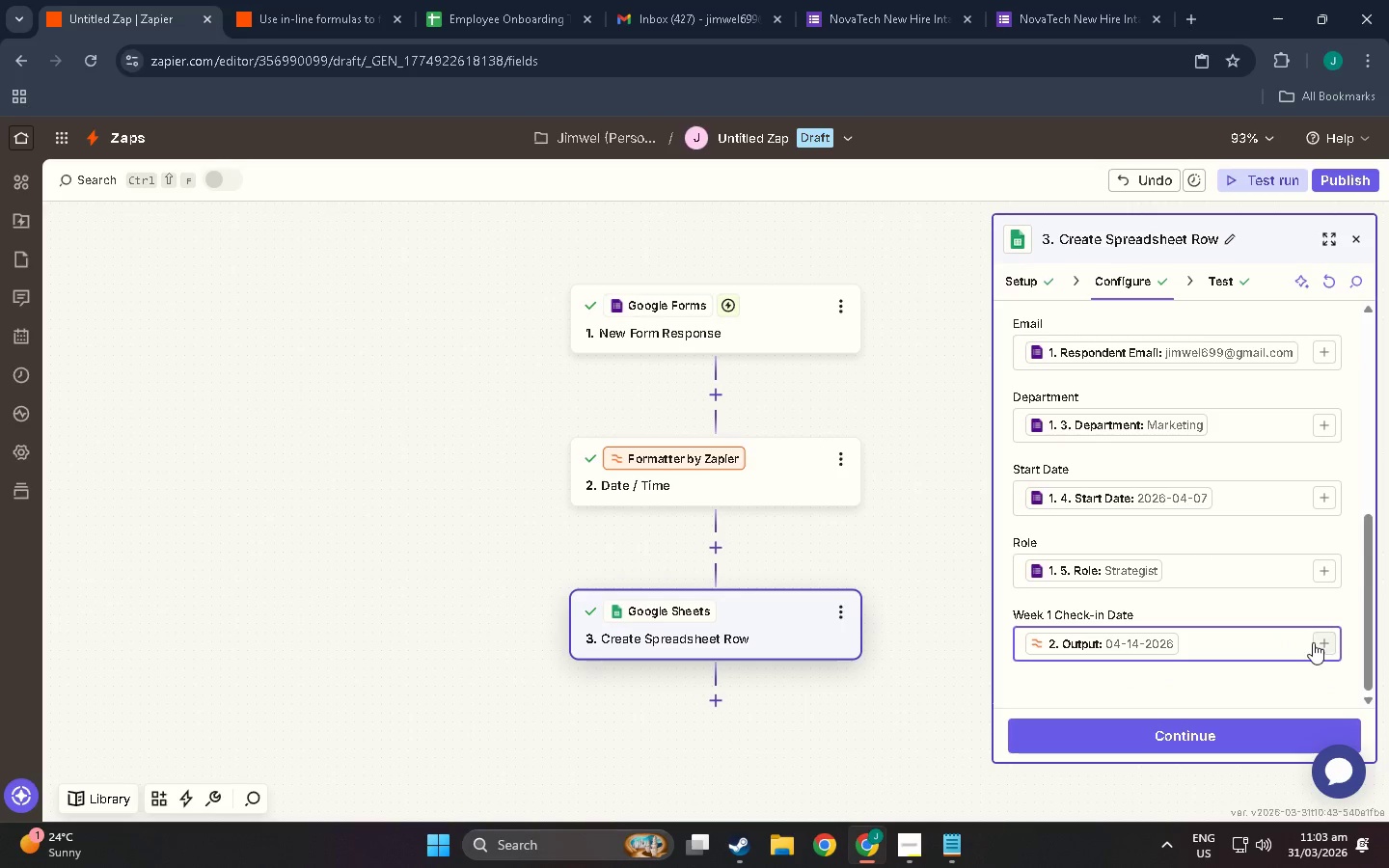 
scroll: coordinate [1313, 642], scroll_direction: down, amount: 1.0
 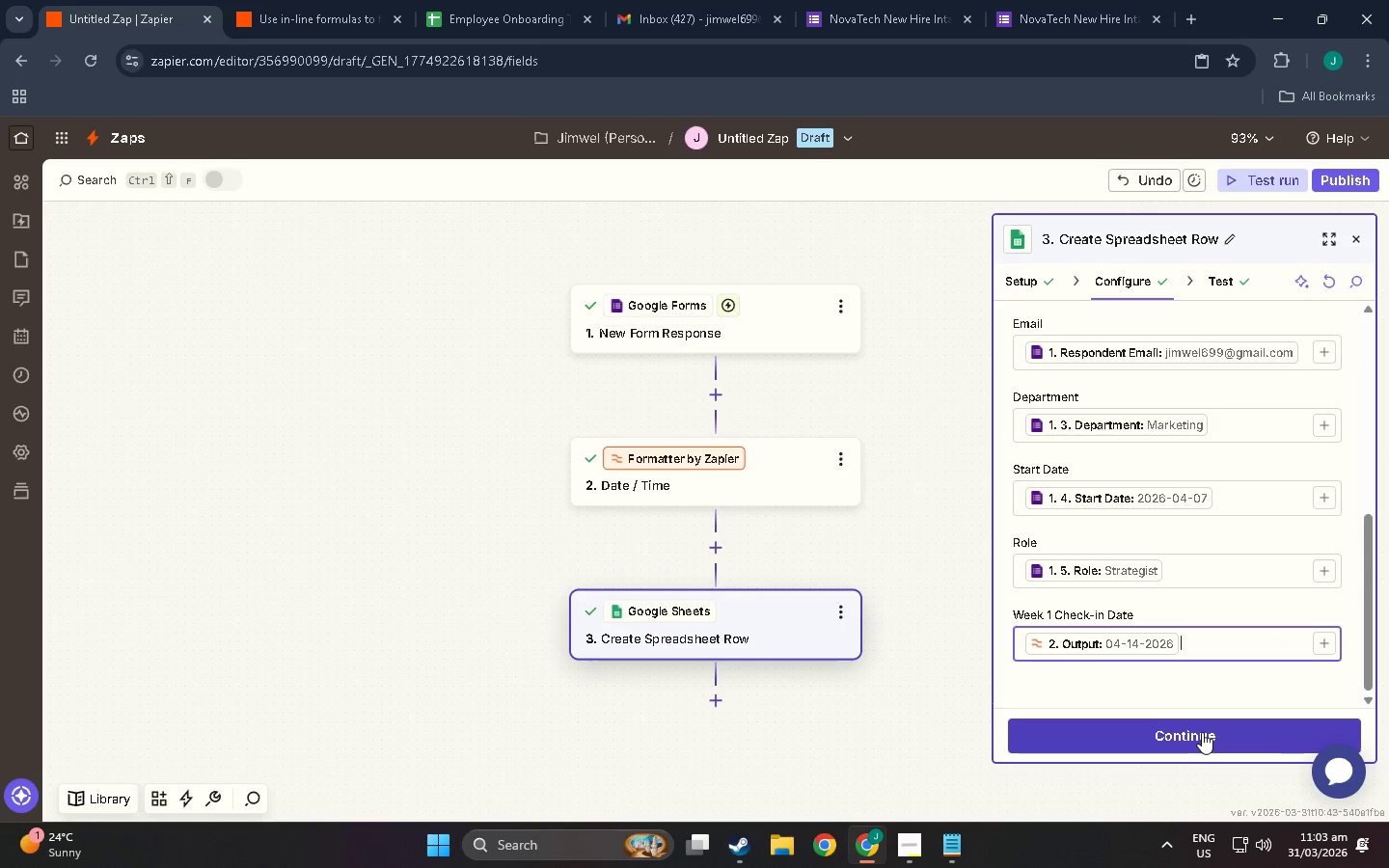 
left_click([1202, 732])
 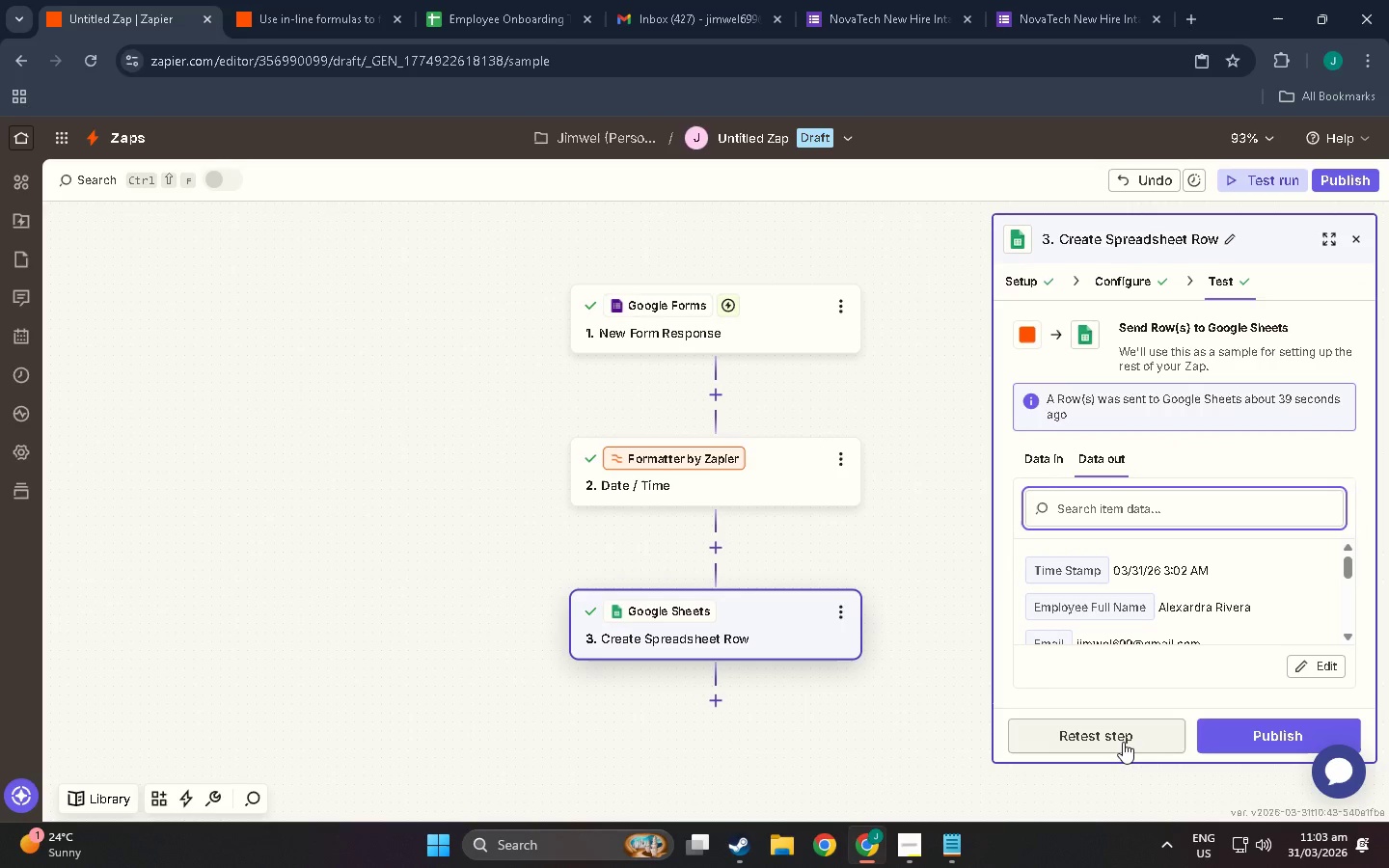 
left_click([1123, 742])
 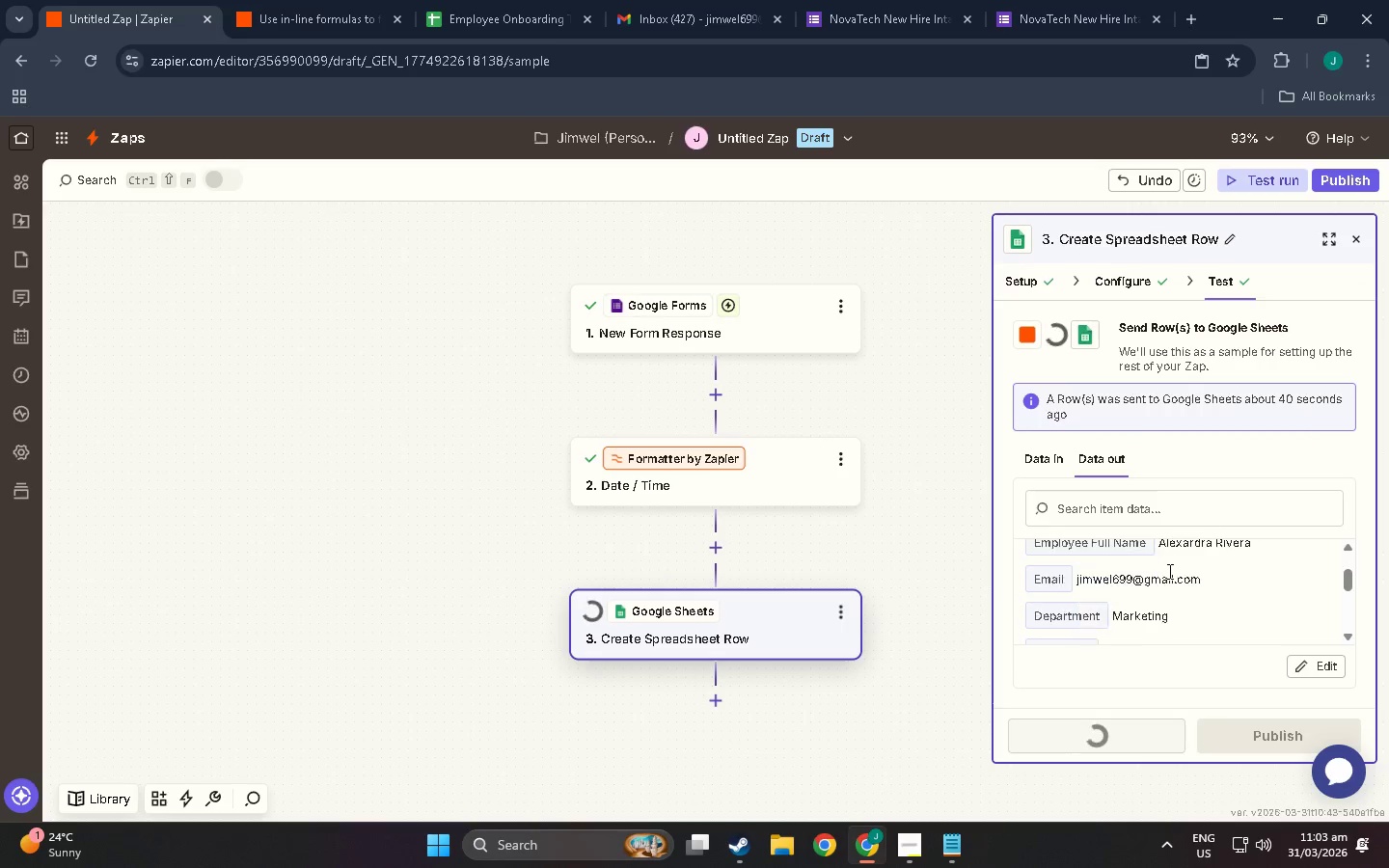 
scroll: coordinate [1177, 584], scroll_direction: down, amount: 6.0
 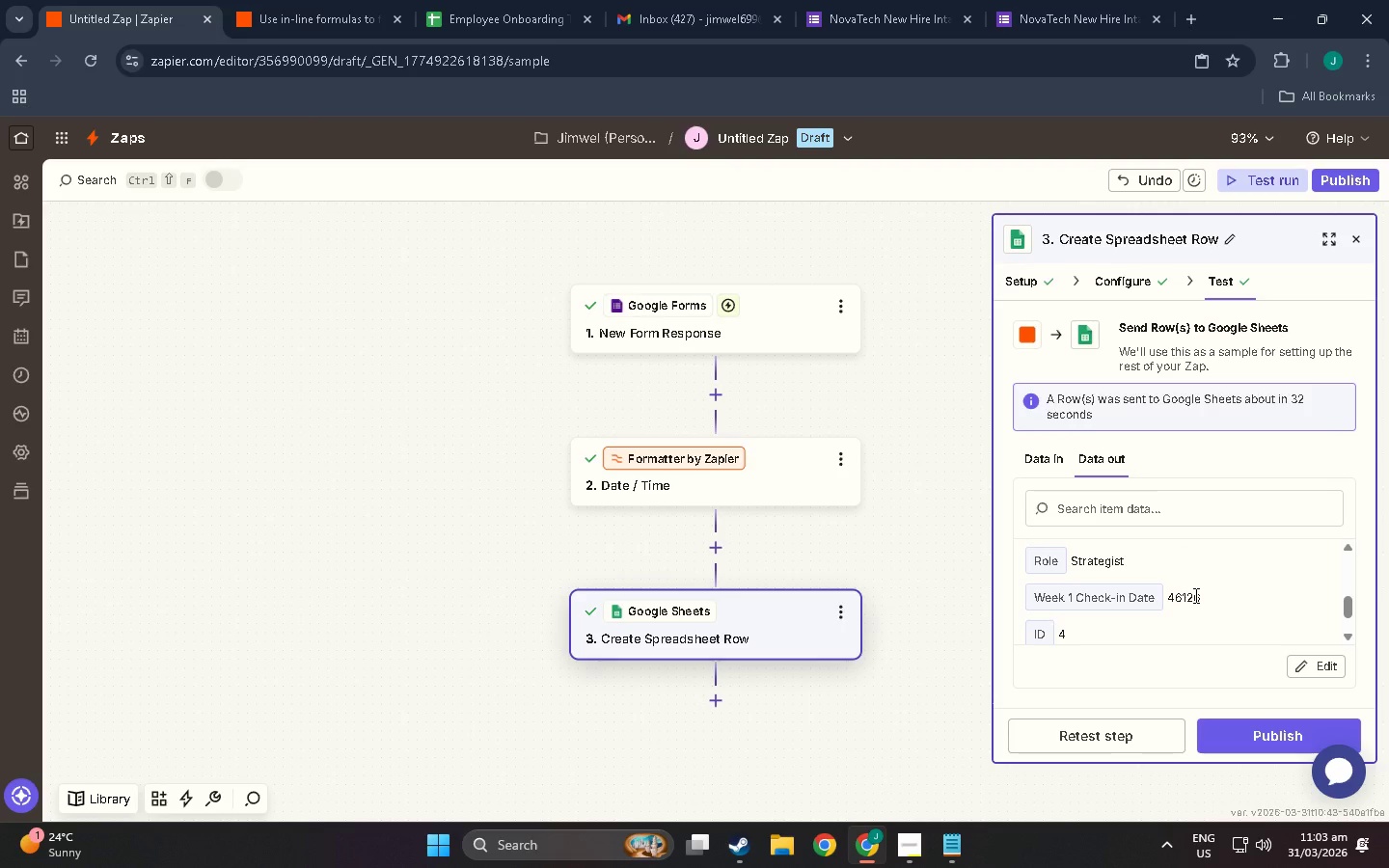 
left_click([1194, 595])
 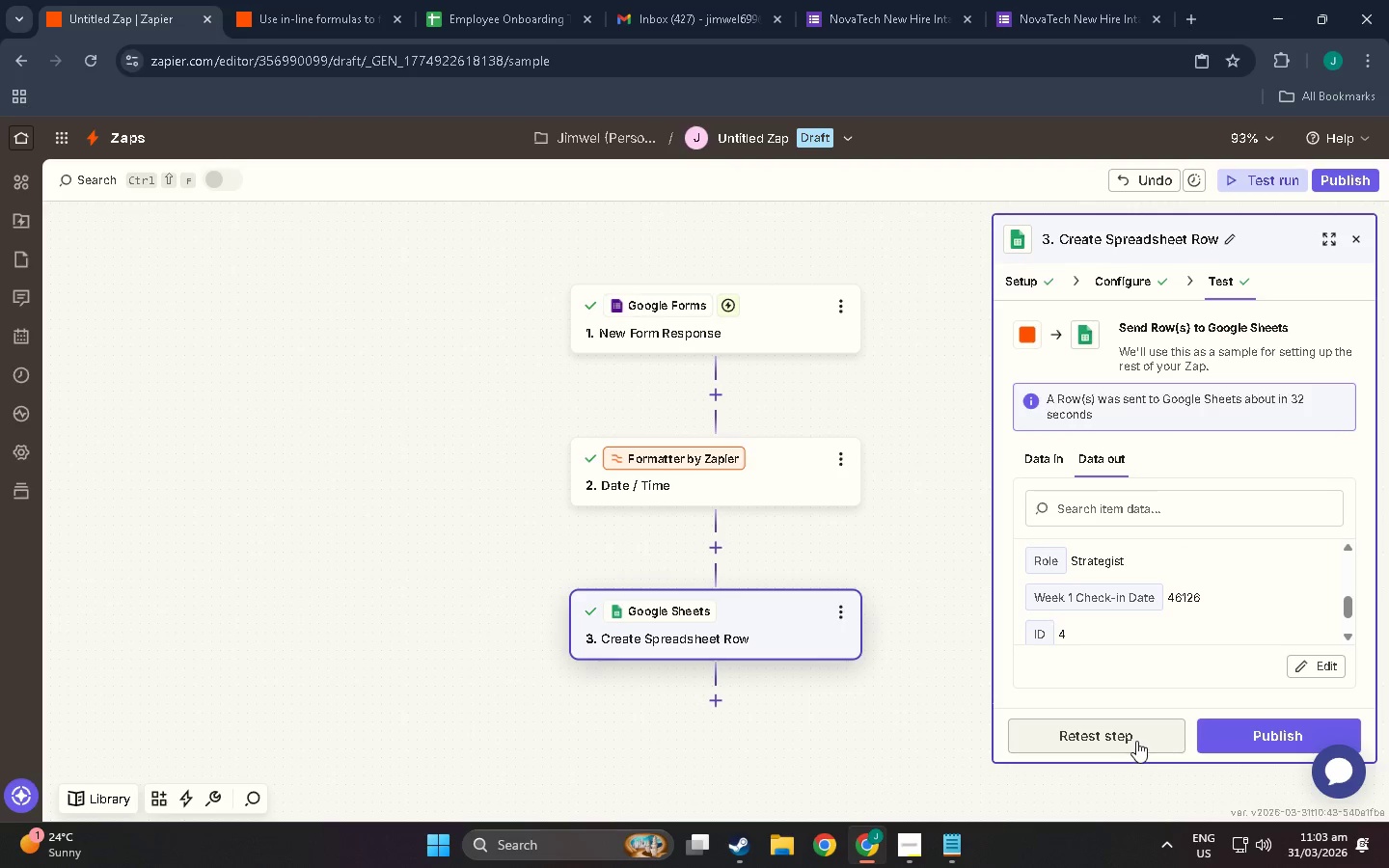 
left_click([1136, 740])
 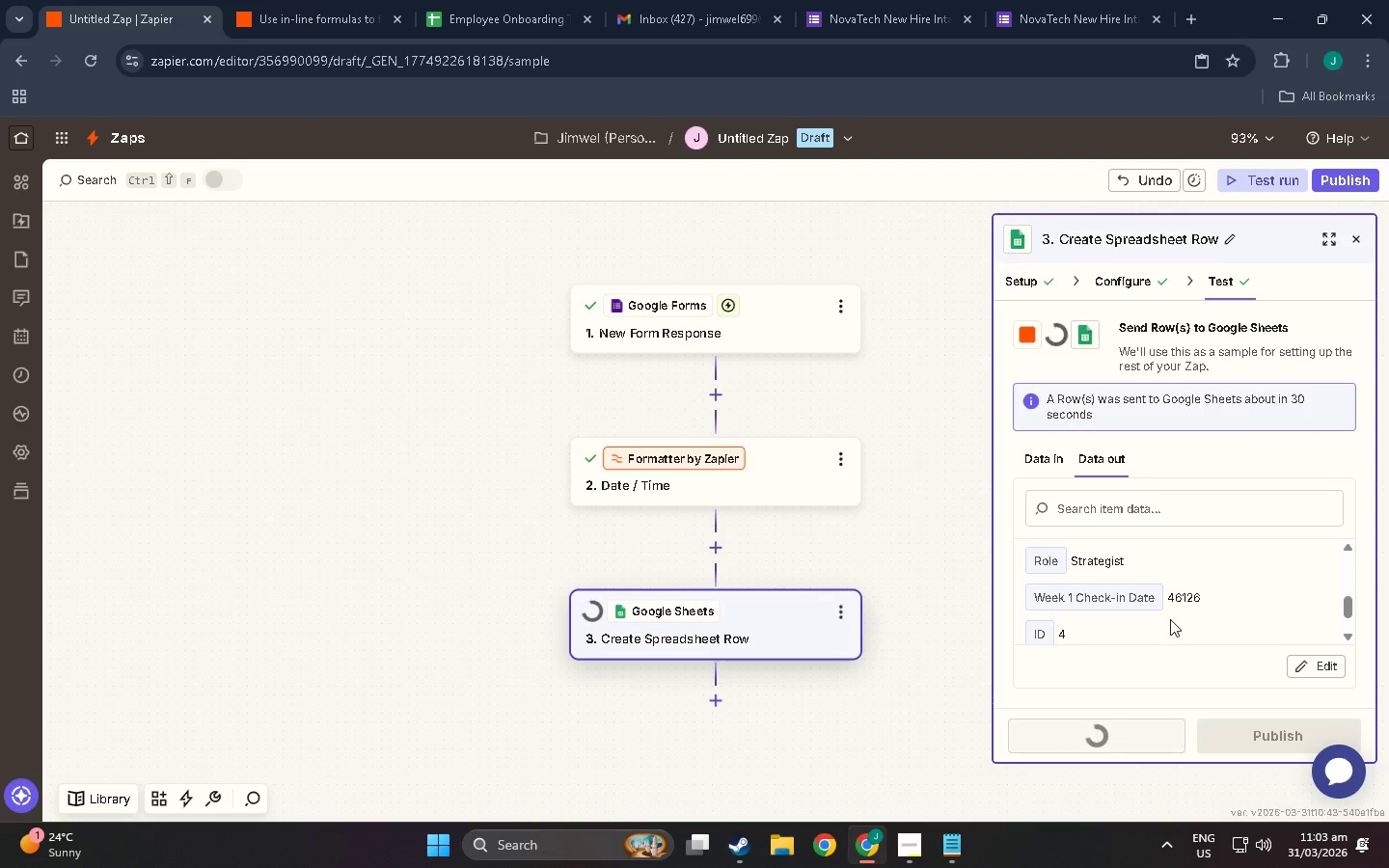 
mouse_move([1154, 603])
 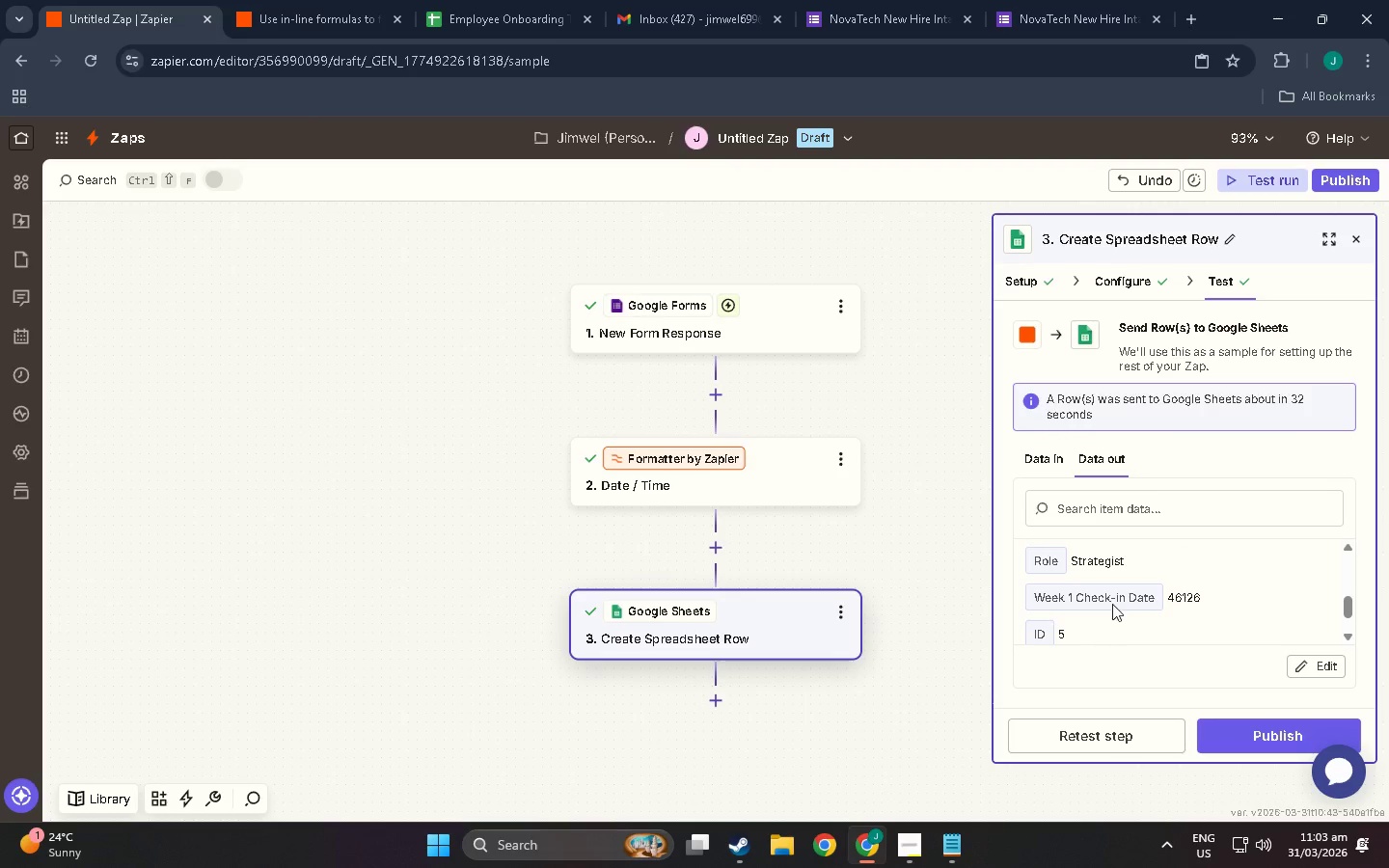 
scroll: coordinate [1122, 604], scroll_direction: up, amount: 5.0
 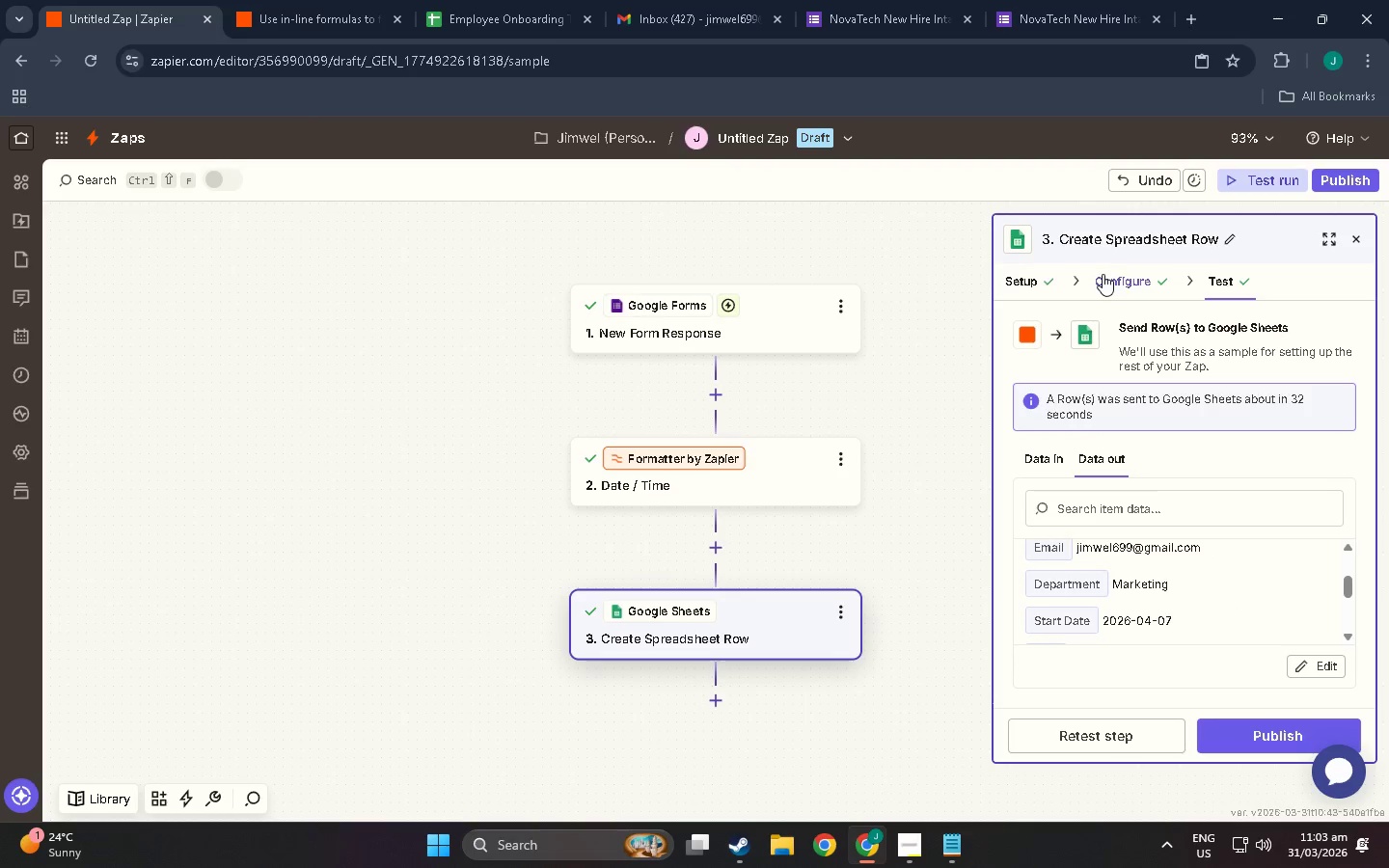 
left_click([1103, 273])
 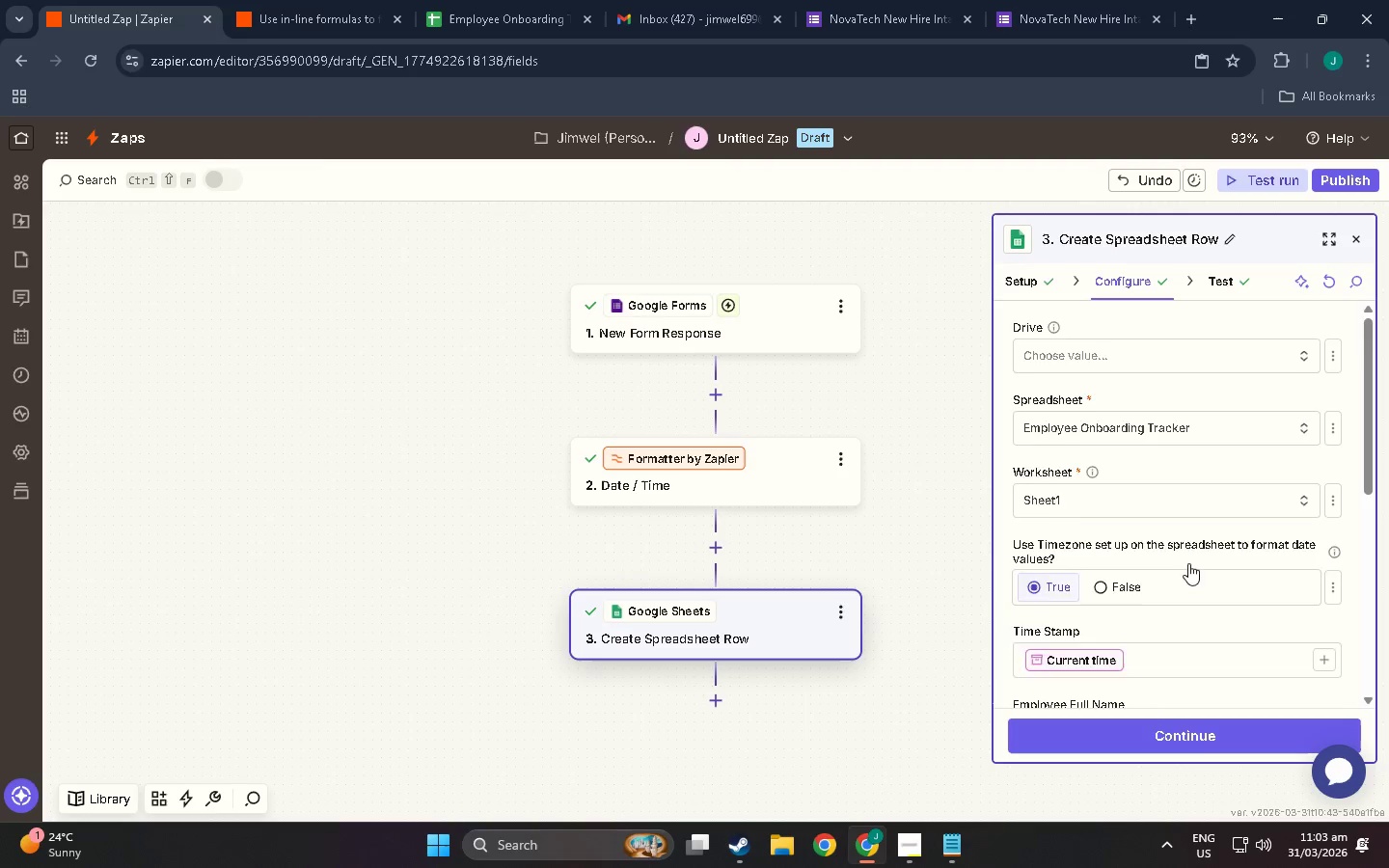 
scroll: coordinate [1164, 598], scroll_direction: down, amount: 21.0
 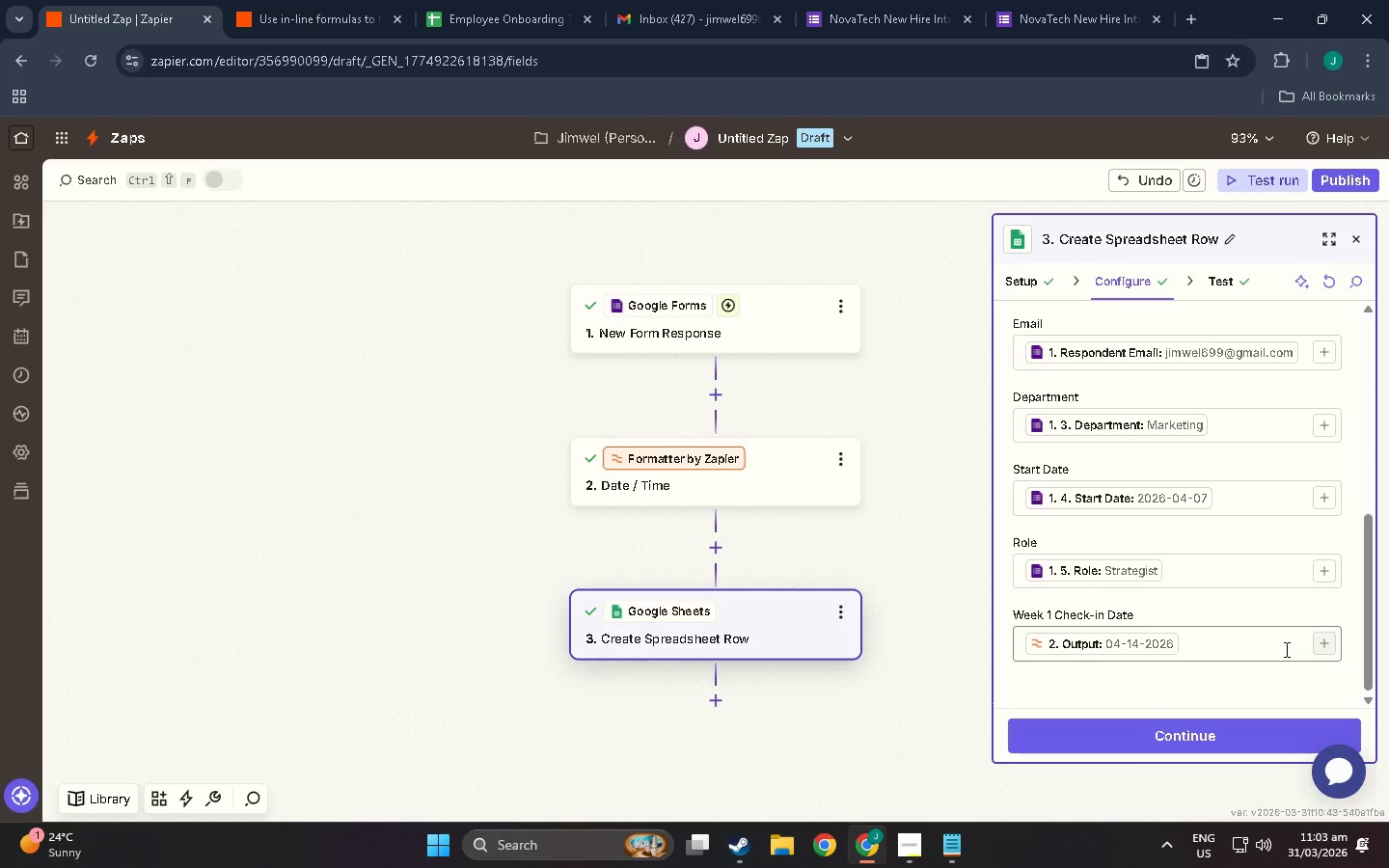 
left_click([1271, 650])
 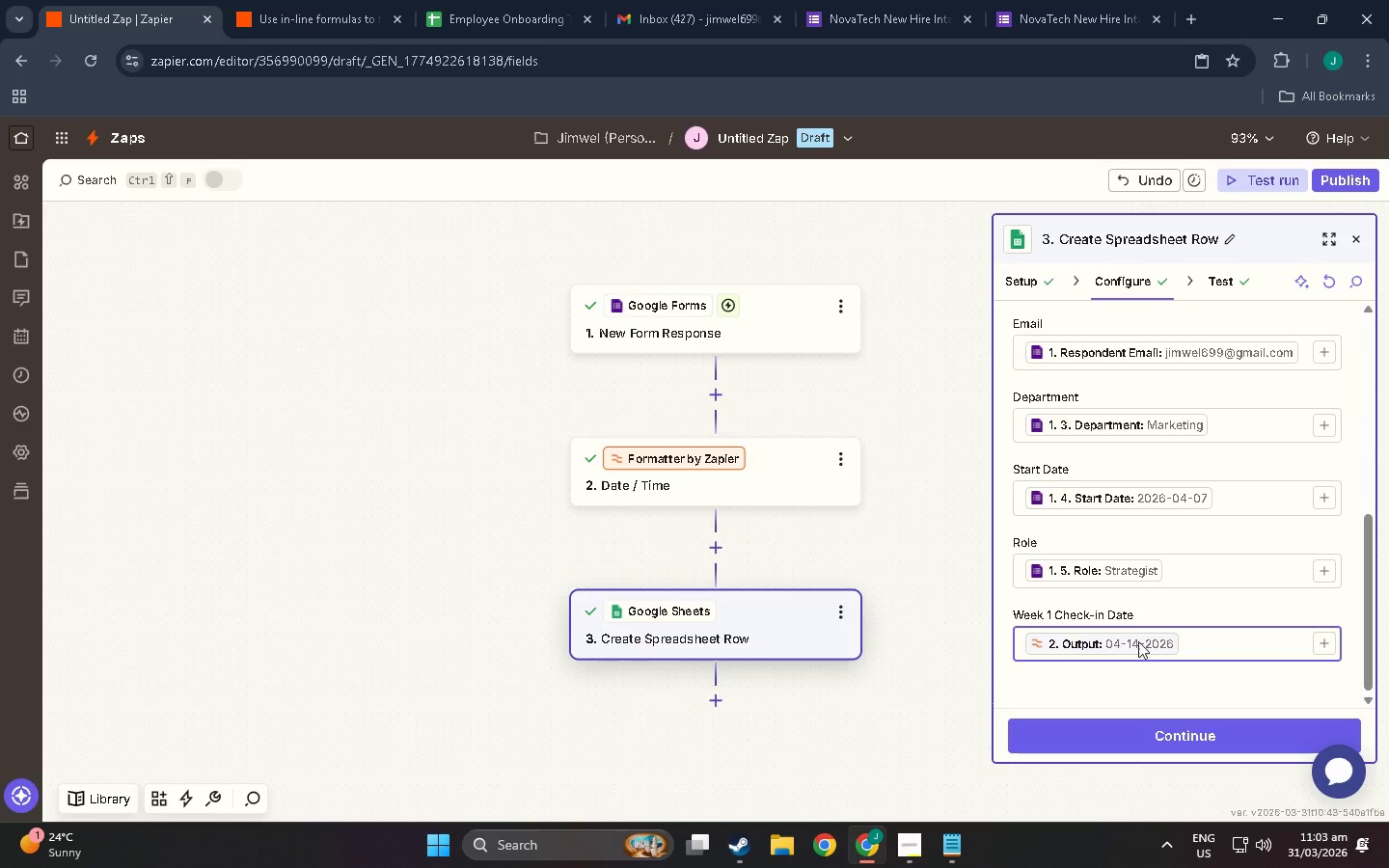 
left_click([1140, 642])
 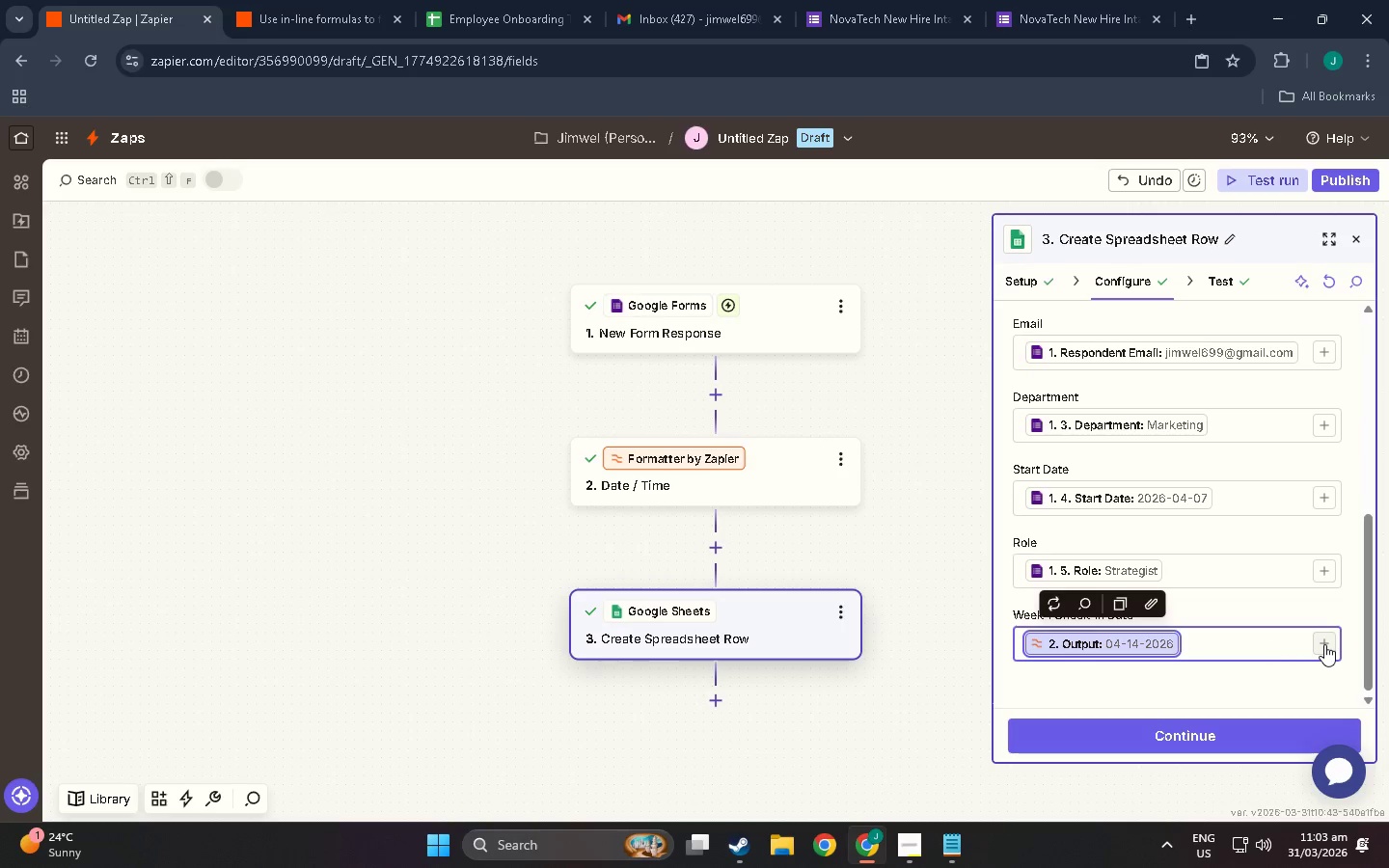 
left_click([1324, 644])
 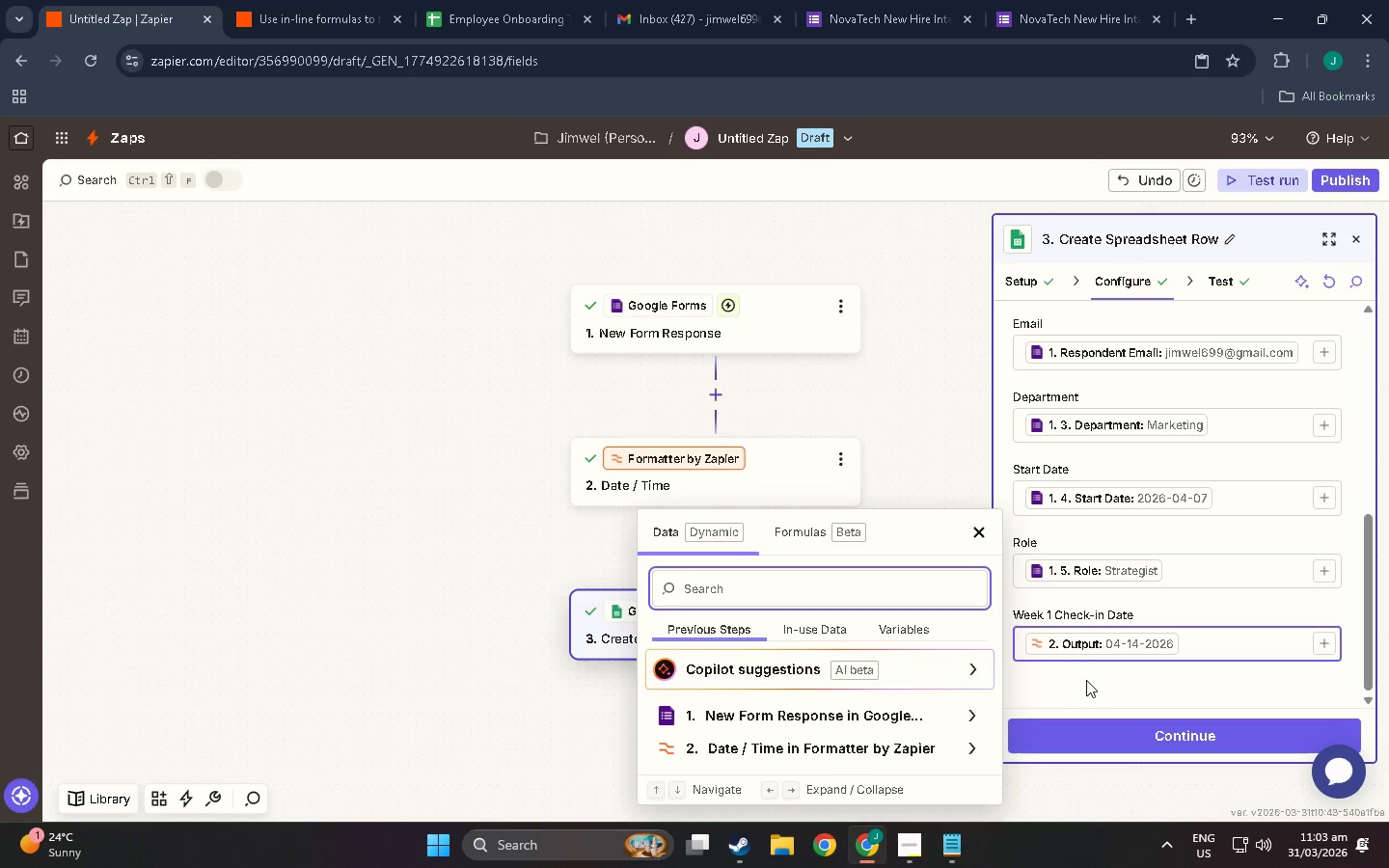 
left_click([891, 746])
 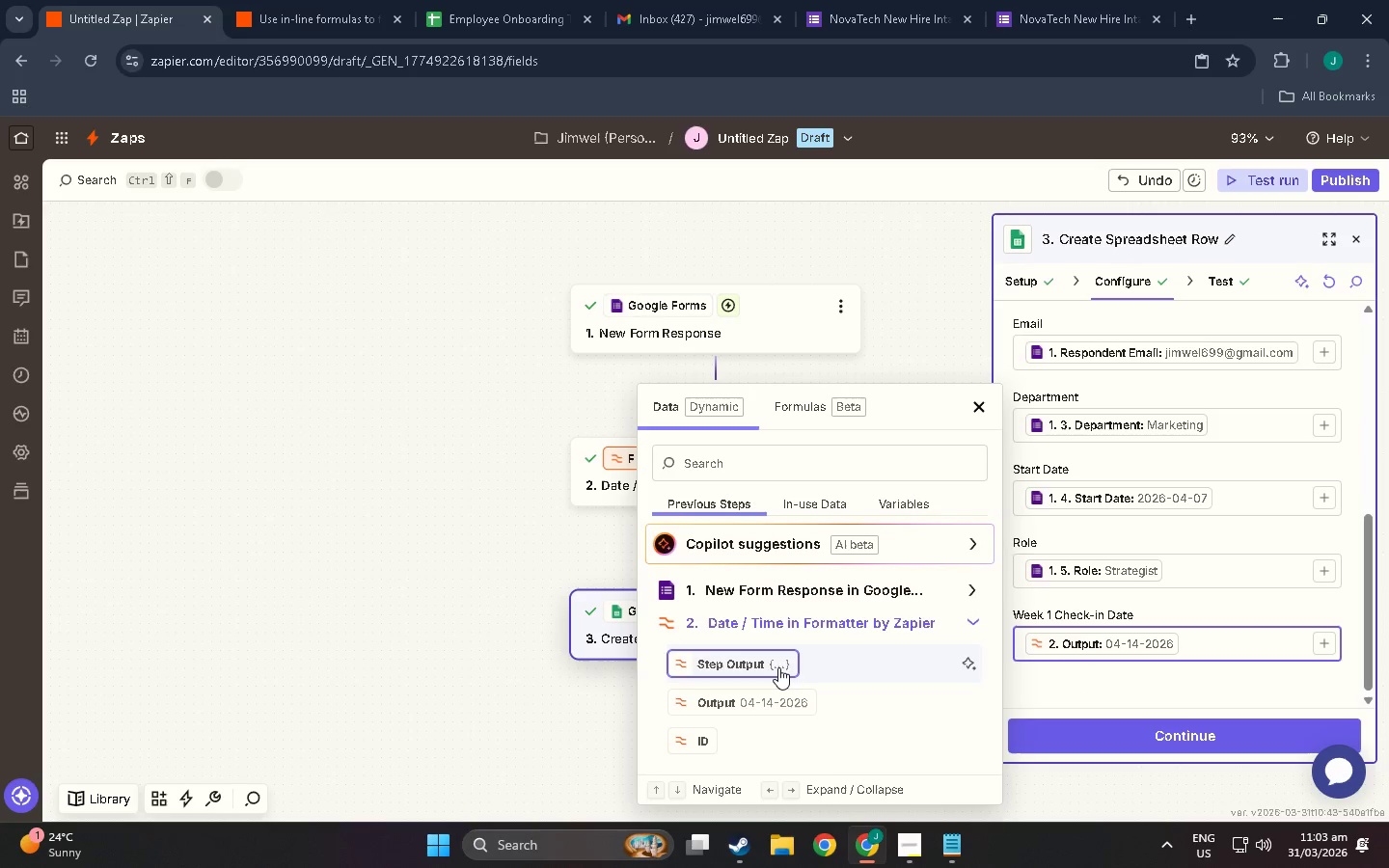 
scroll: coordinate [778, 667], scroll_direction: down, amount: 5.0
 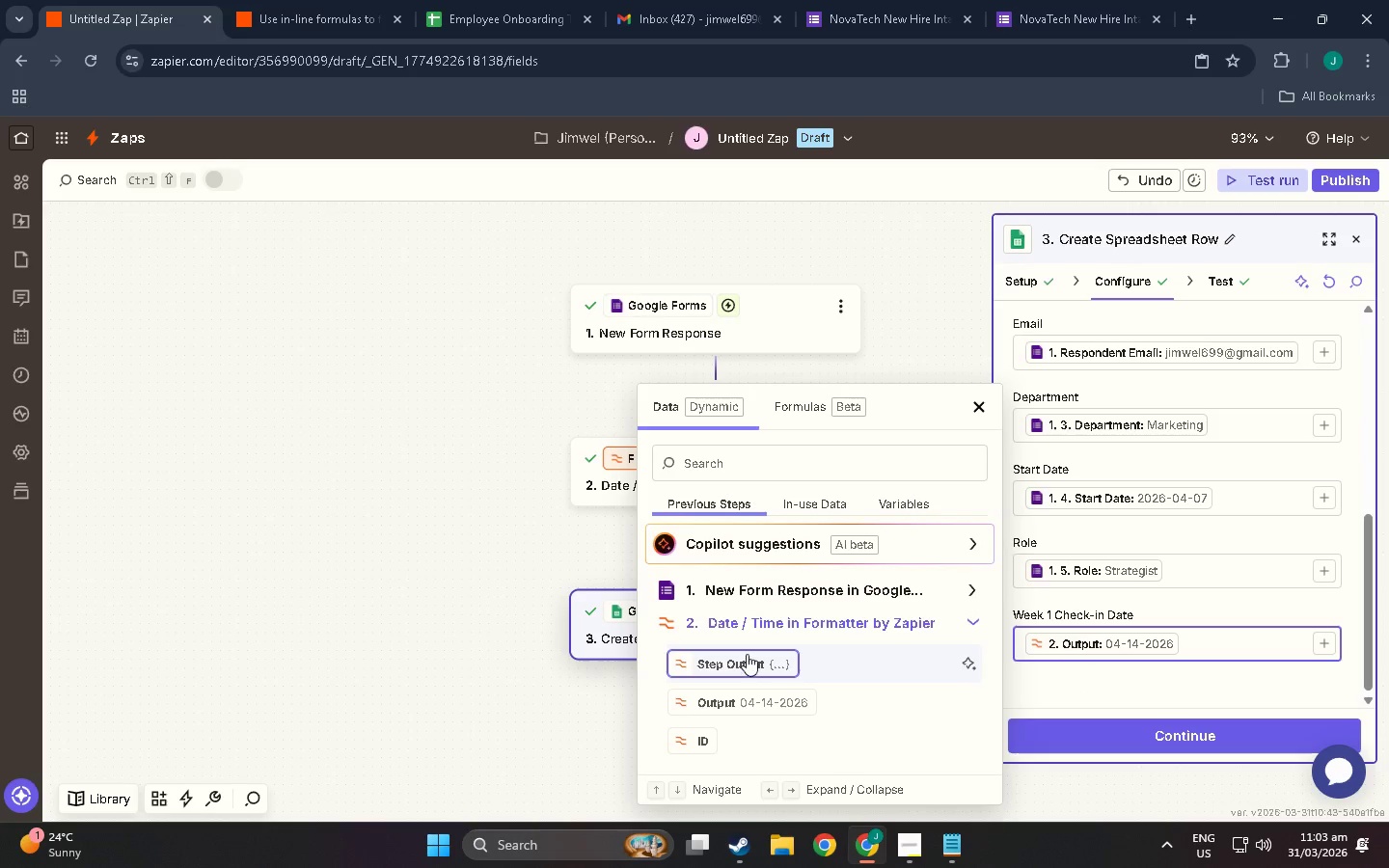 
left_click([747, 666])
 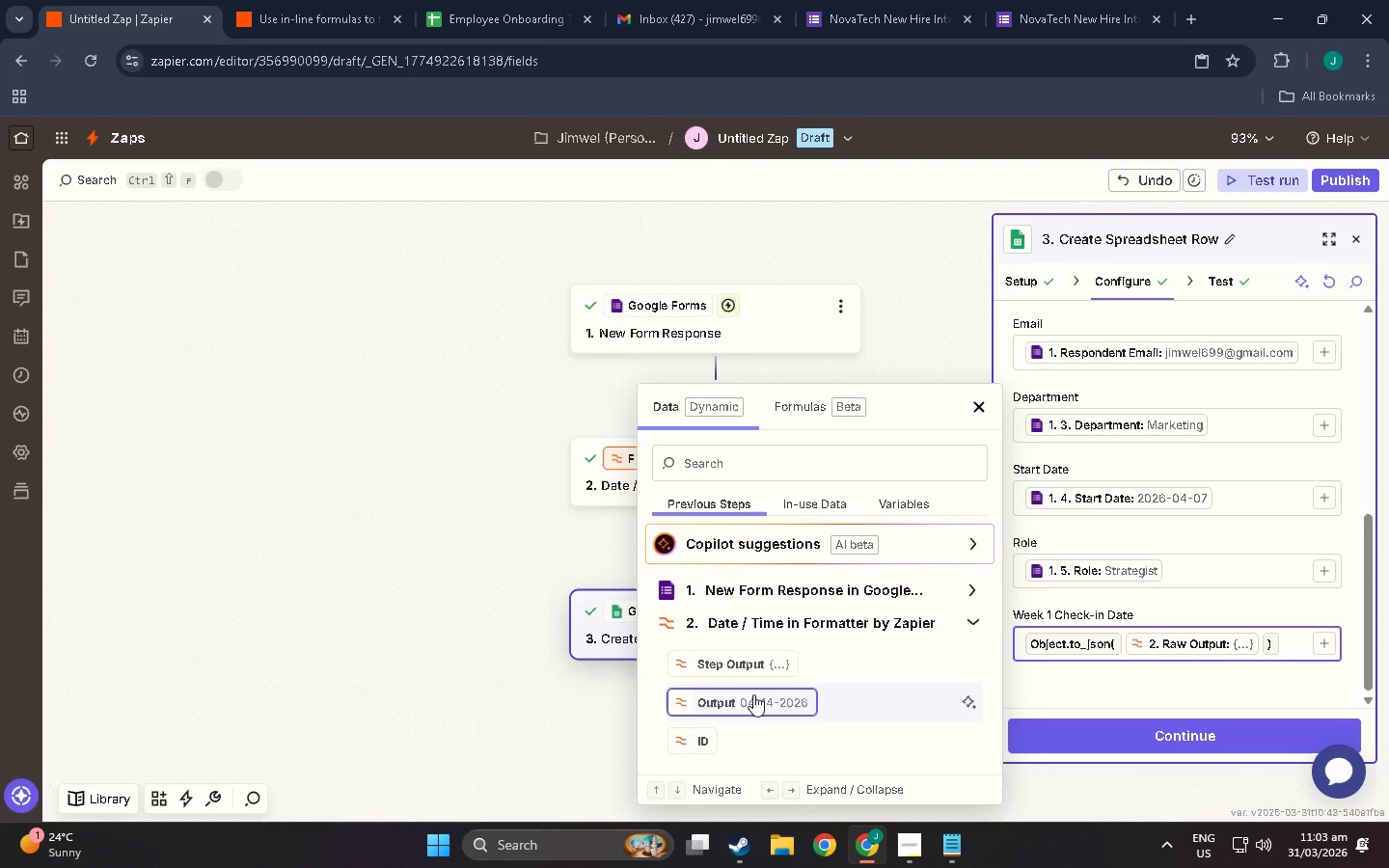 
left_click([753, 694])
 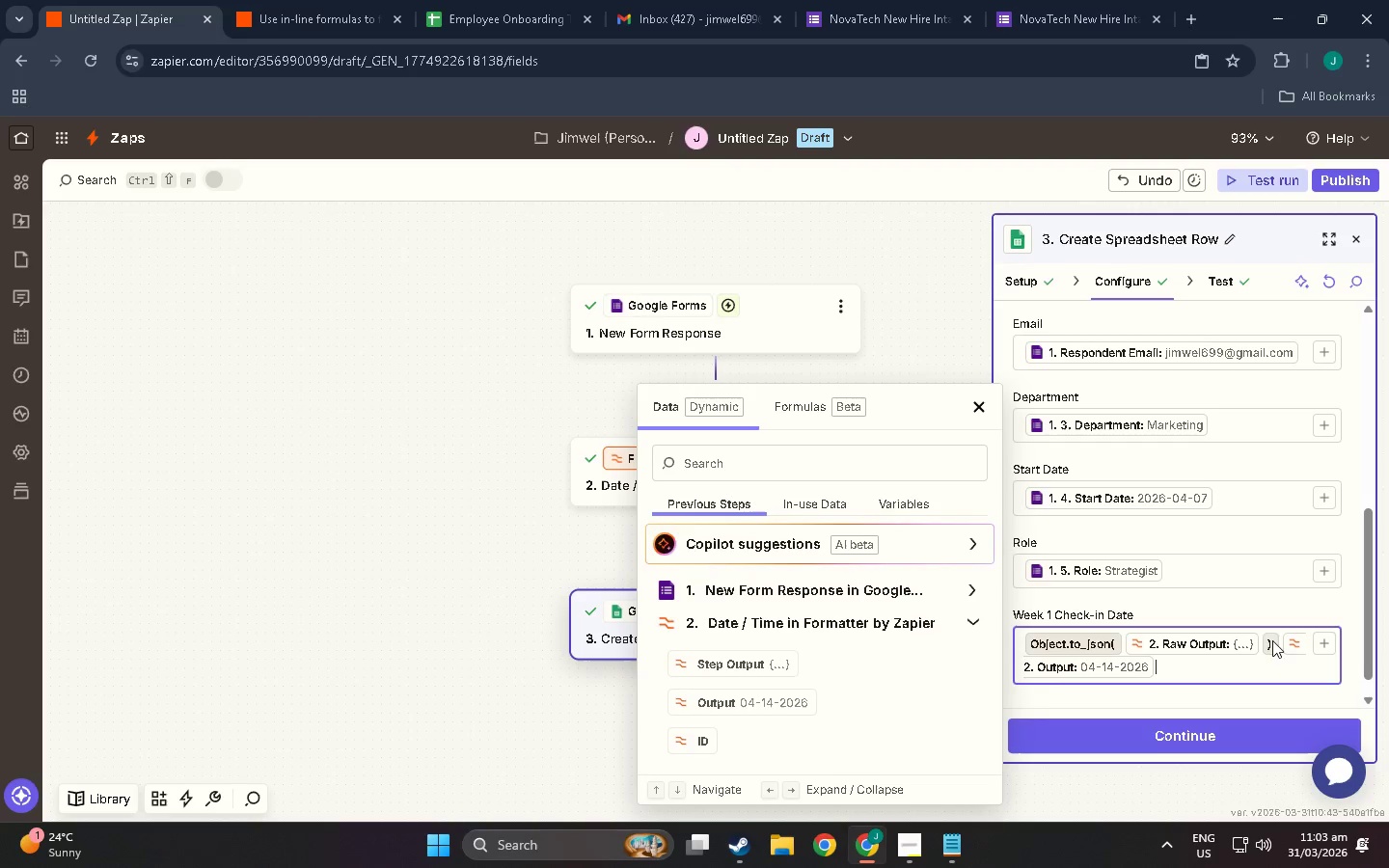 
left_click([1234, 638])
 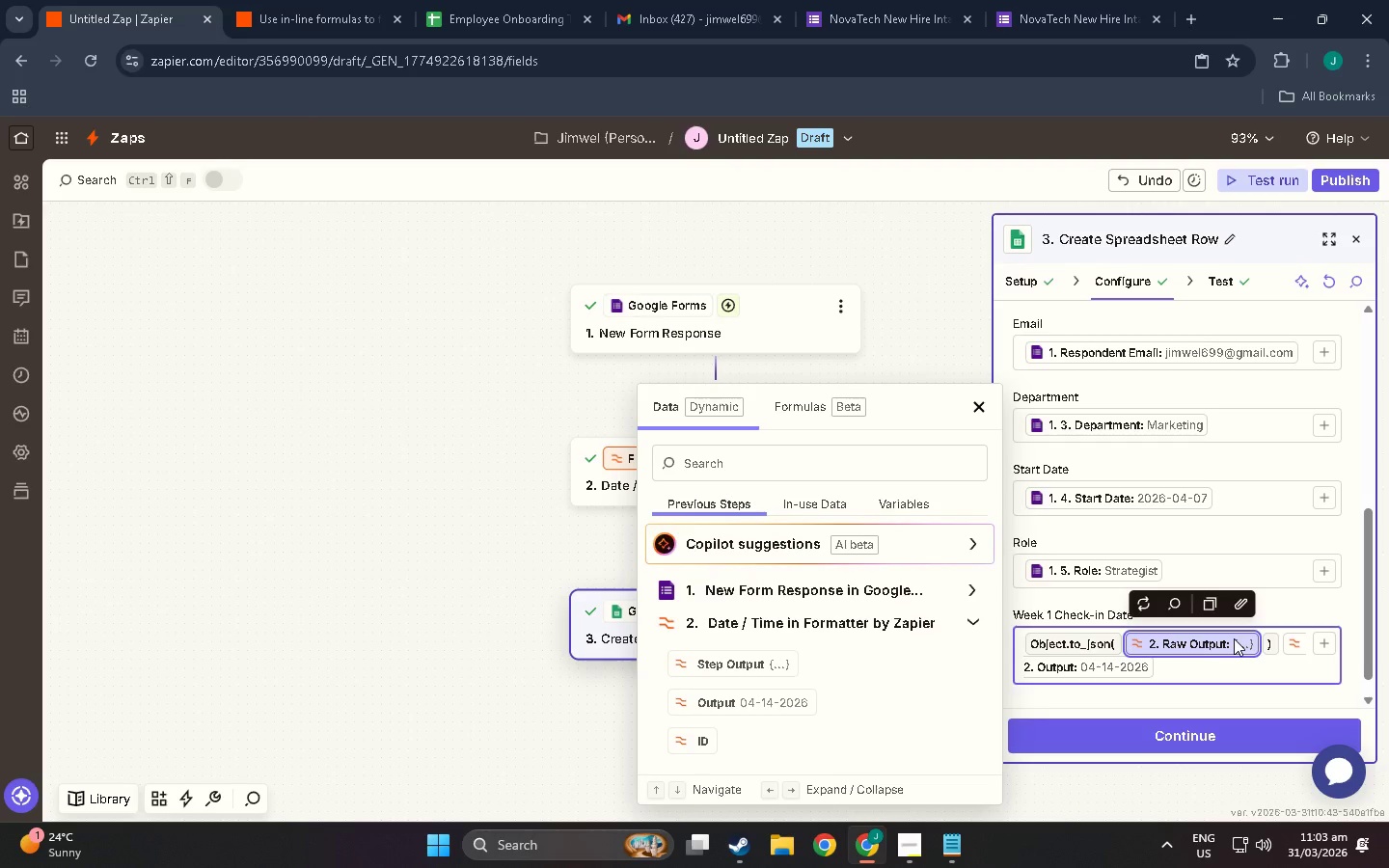 
key(Delete)
 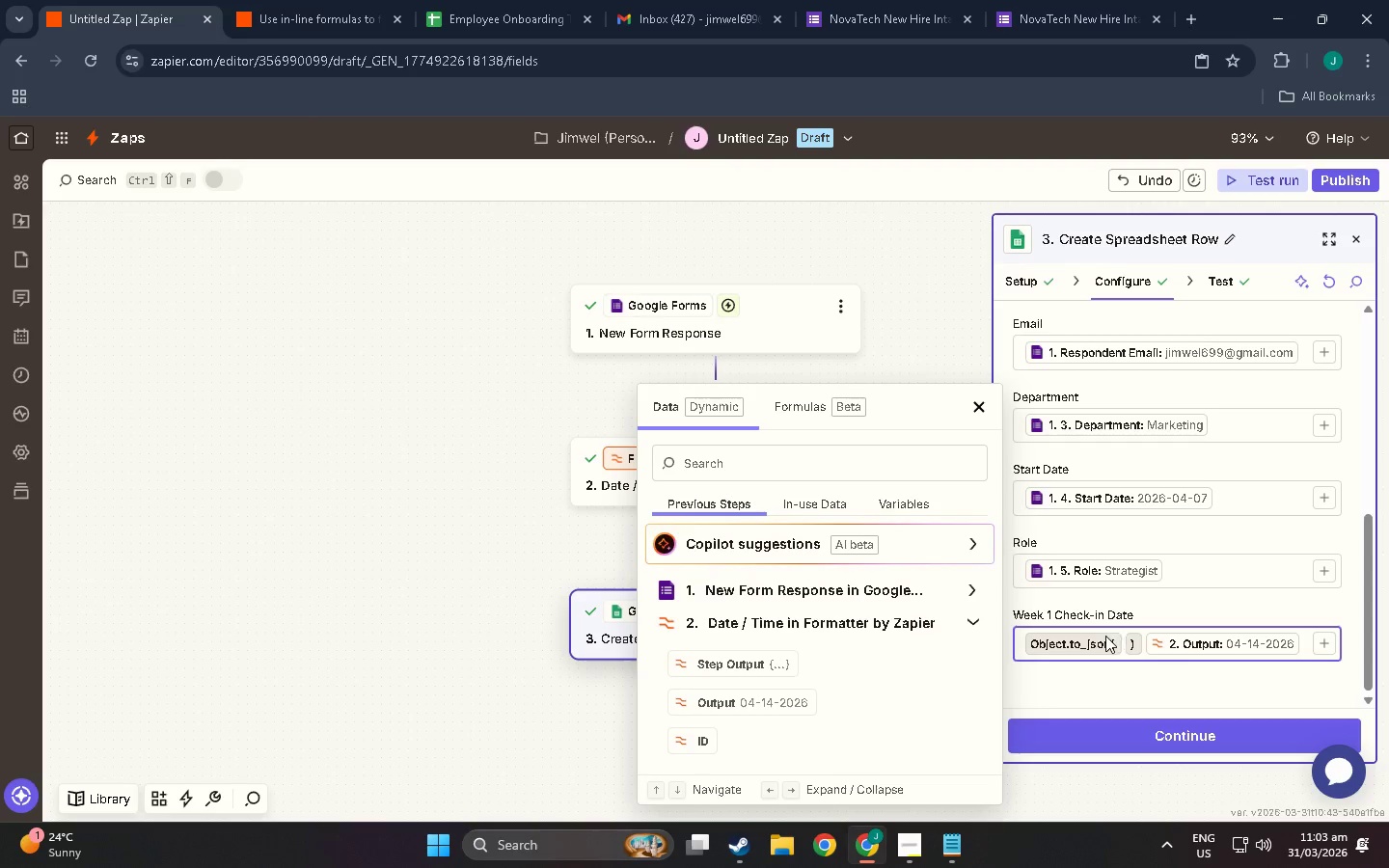 
left_click([1105, 636])
 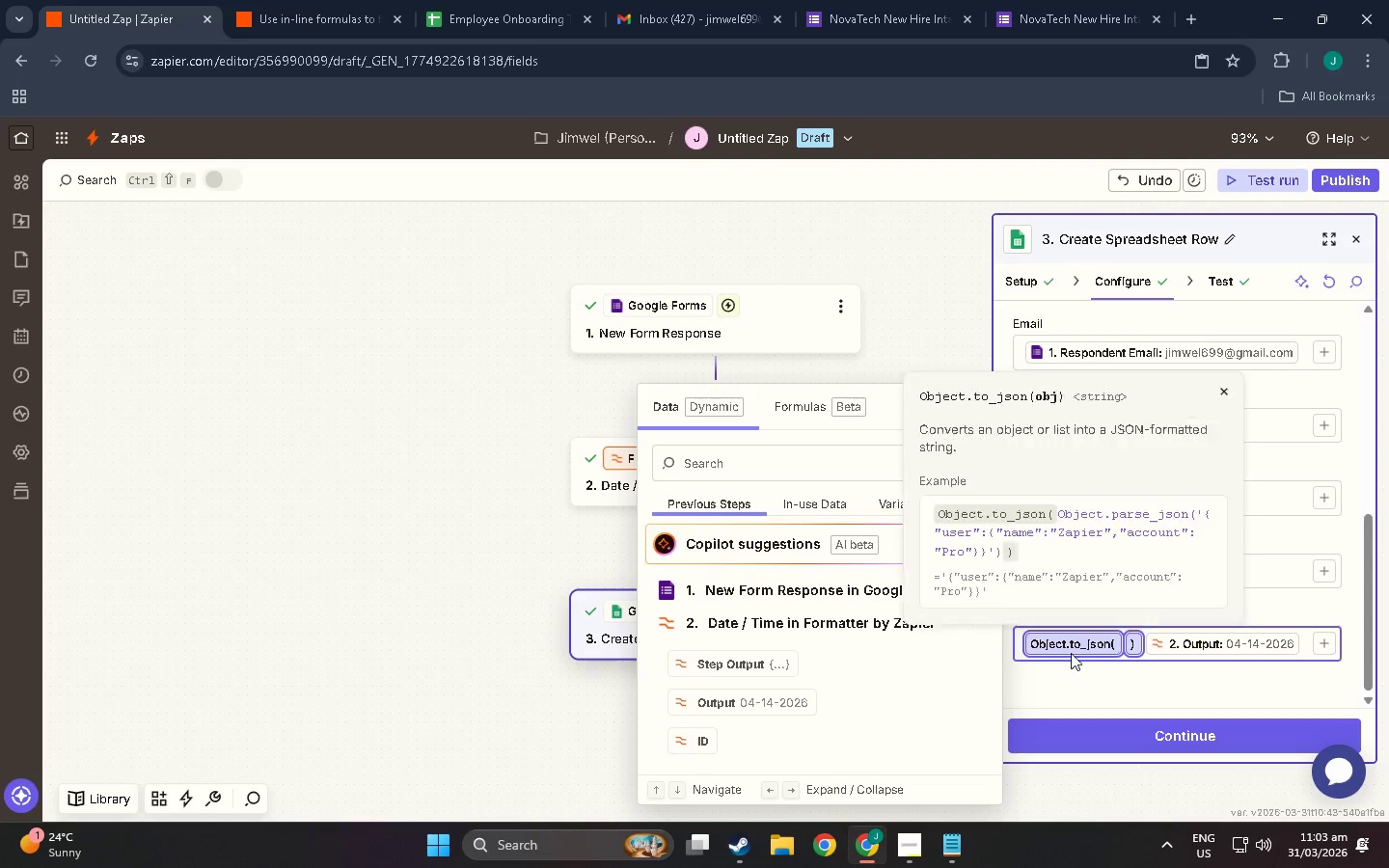 
key(Delete)
 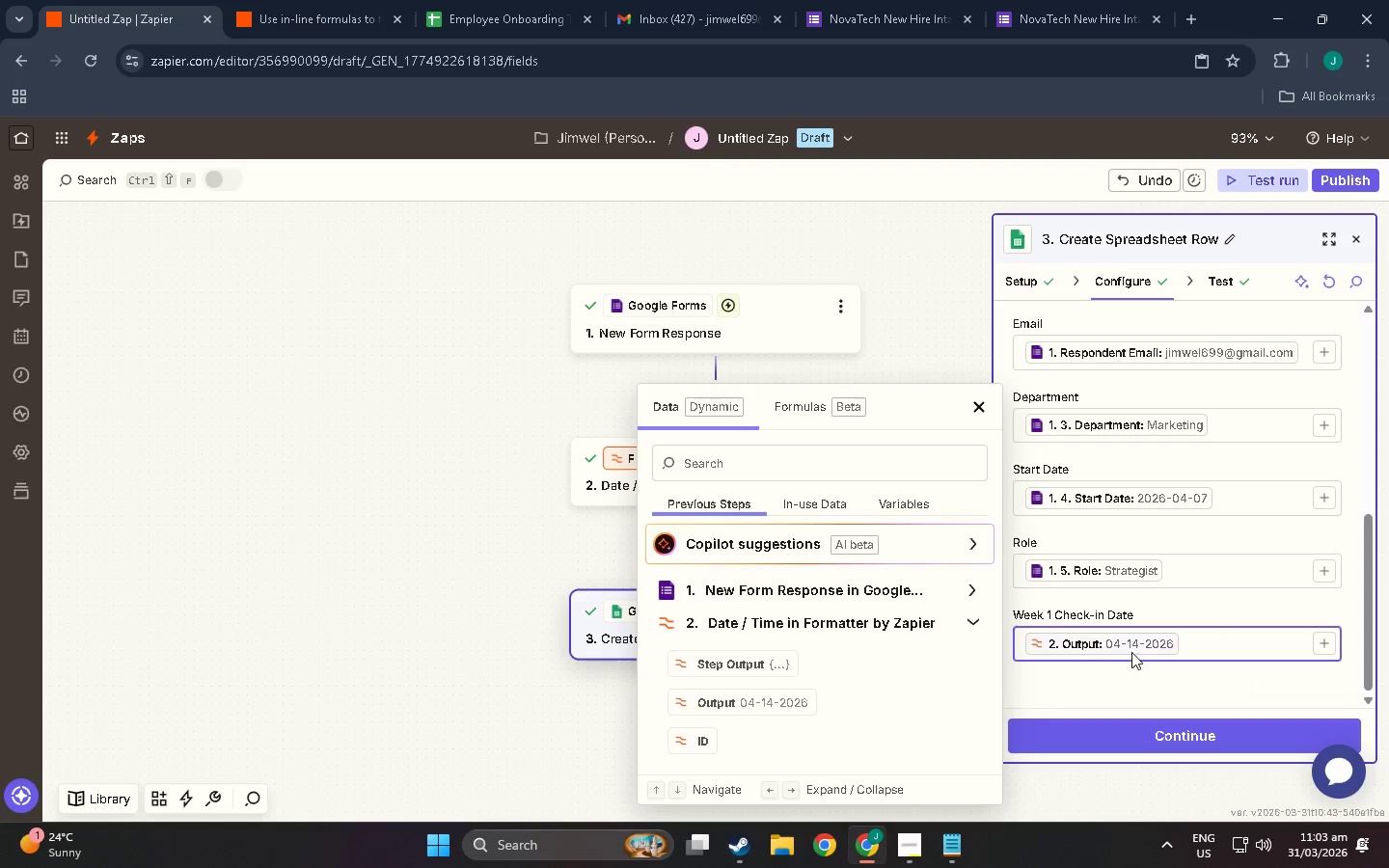 
left_click([1116, 652])
 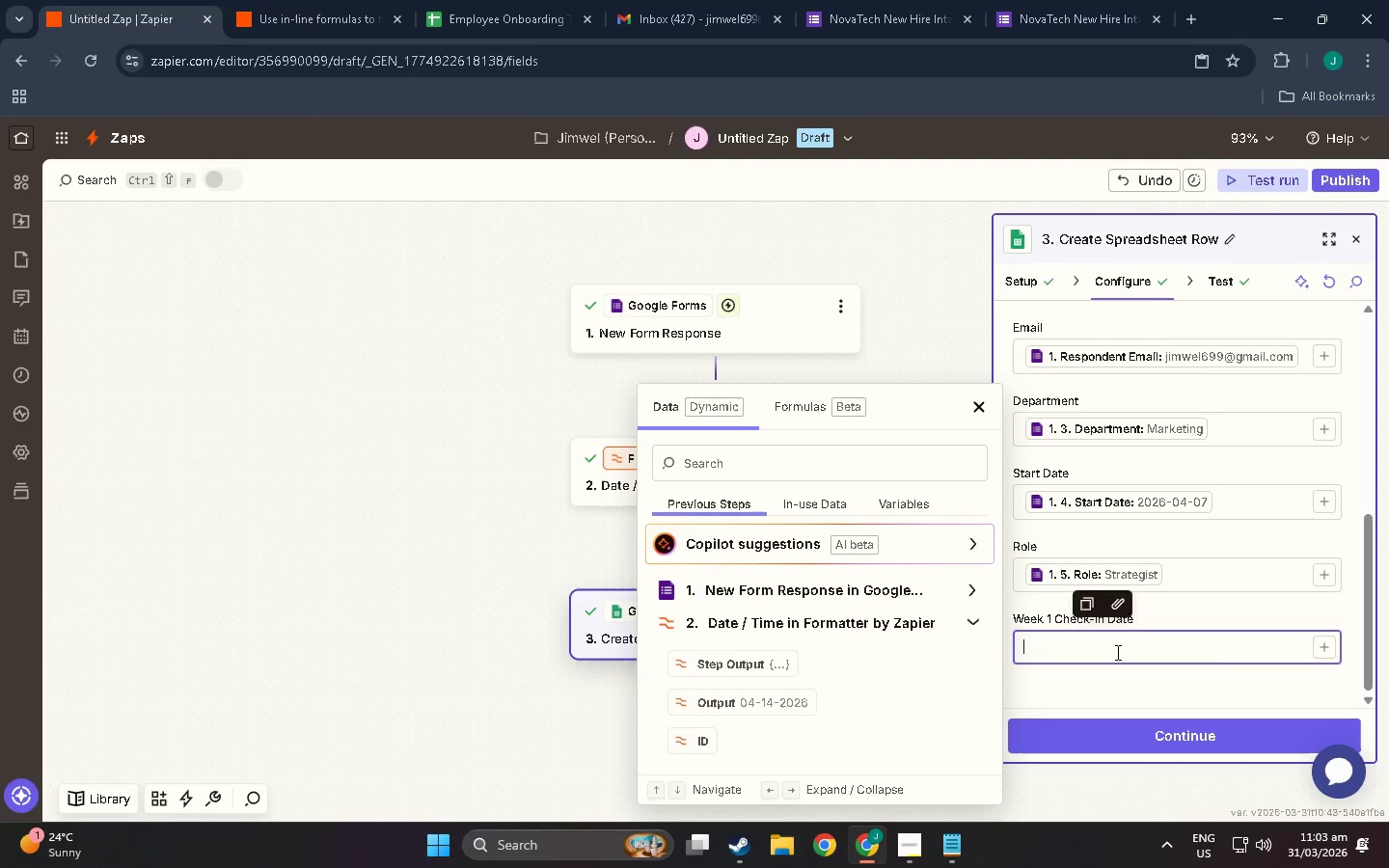 
key(Delete)
 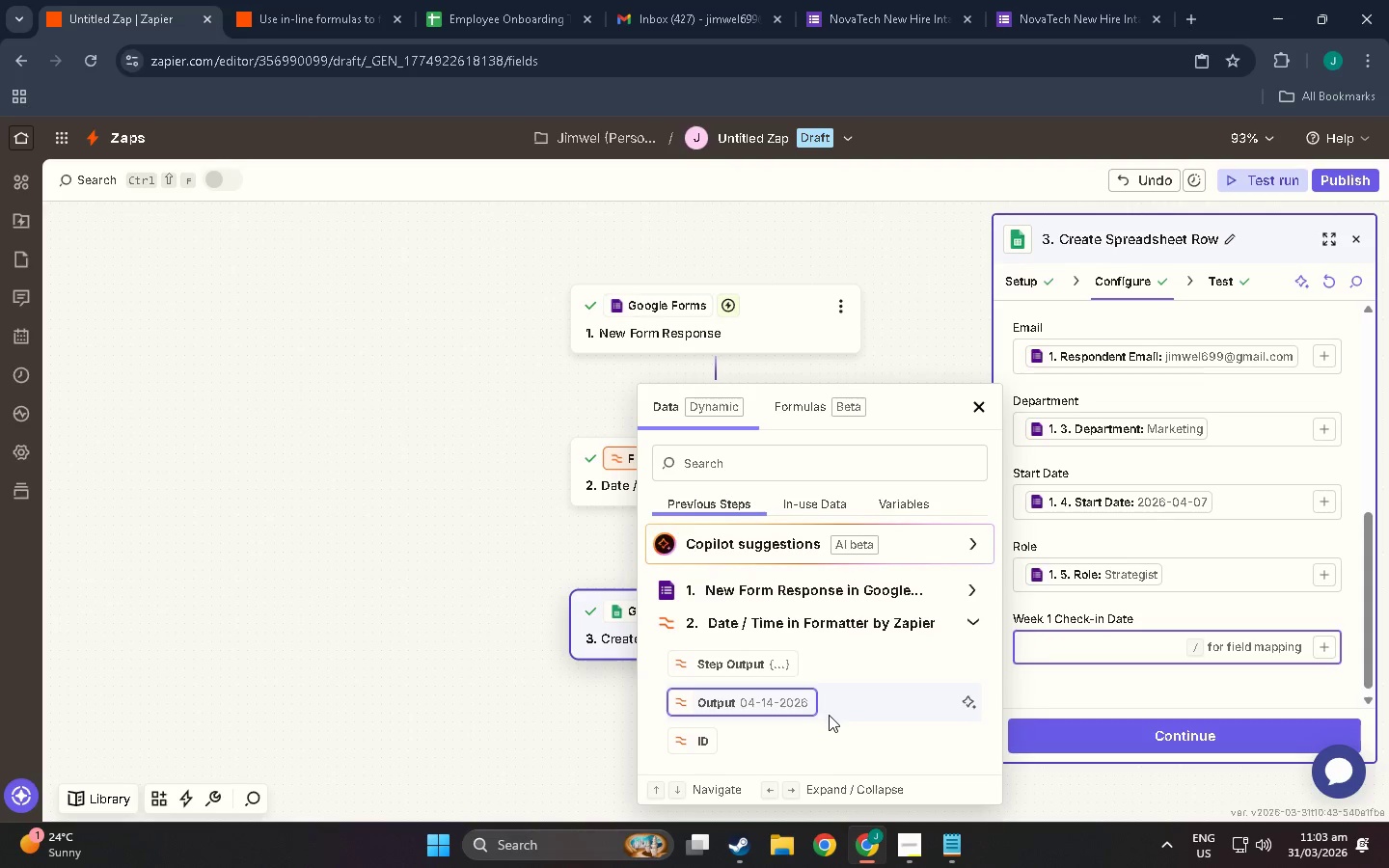 
scroll: coordinate [865, 719], scroll_direction: down, amount: 5.0
 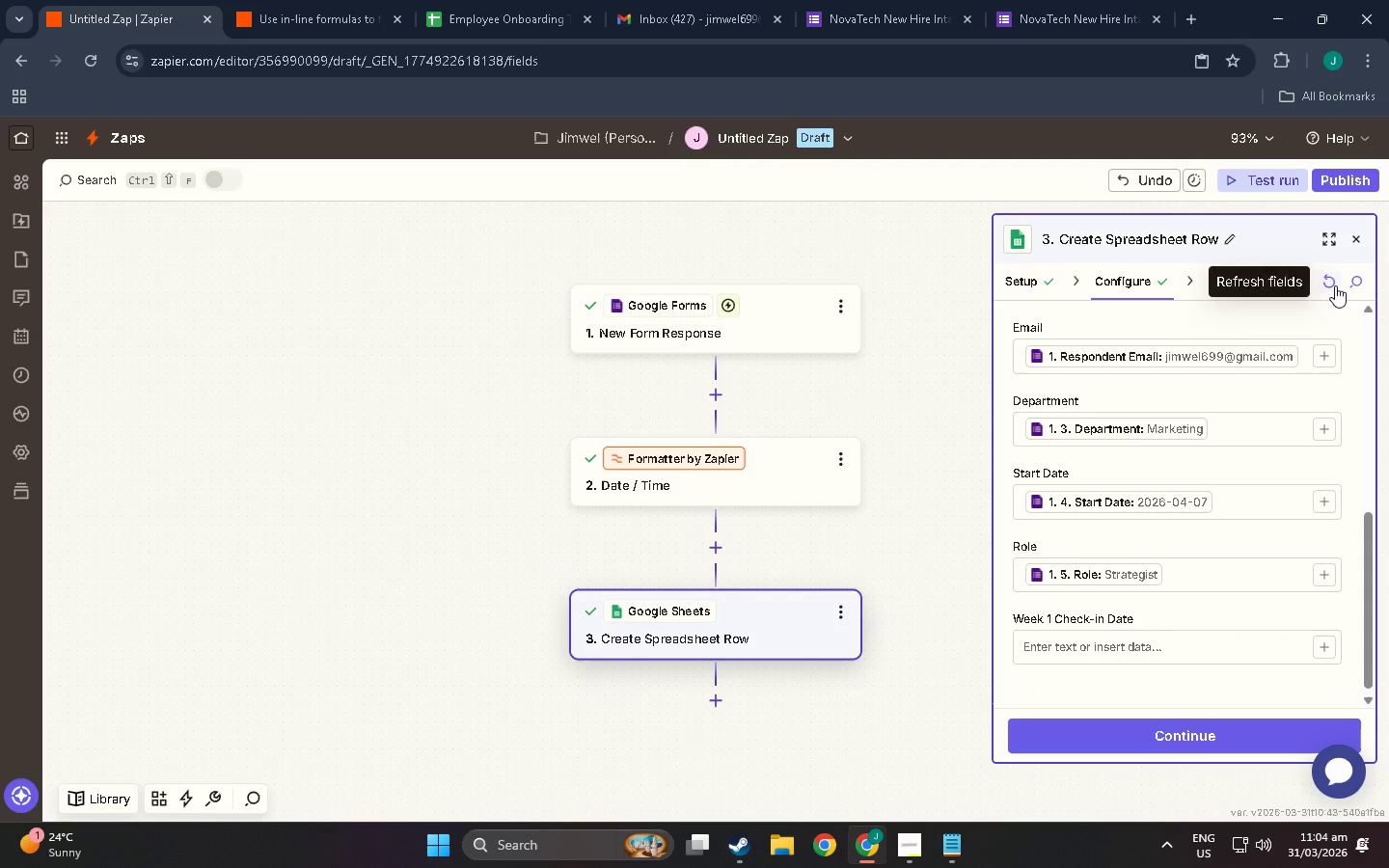 
double_click([1335, 285])
 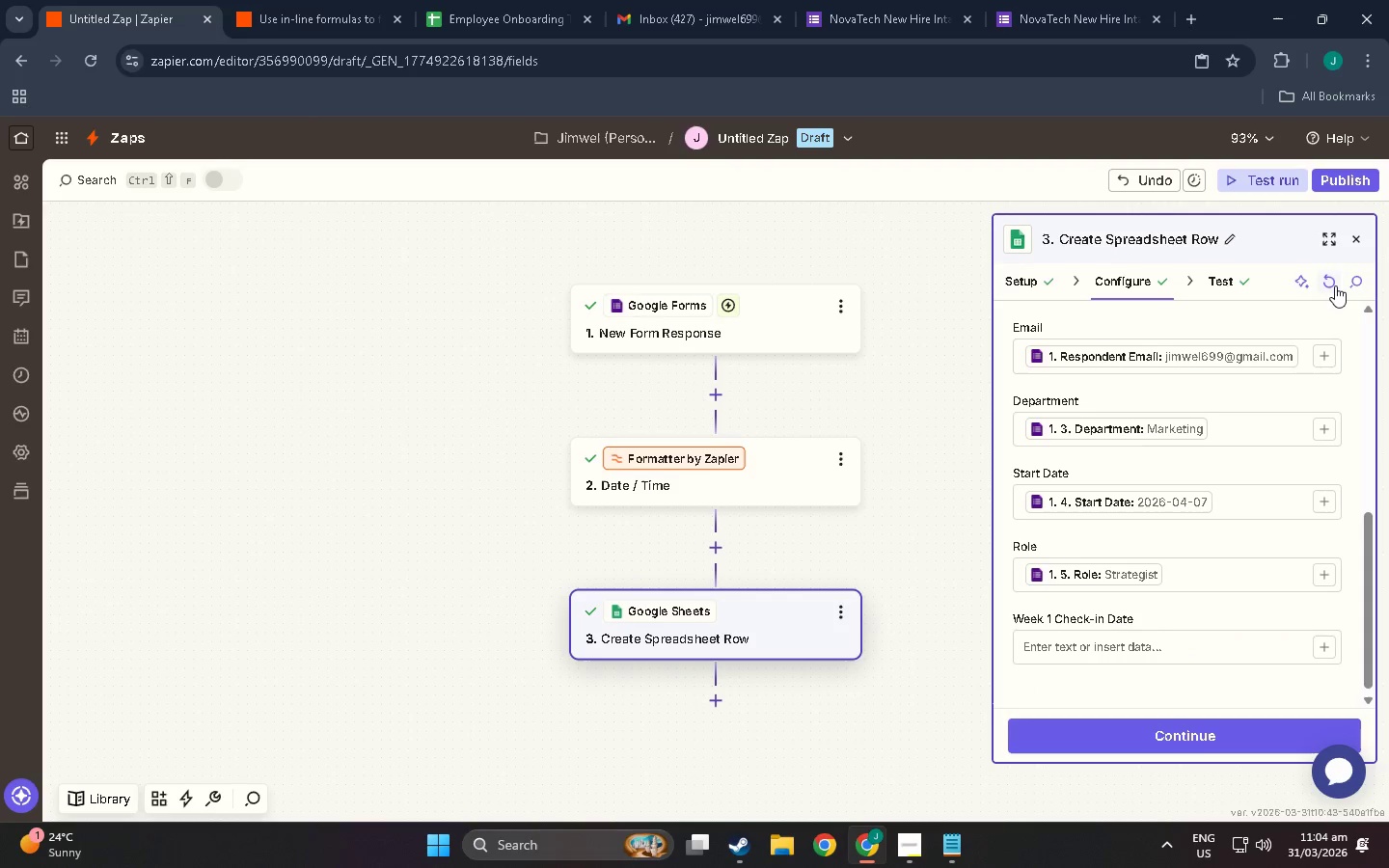 
triple_click([1335, 285])
 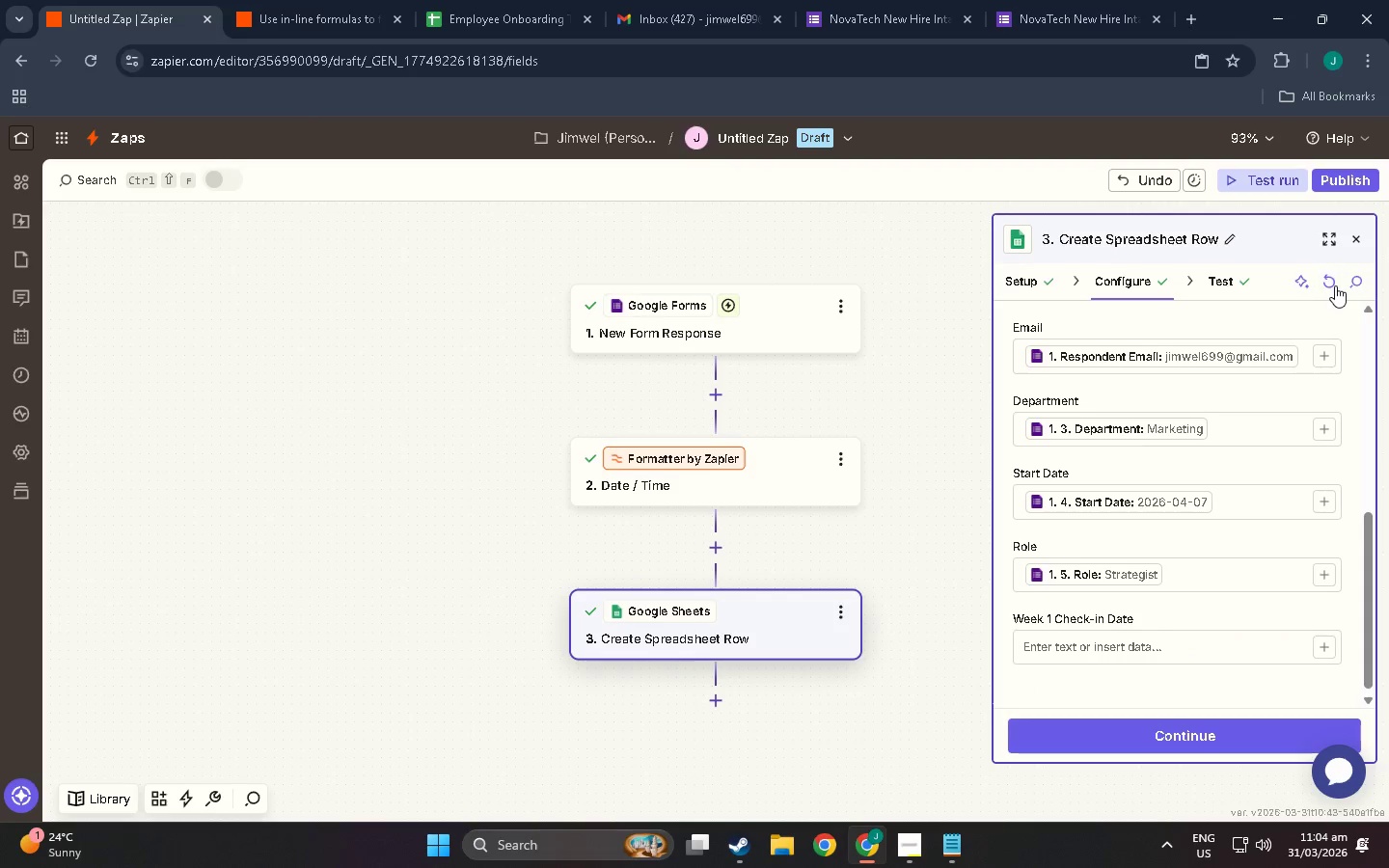 
triple_click([1335, 285])
 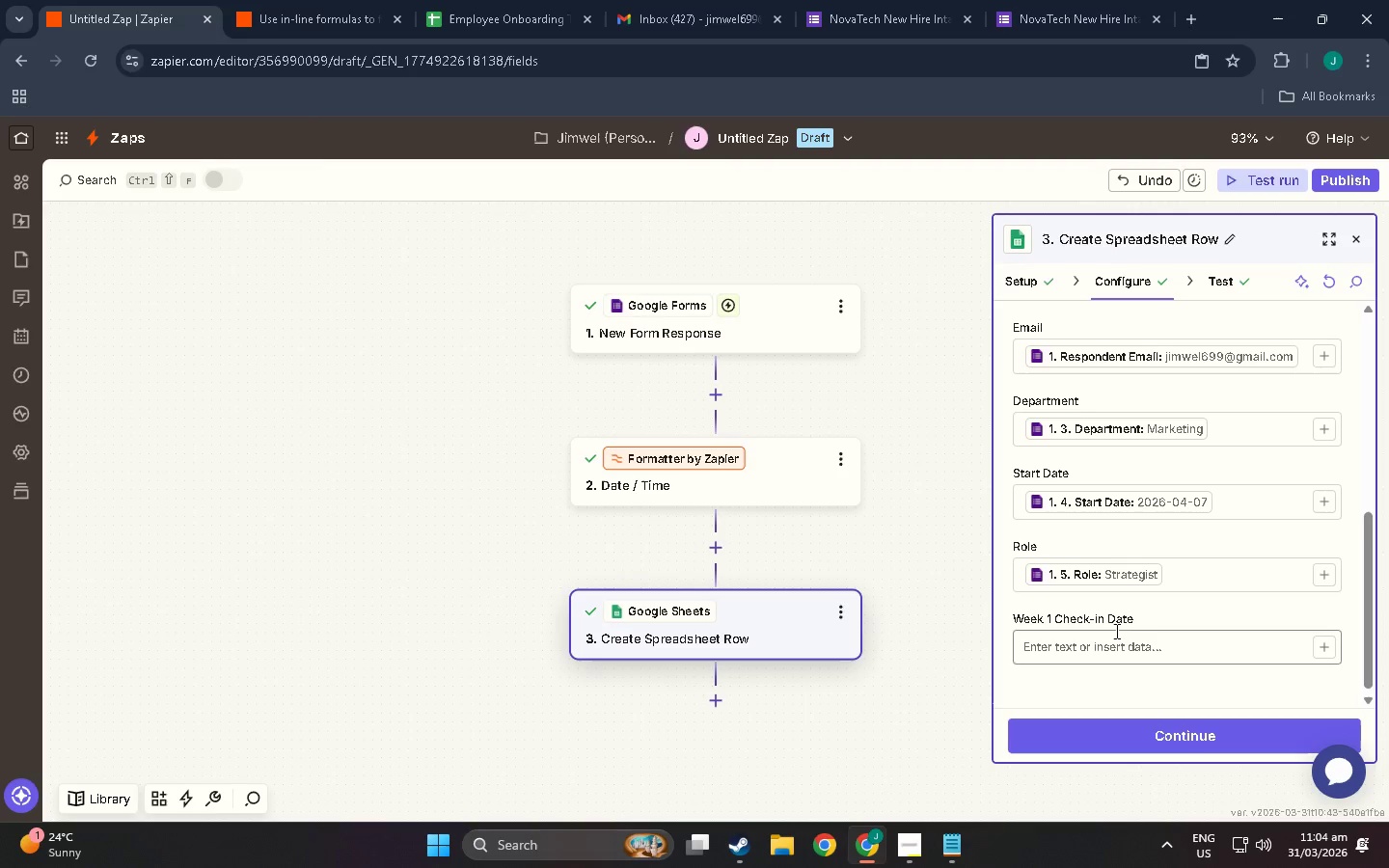 
left_click([1120, 645])
 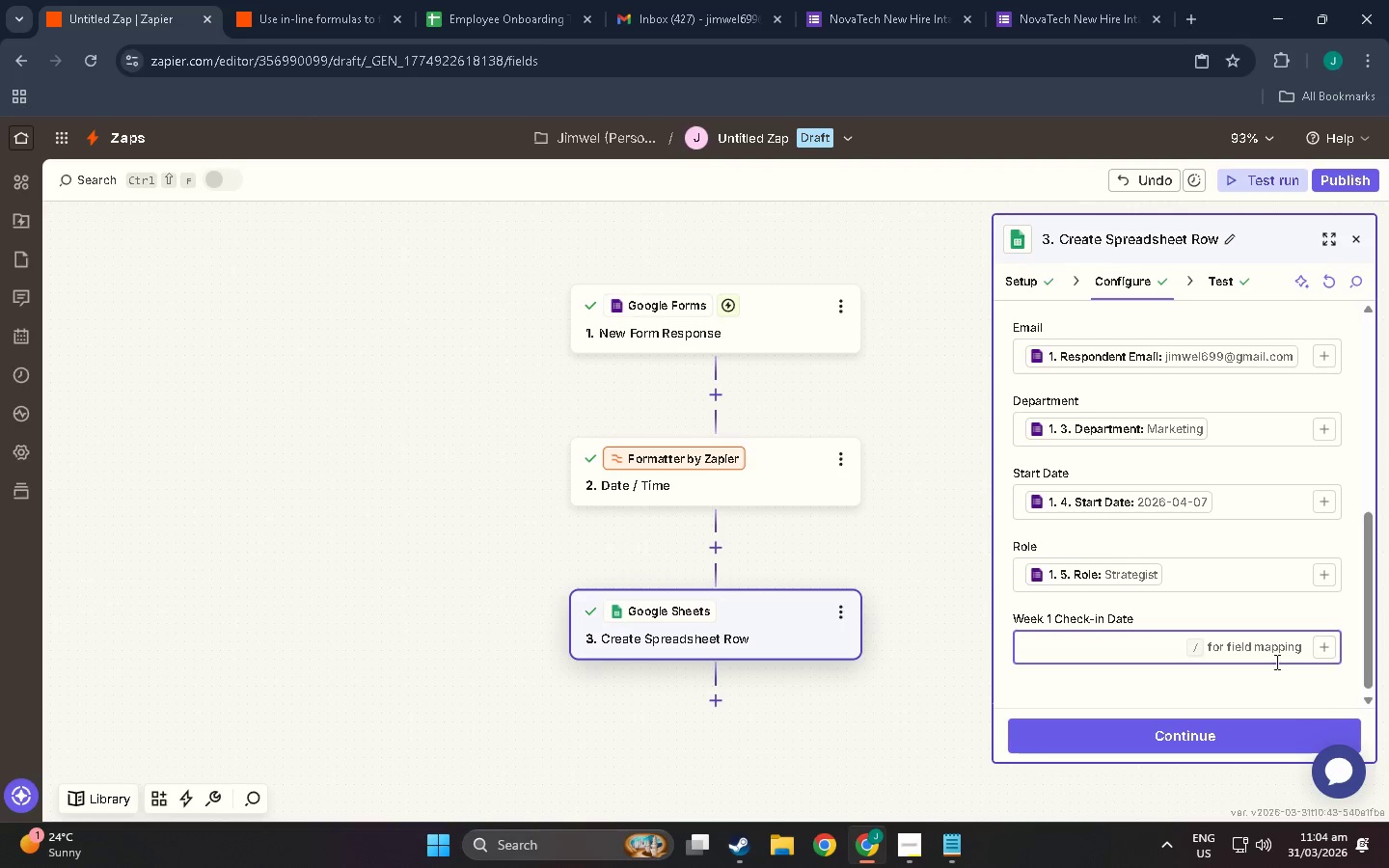 
left_click([1272, 660])
 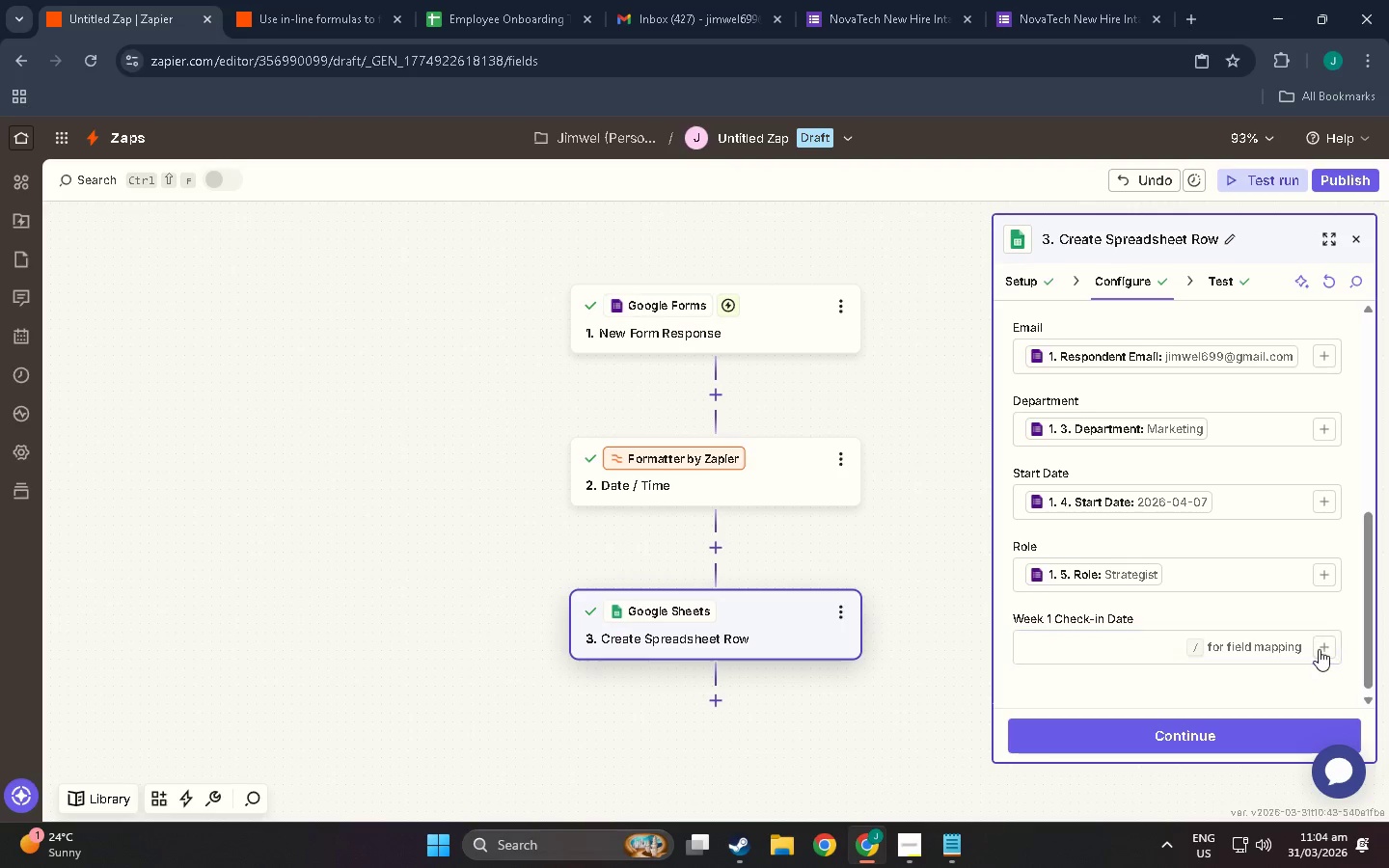 
left_click([1319, 649])
 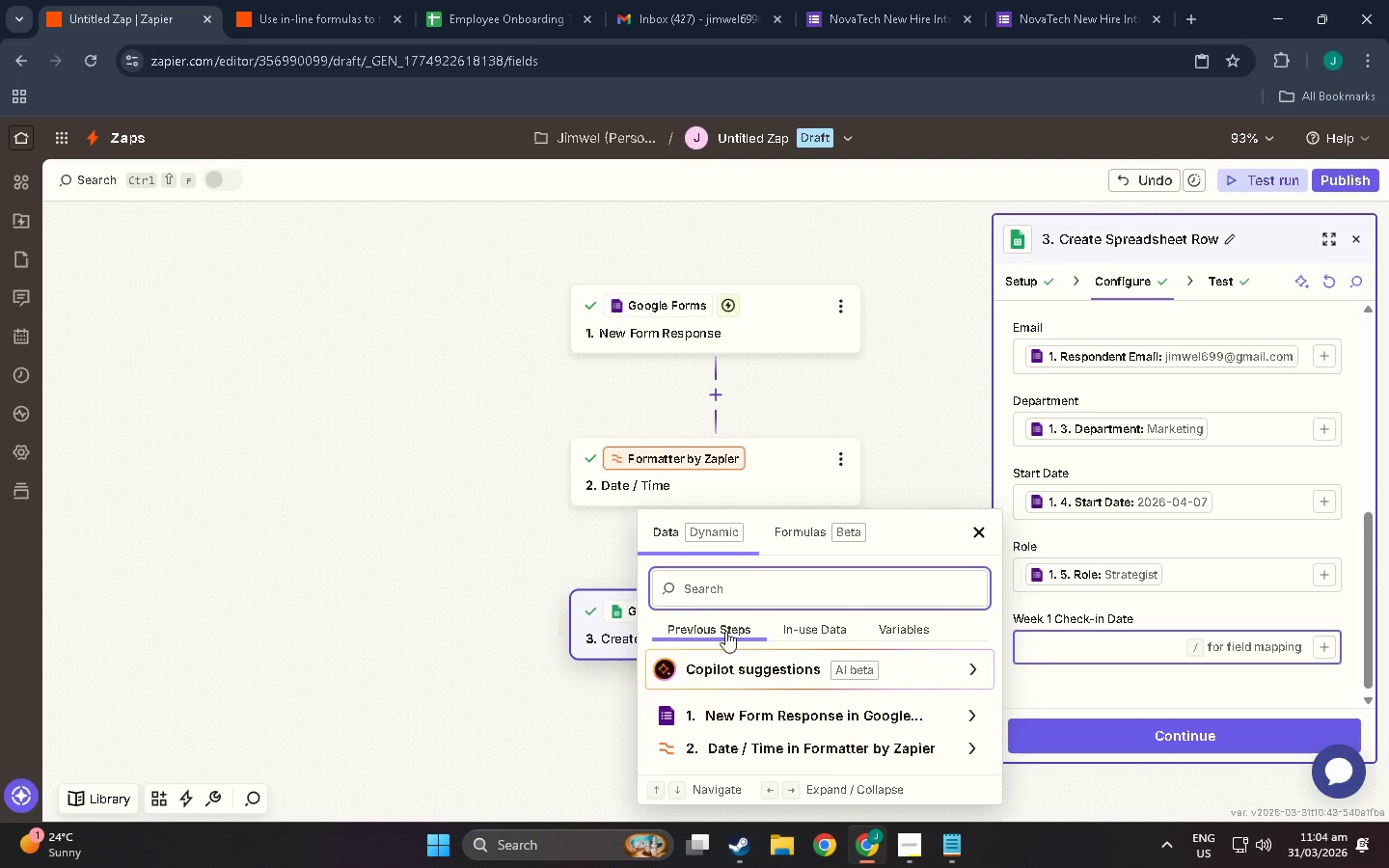 
left_click([773, 741])
 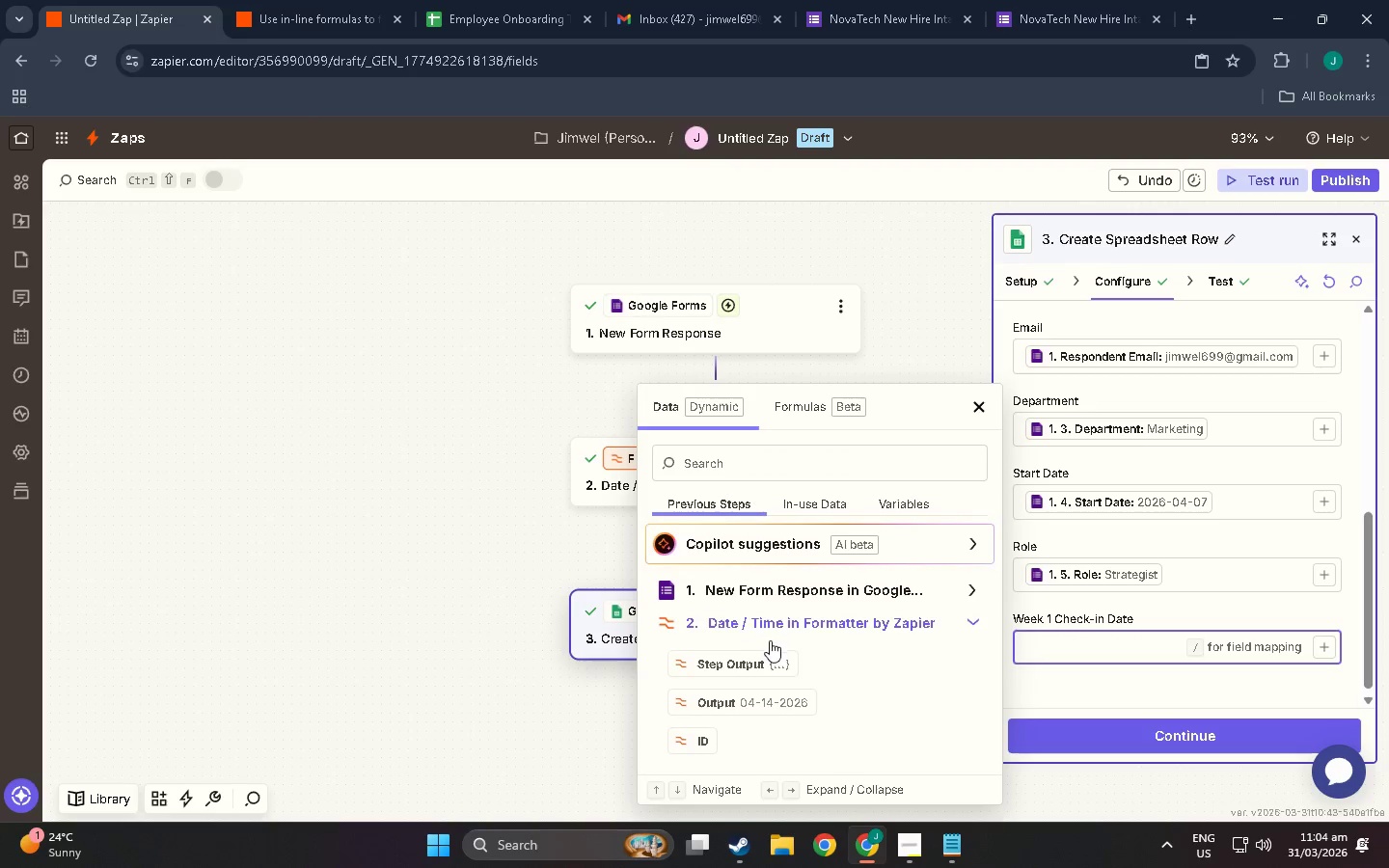 
scroll: coordinate [772, 672], scroll_direction: down, amount: 6.0
 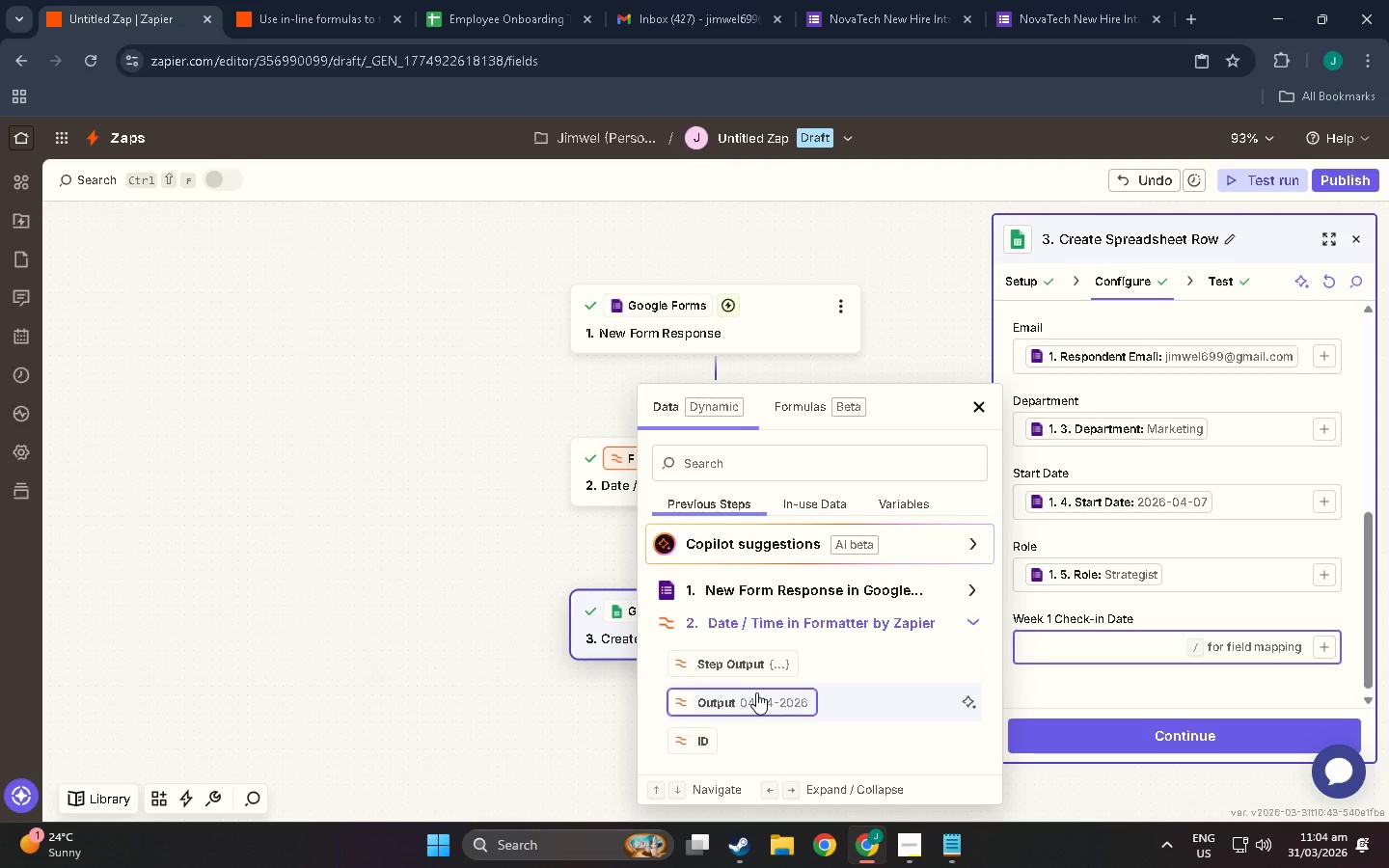 
left_click([756, 695])
 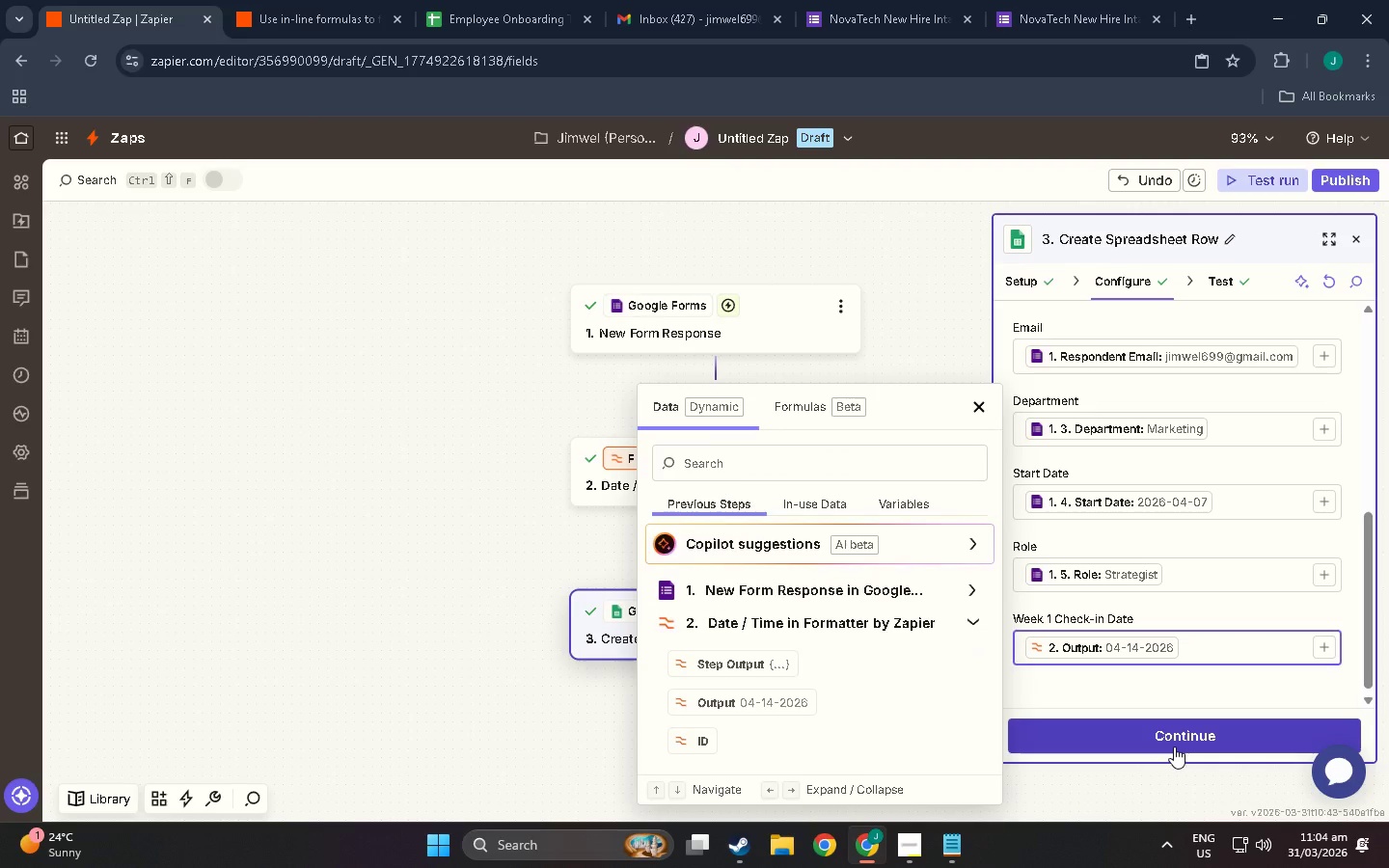 
left_click([1174, 746])
 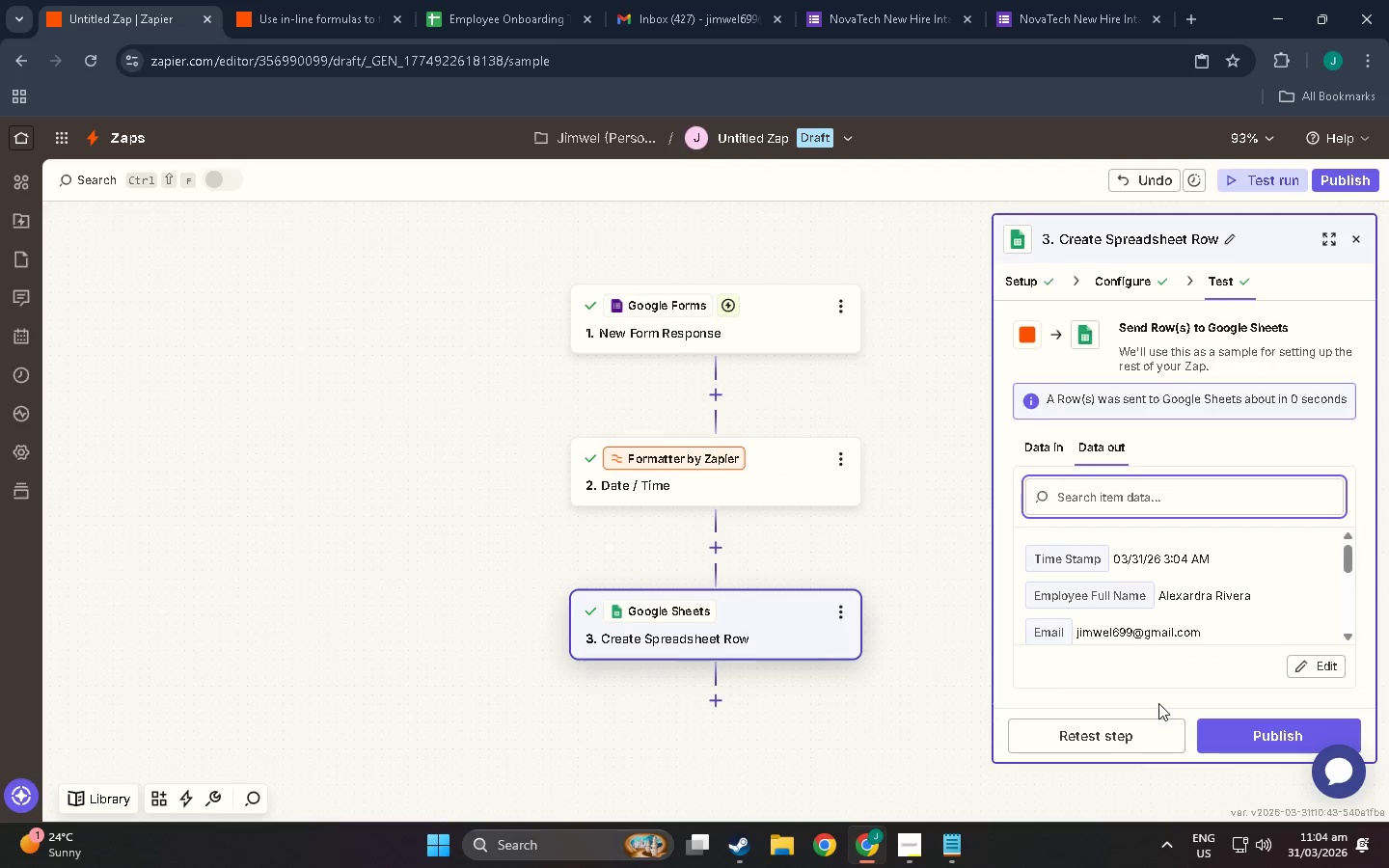 
scroll: coordinate [1171, 615], scroll_direction: down, amount: 11.0
 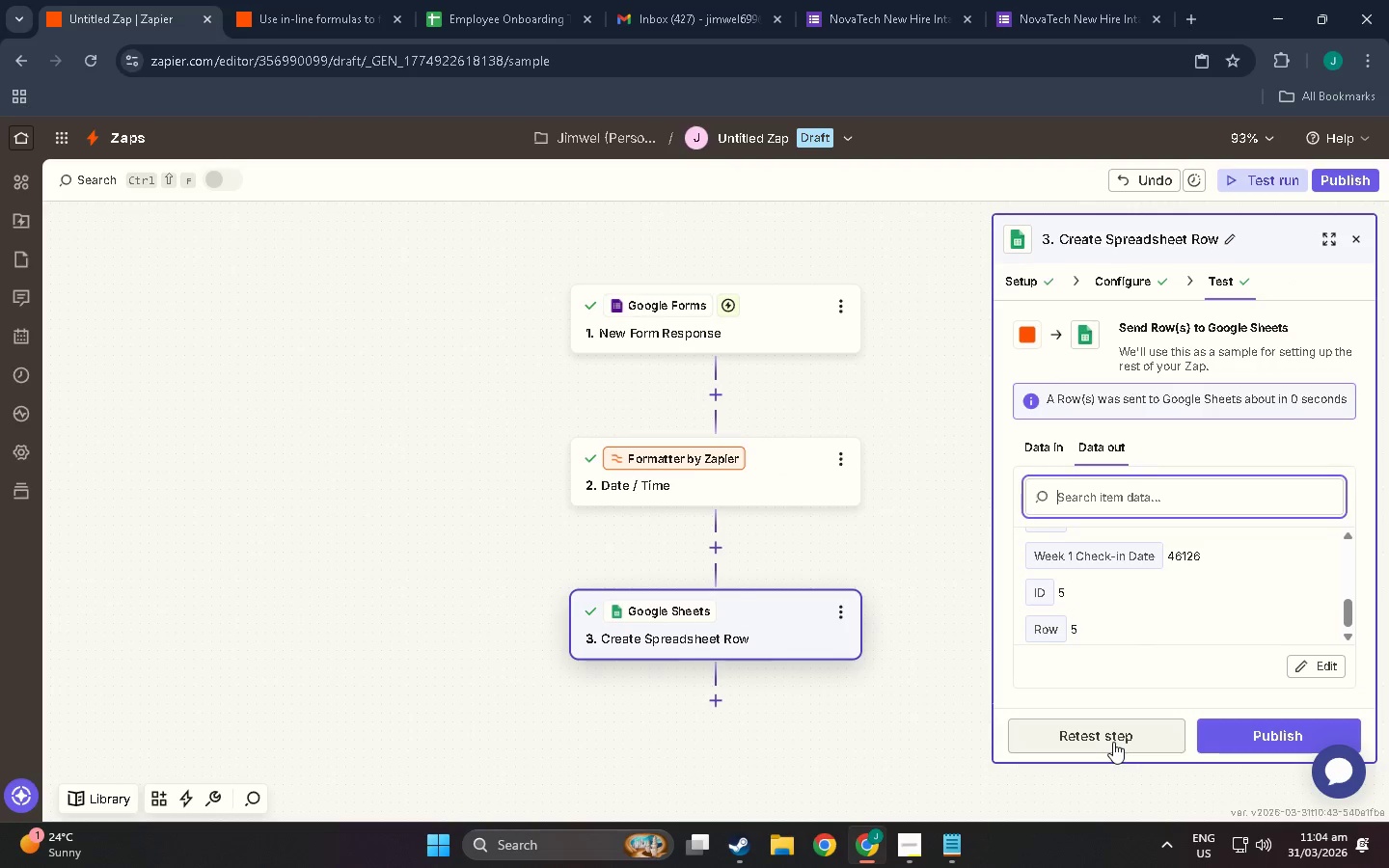 
left_click([1113, 742])
 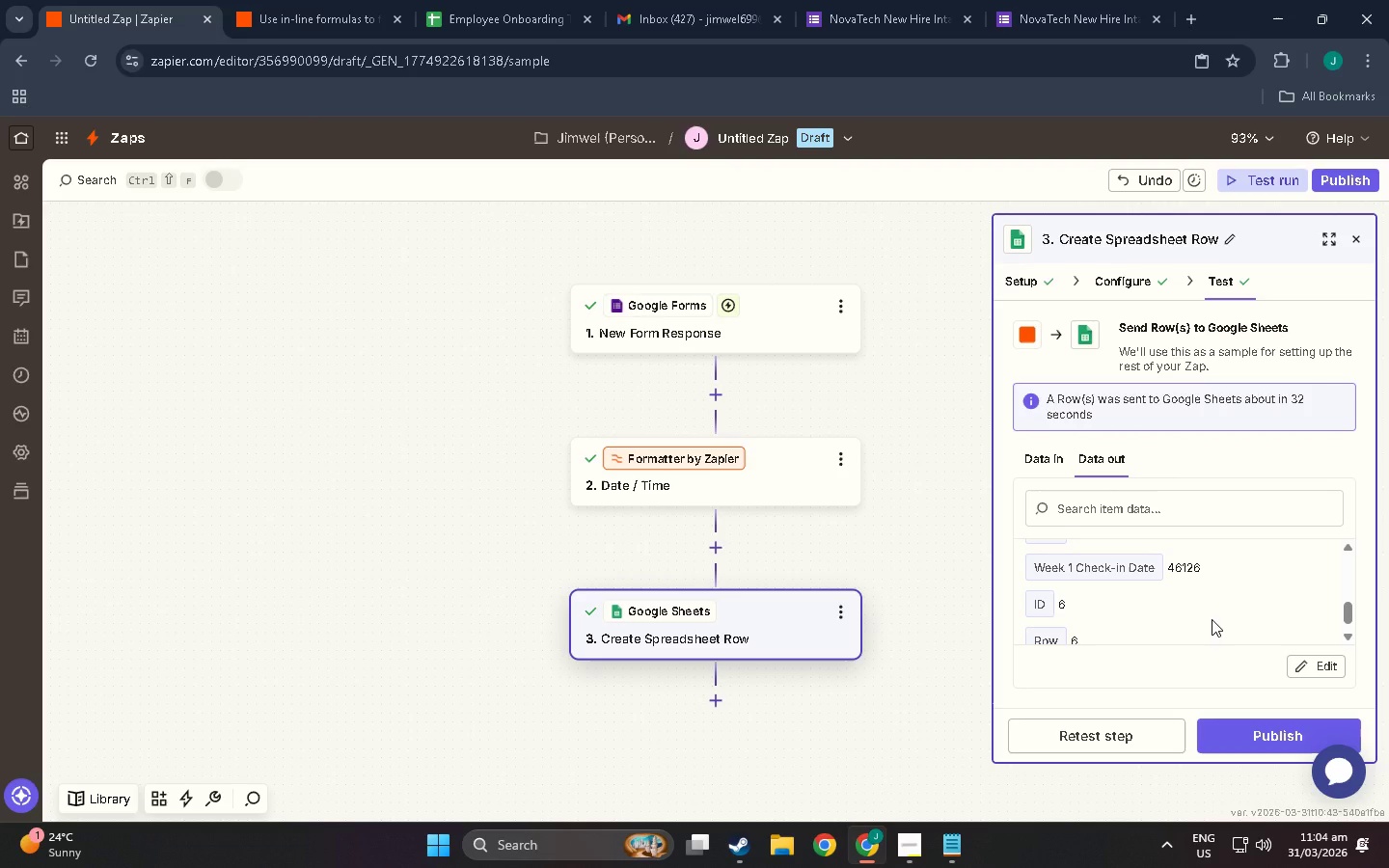 
wait(16.95)
 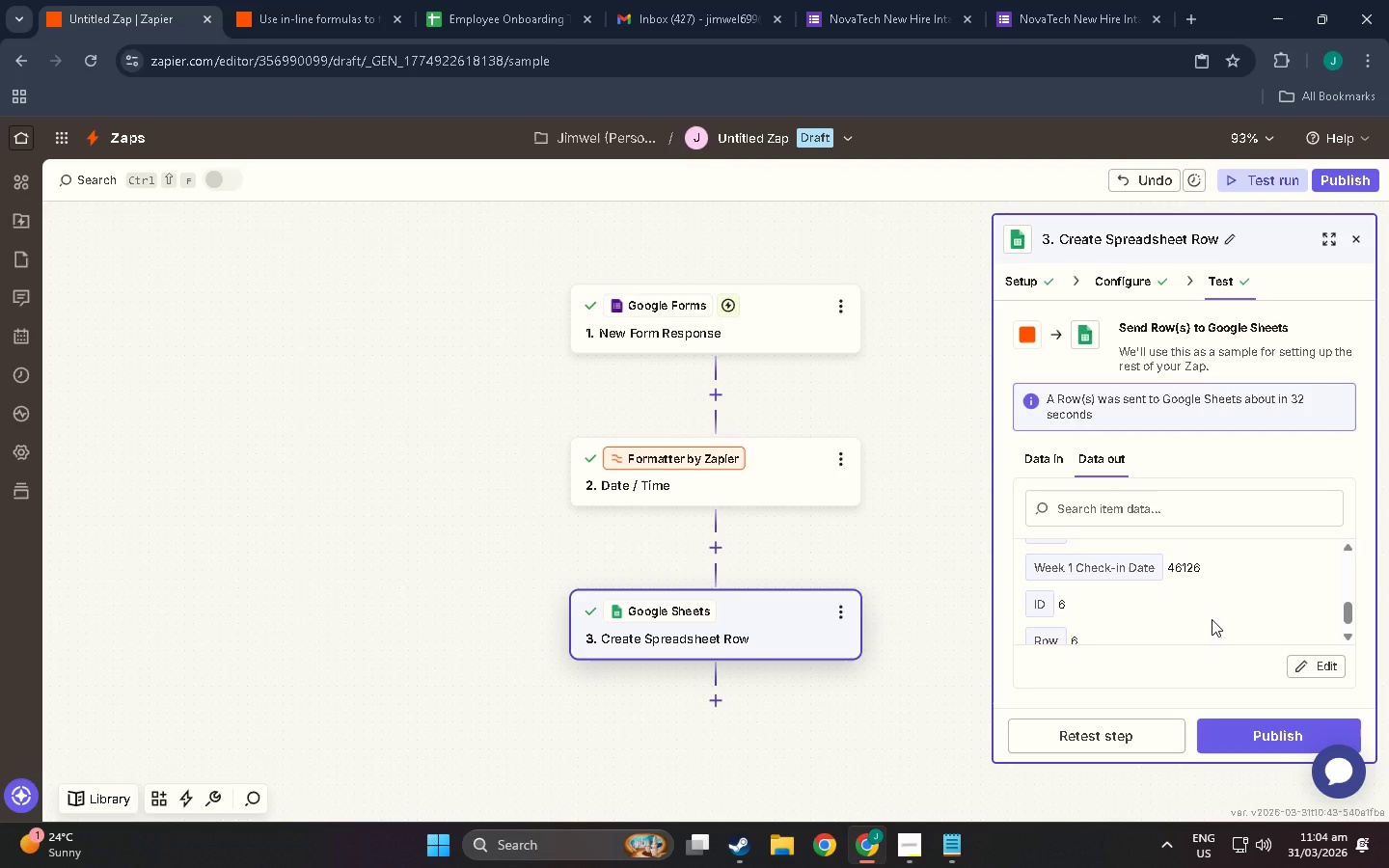 
scroll: coordinate [1216, 615], scroll_direction: down, amount: 6.0
 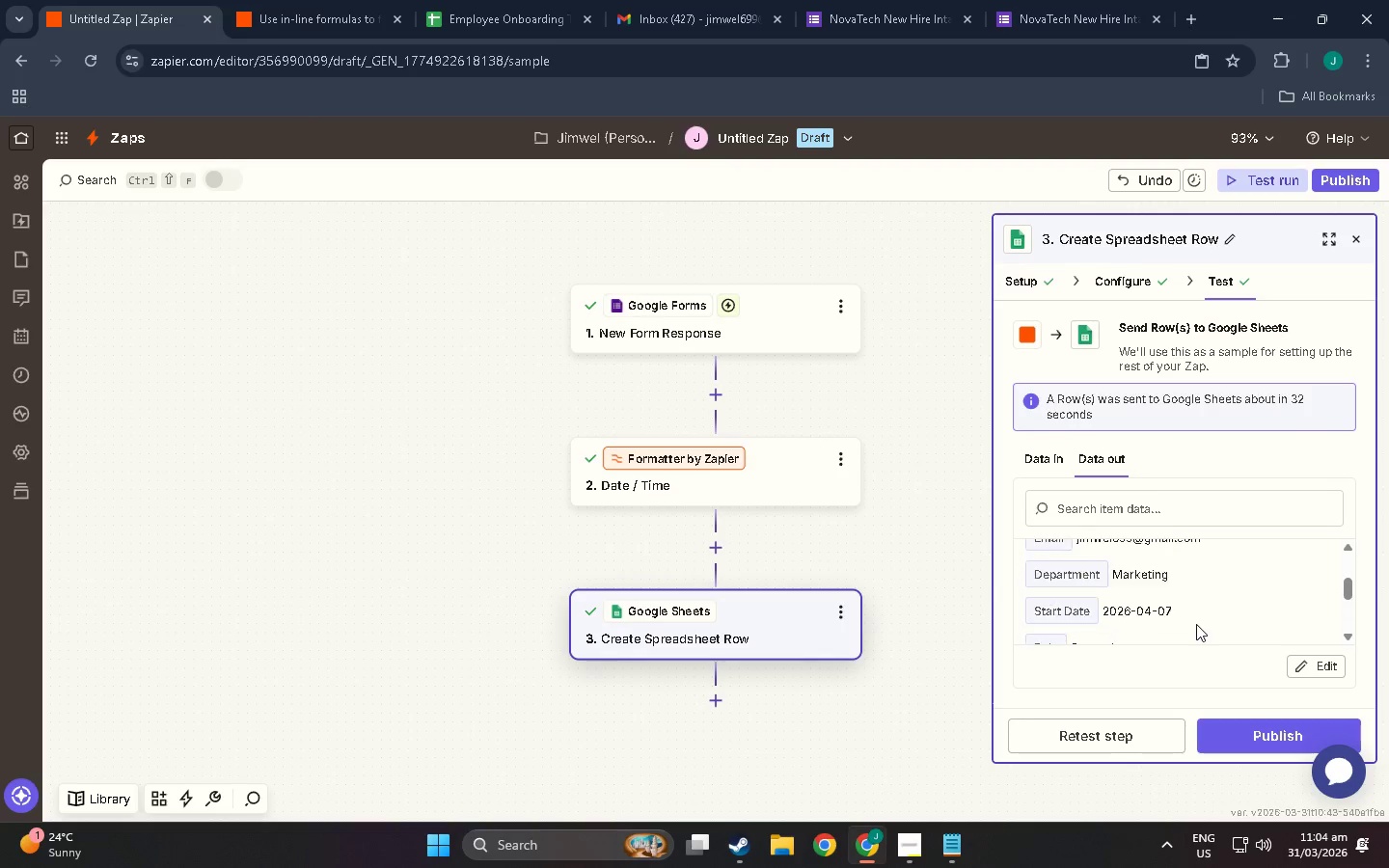 
scroll: coordinate [1196, 624], scroll_direction: up, amount: 4.0
 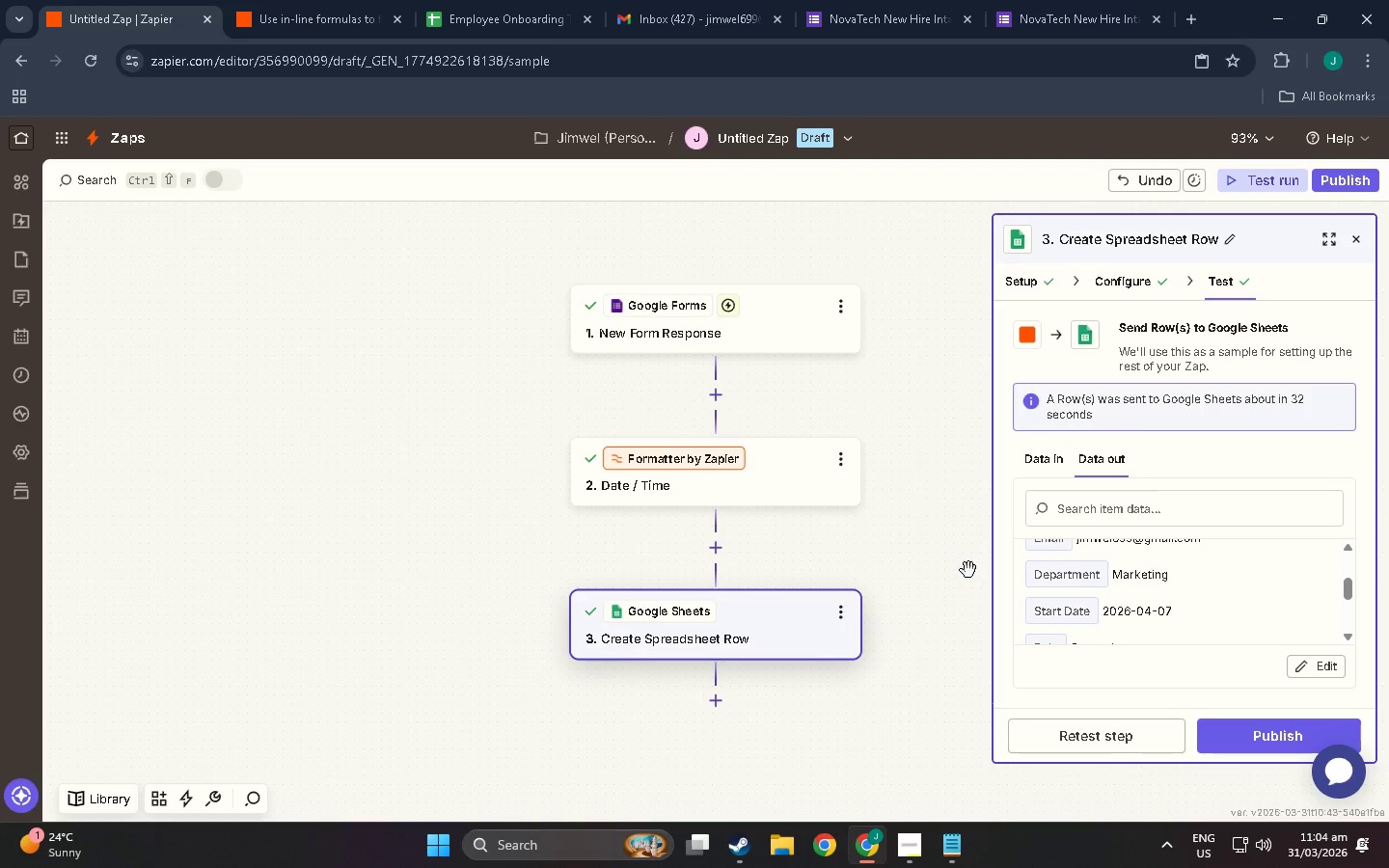 
double_click([892, 589])
 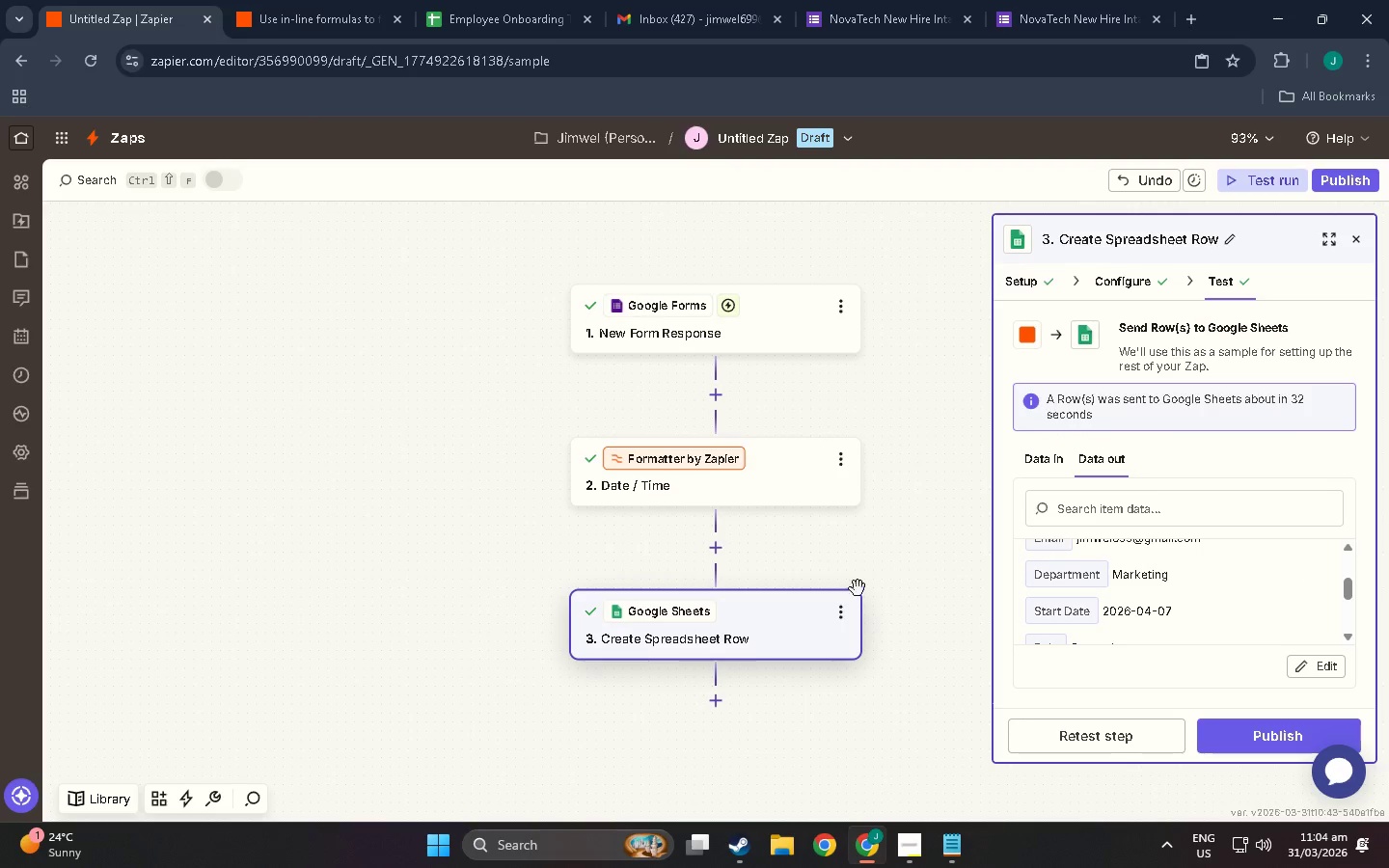 
triple_click([892, 589])
 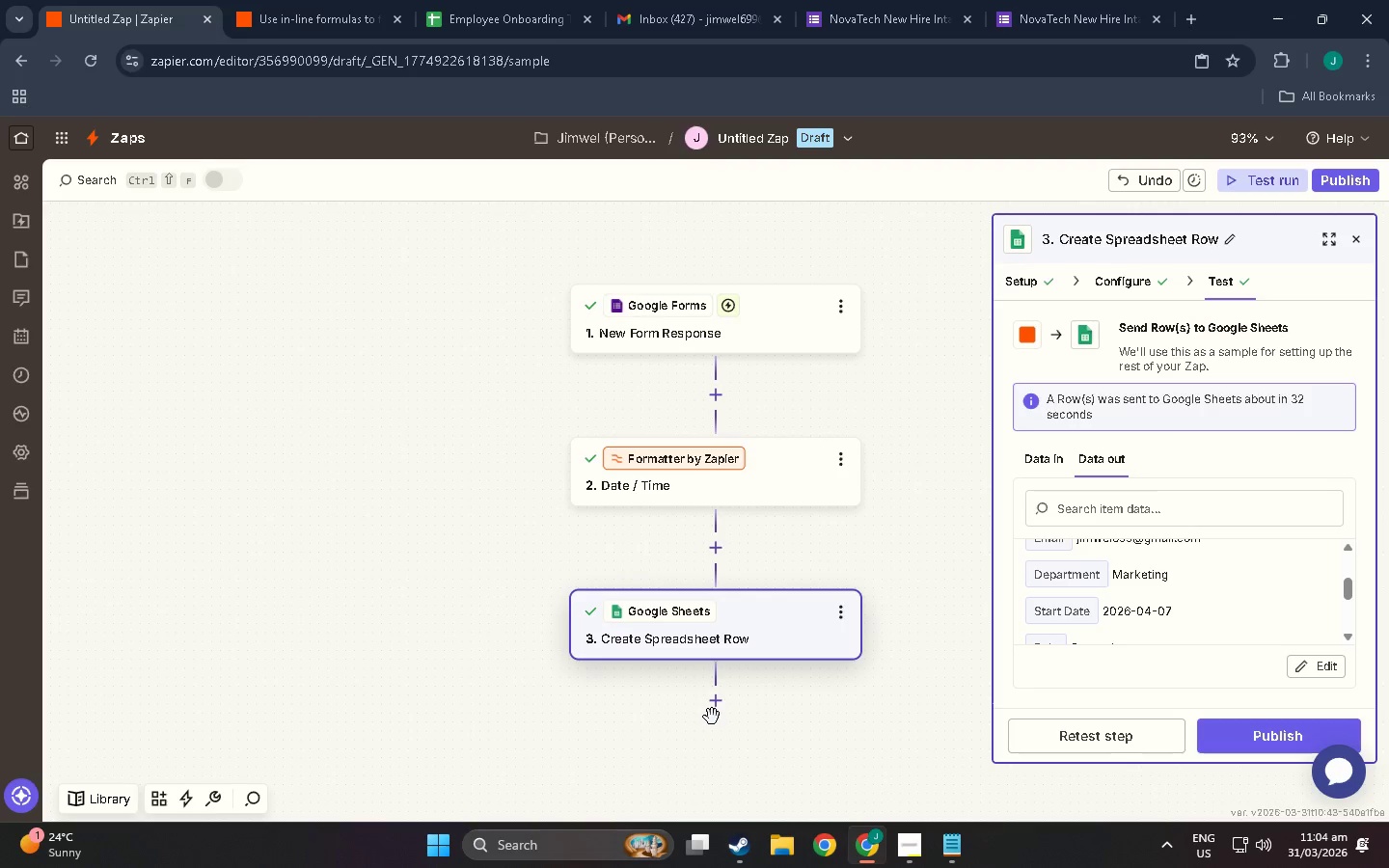 
left_click([712, 717])
 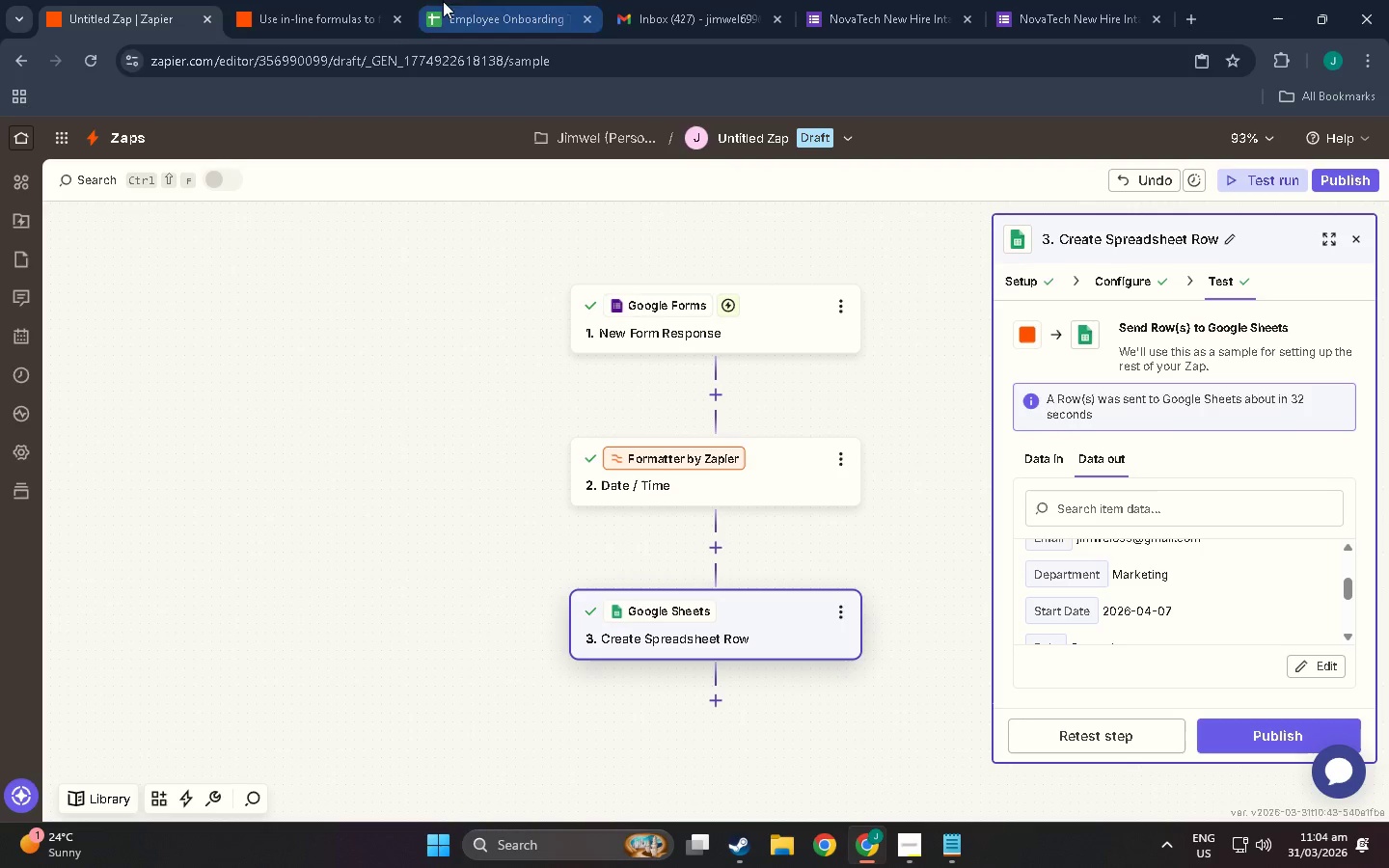 
left_click([519, 0])
 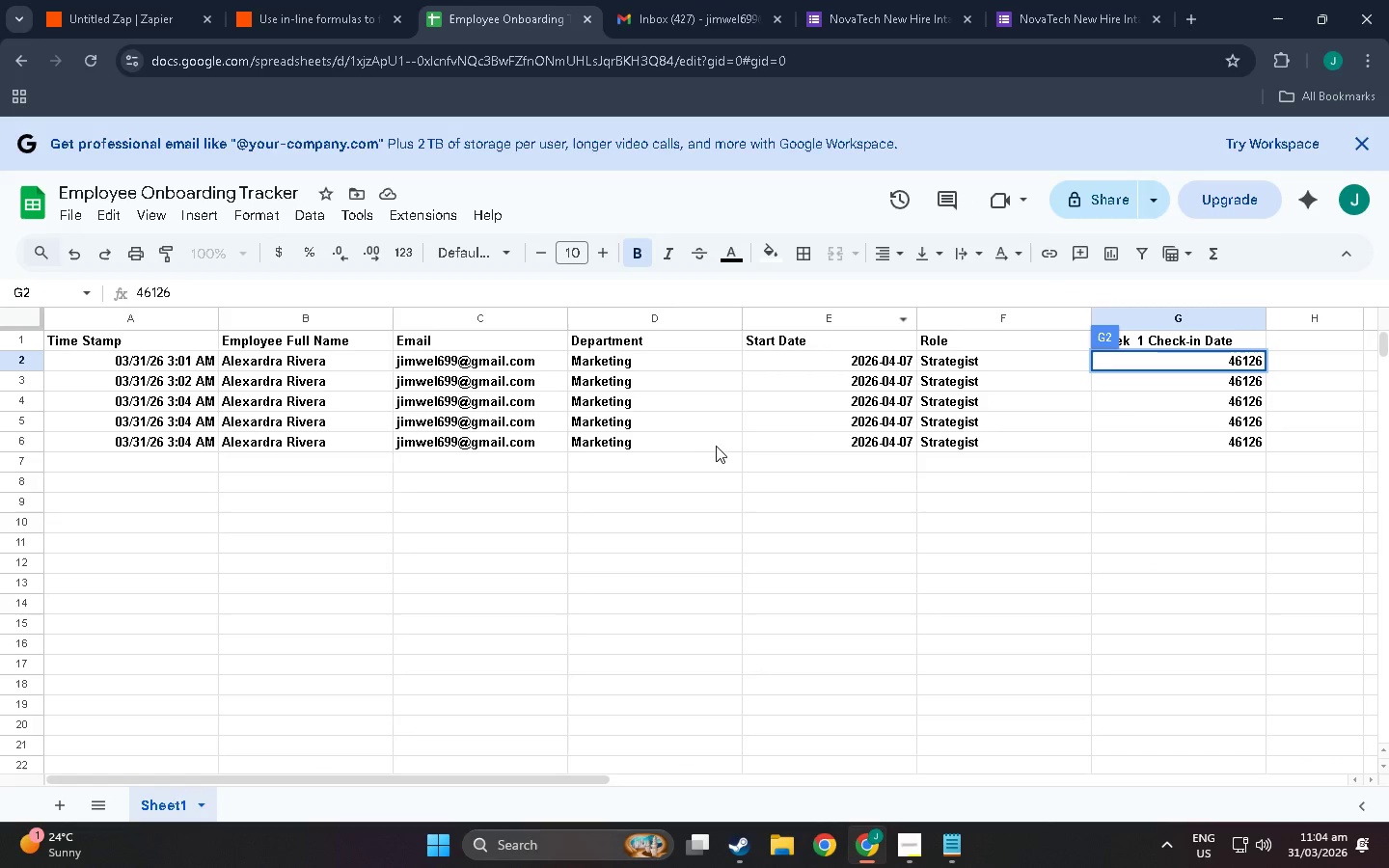 
left_click([1171, 427])
 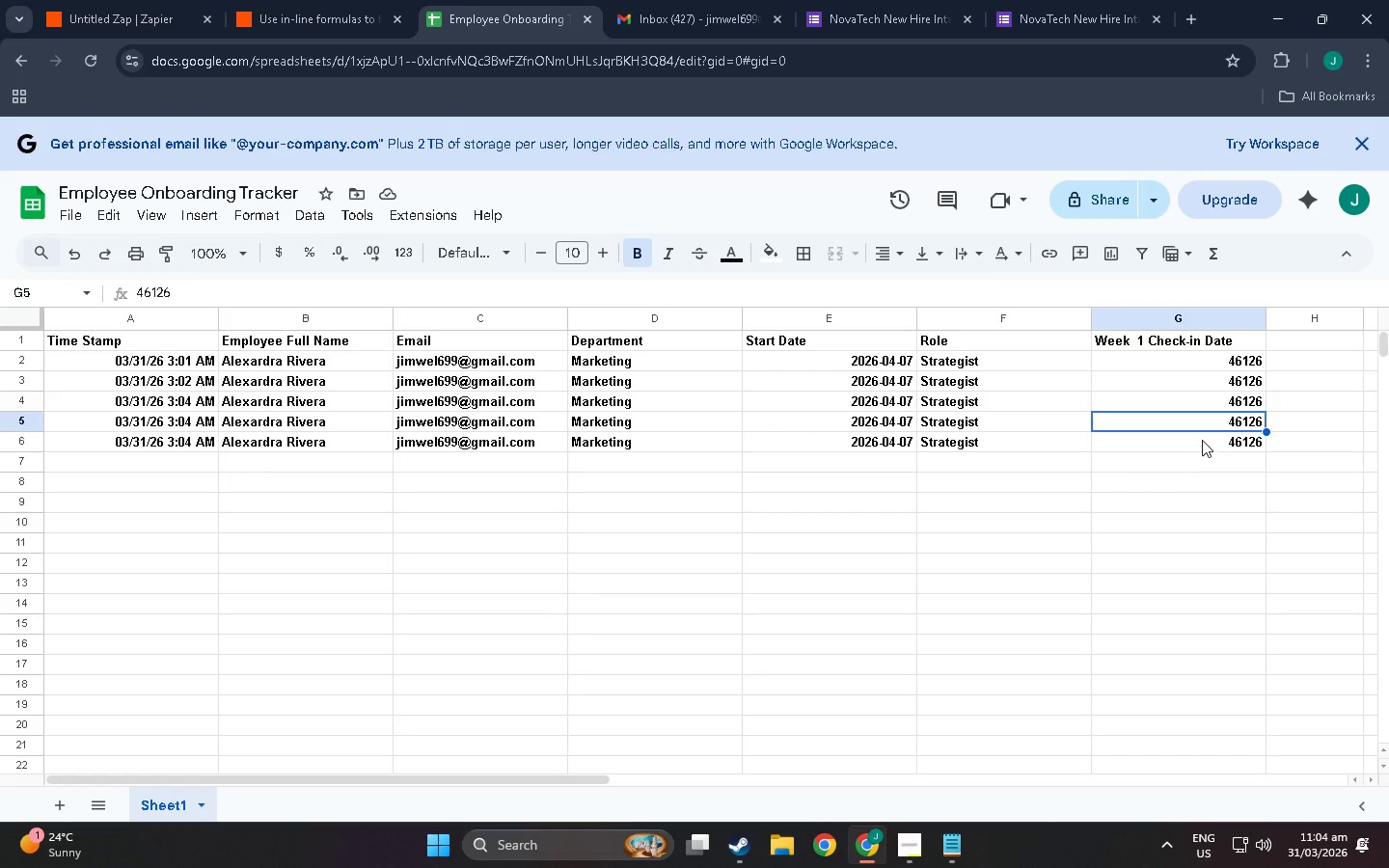 
left_click([1202, 440])
 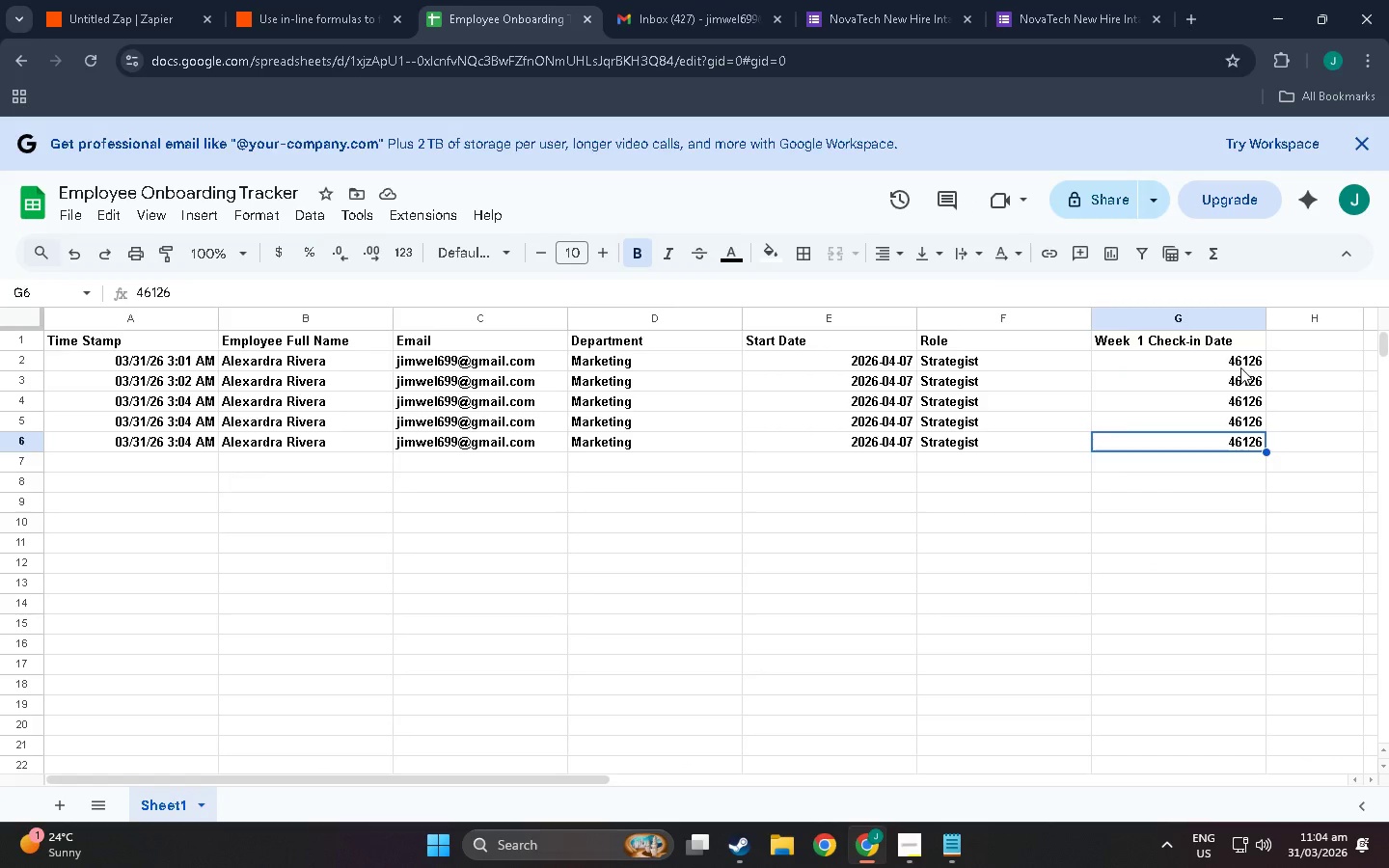 
double_click([1239, 364])
 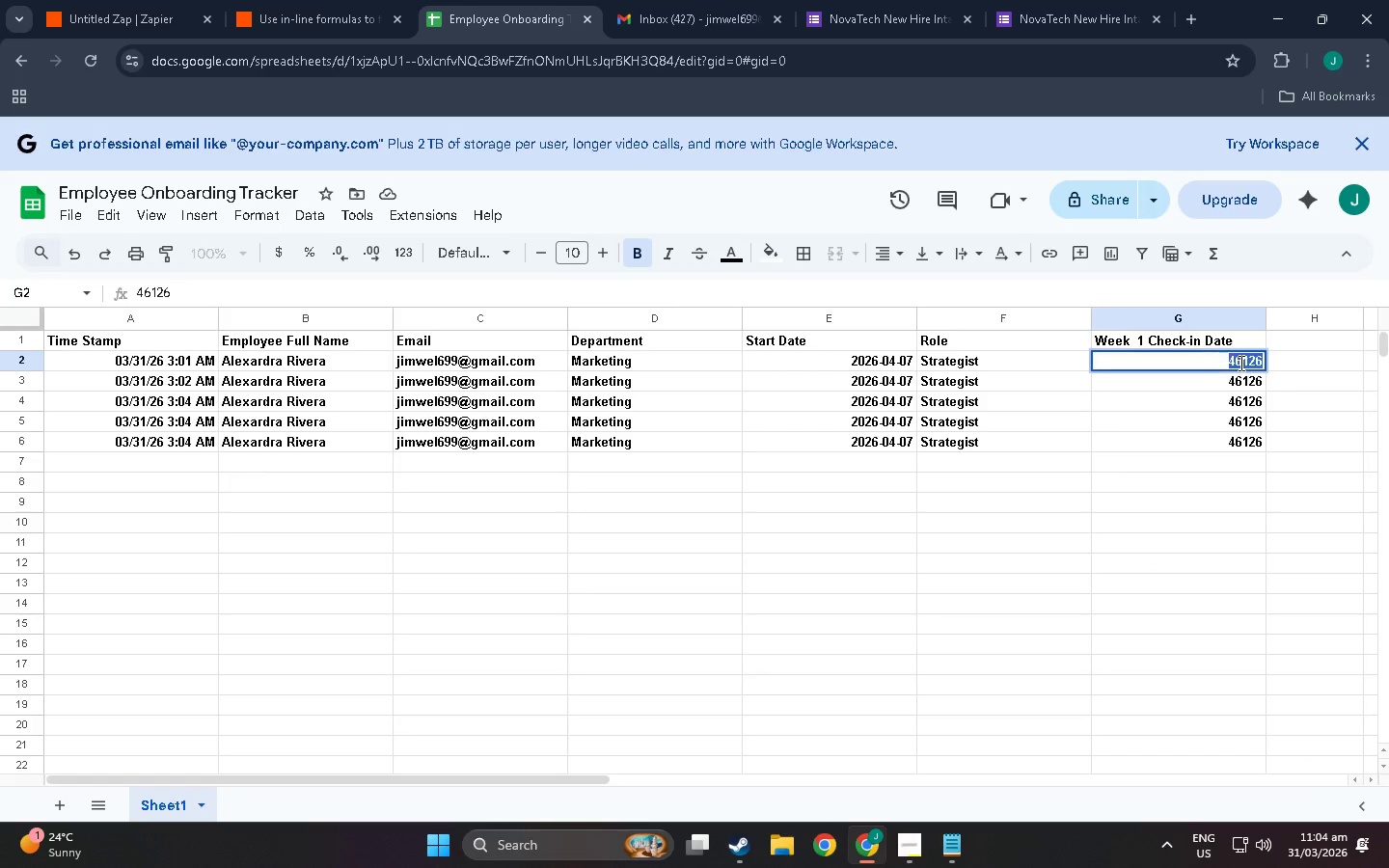 
triple_click([1239, 363])
 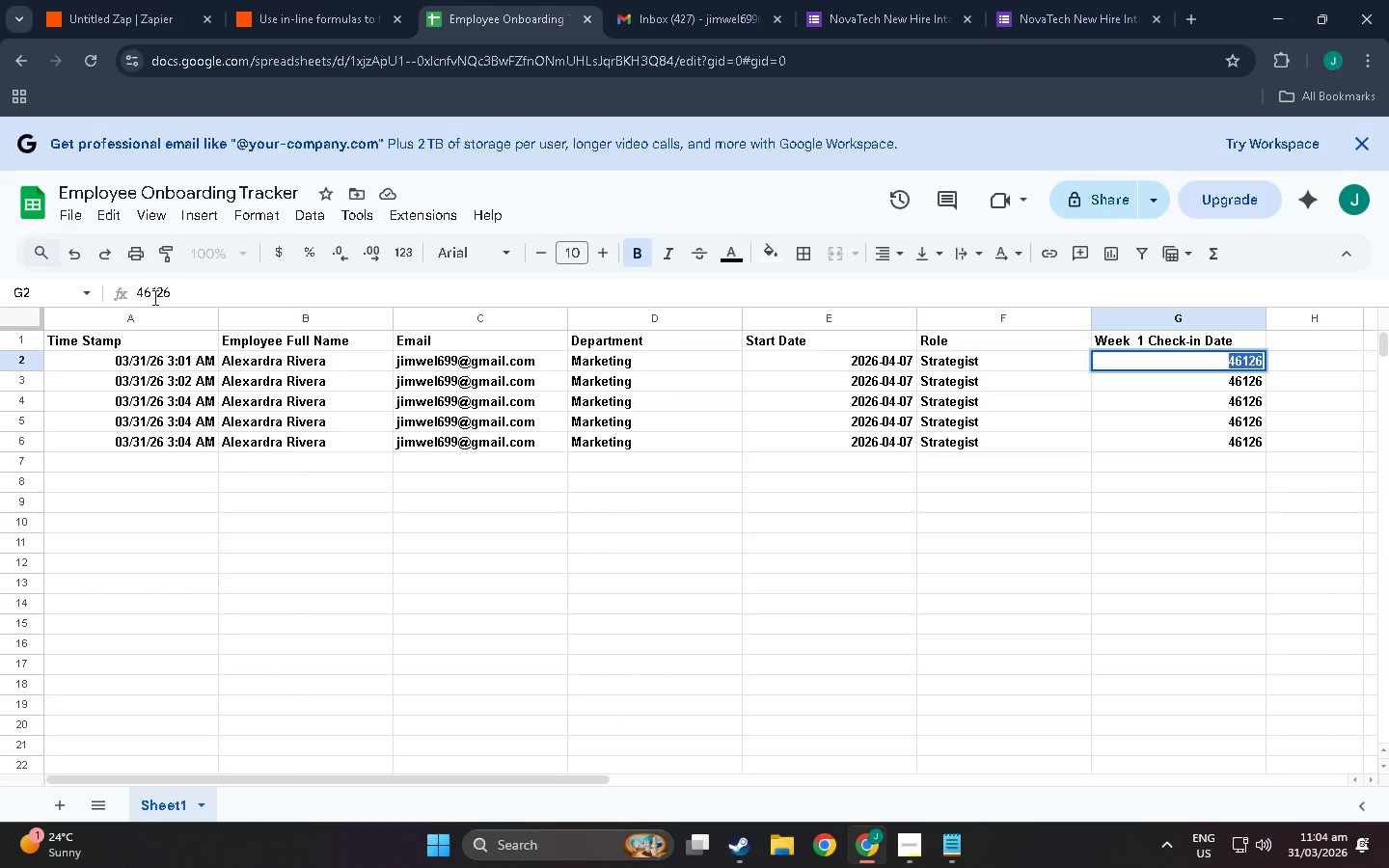 
wait(9.17)
 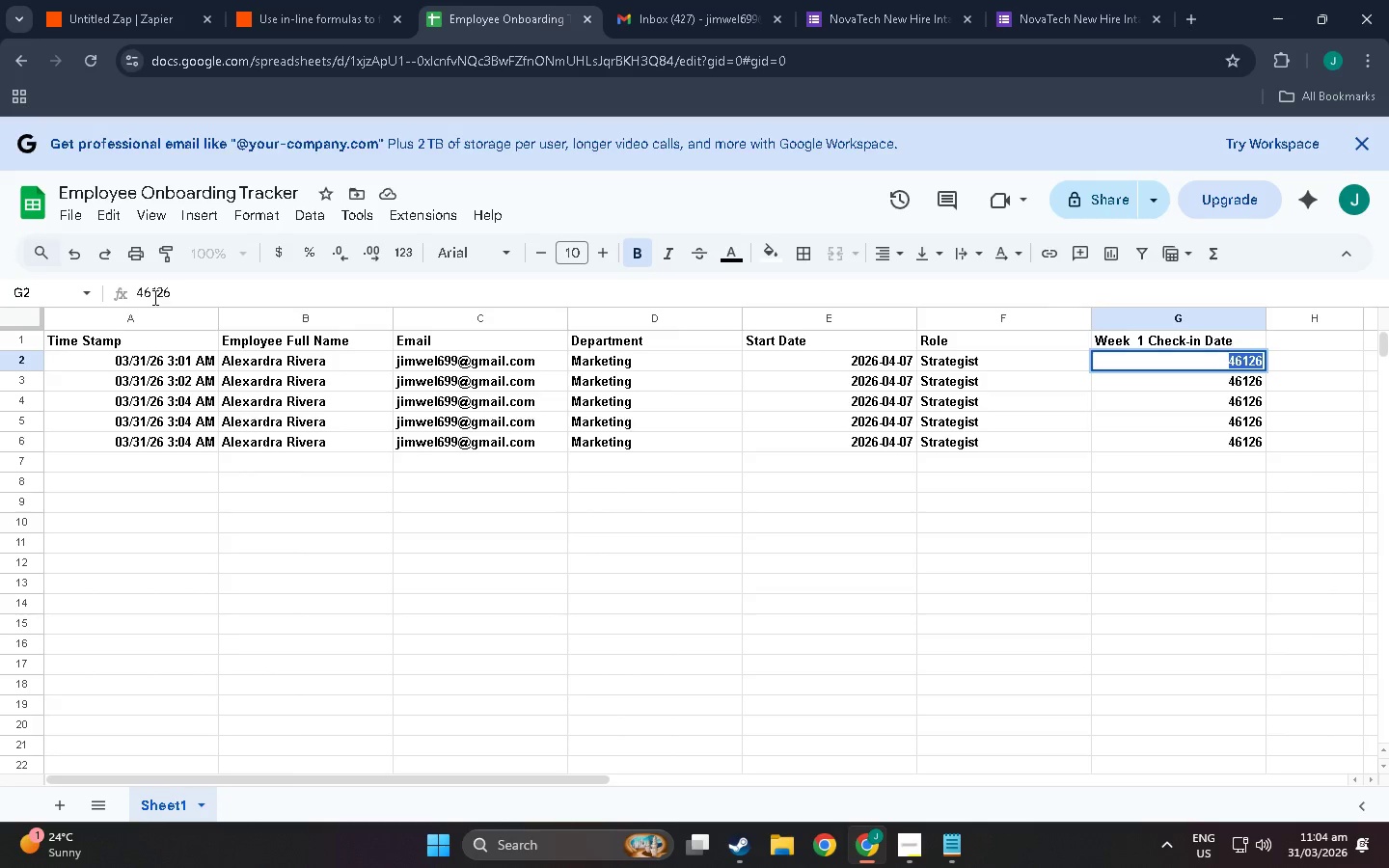 
left_click([1225, 389])
 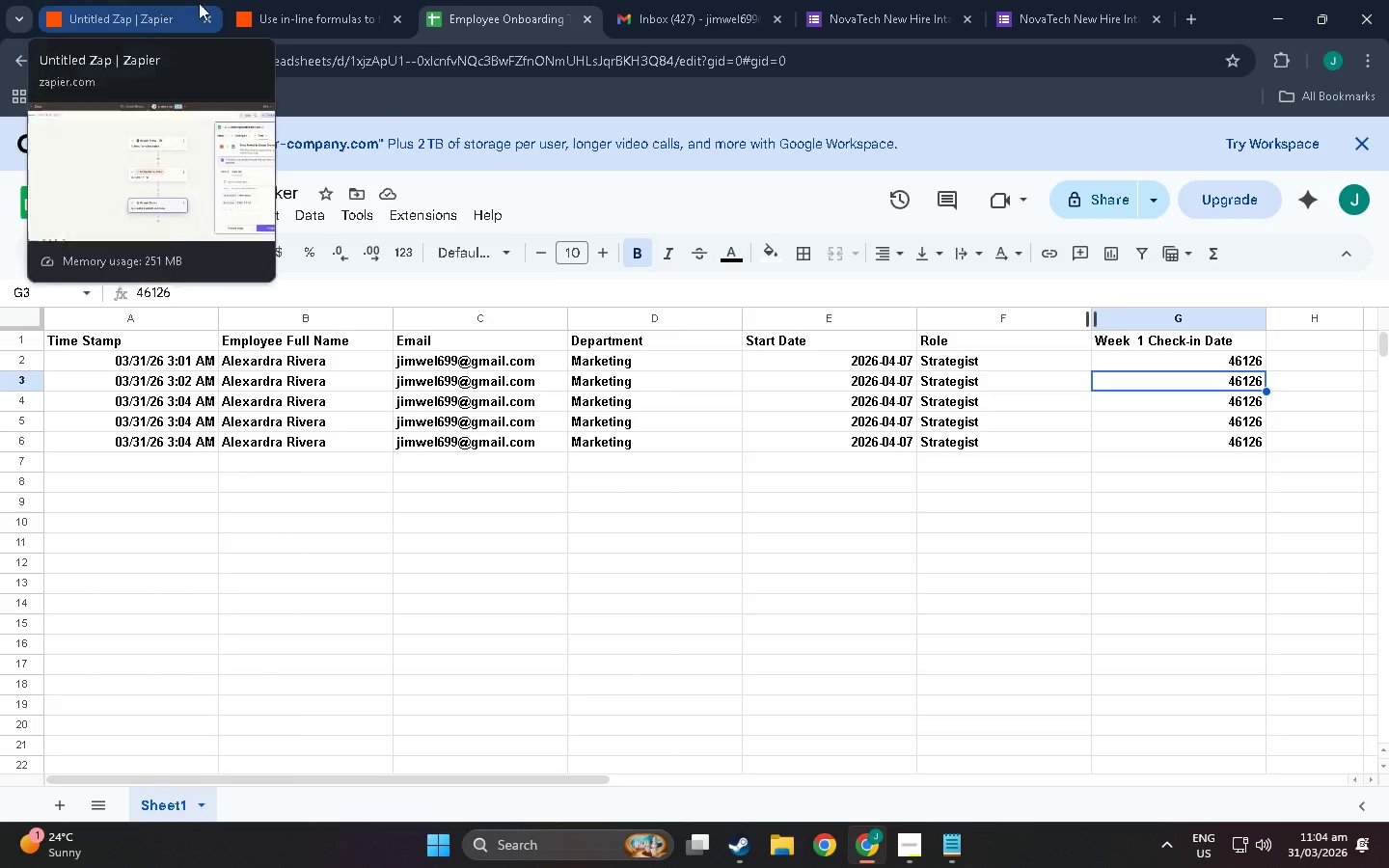 
left_click([268, 0])
 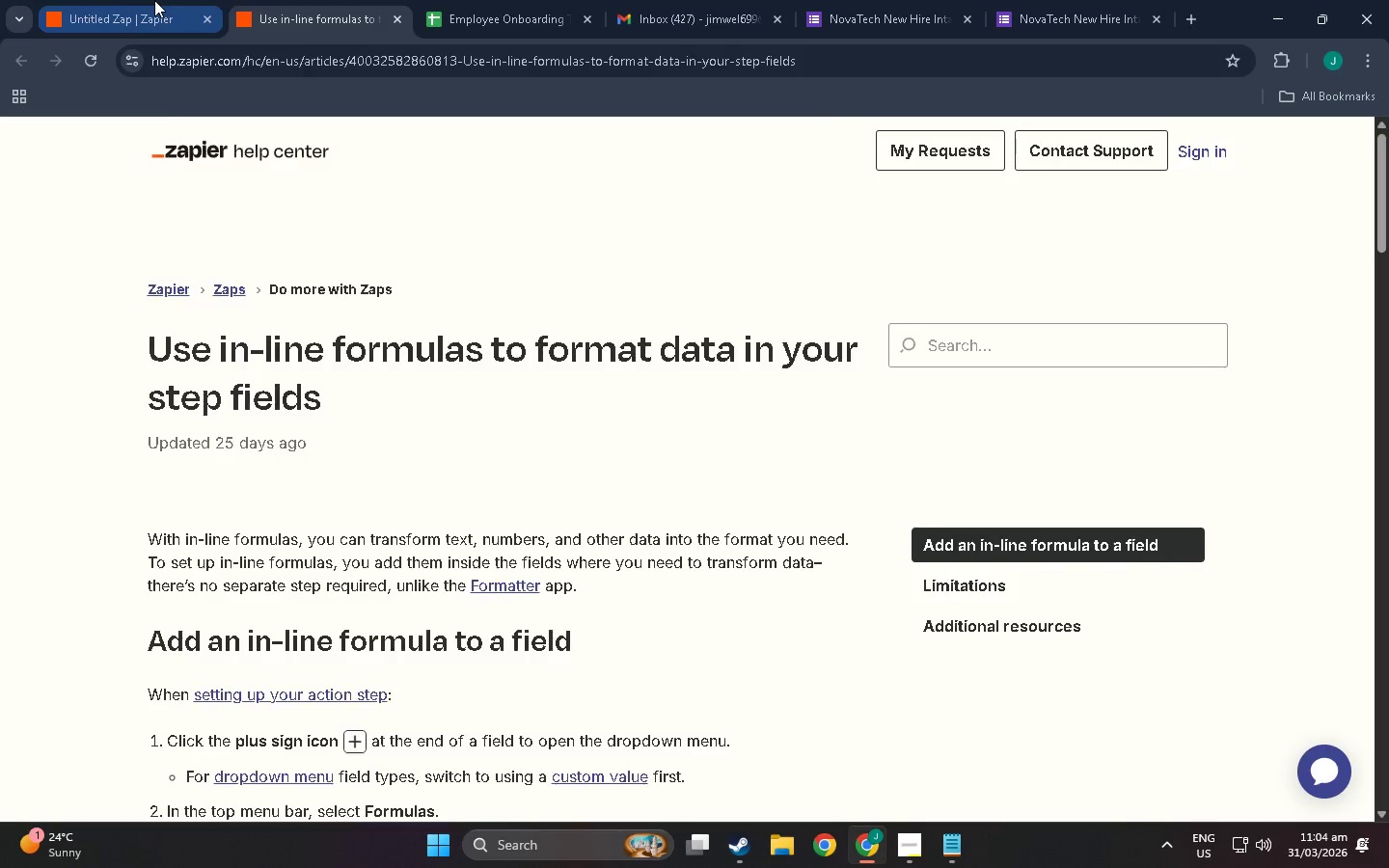 
left_click([154, 0])
 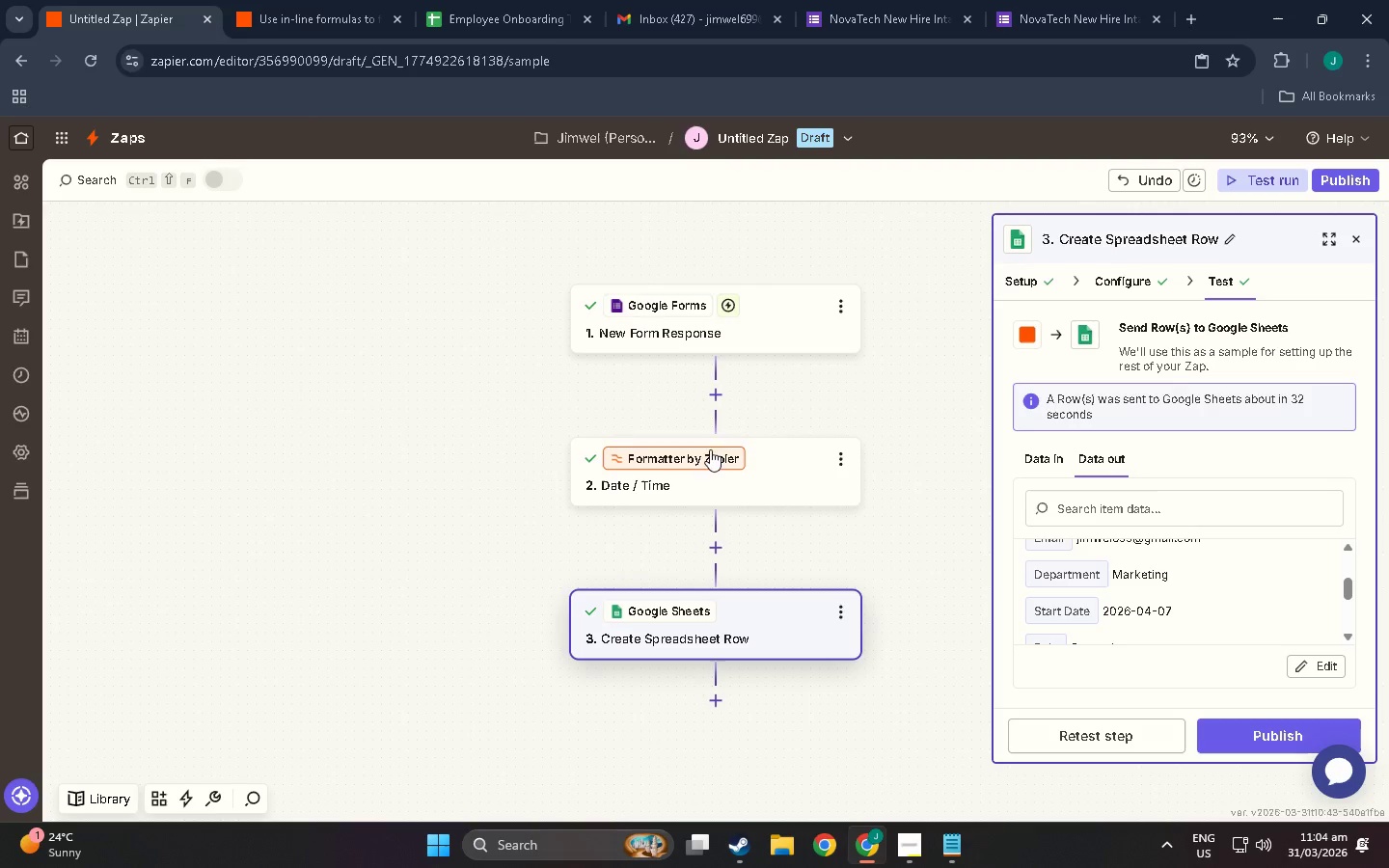 
left_click([853, 470])
 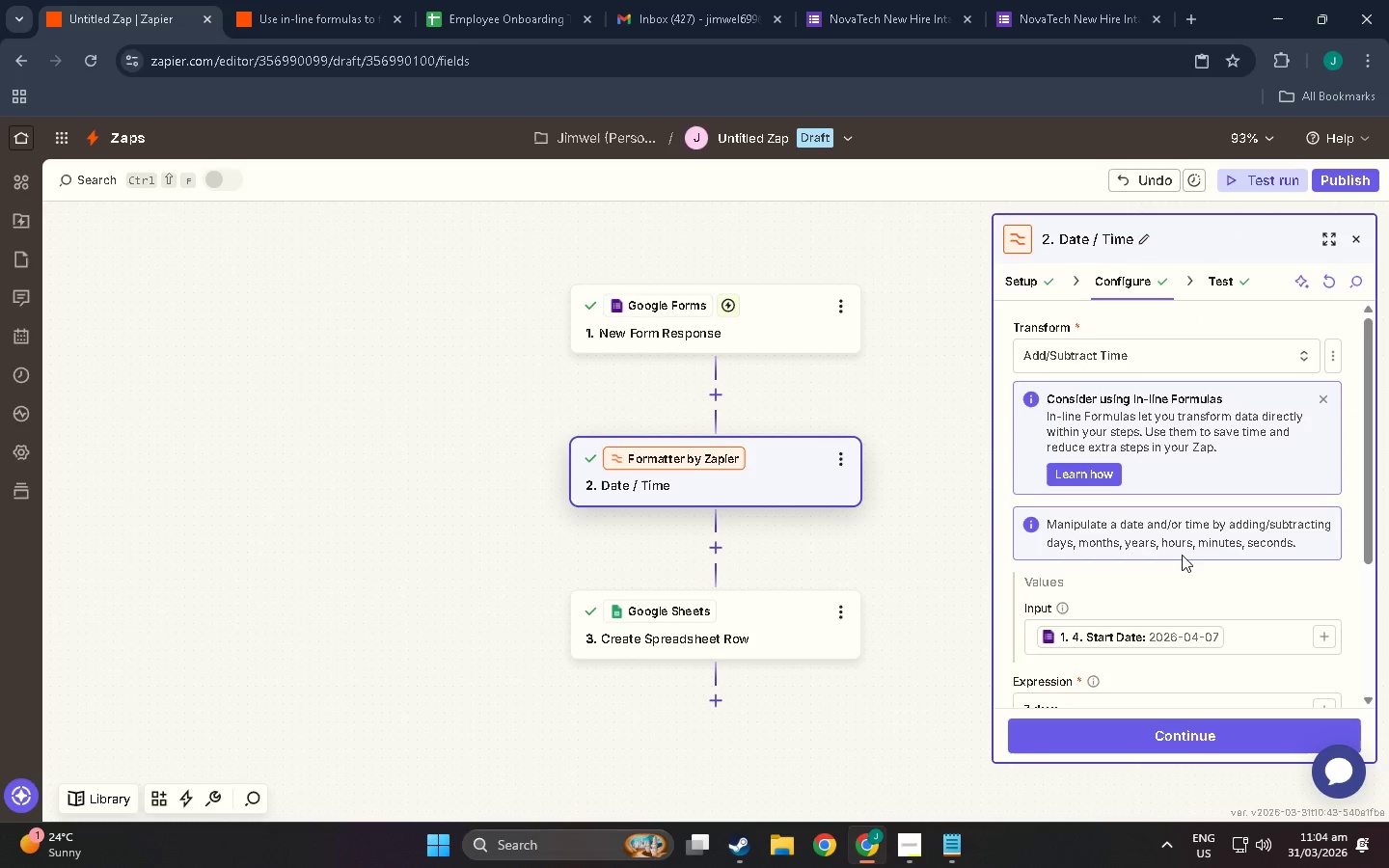 
scroll: coordinate [1179, 551], scroll_direction: down, amount: 3.0
 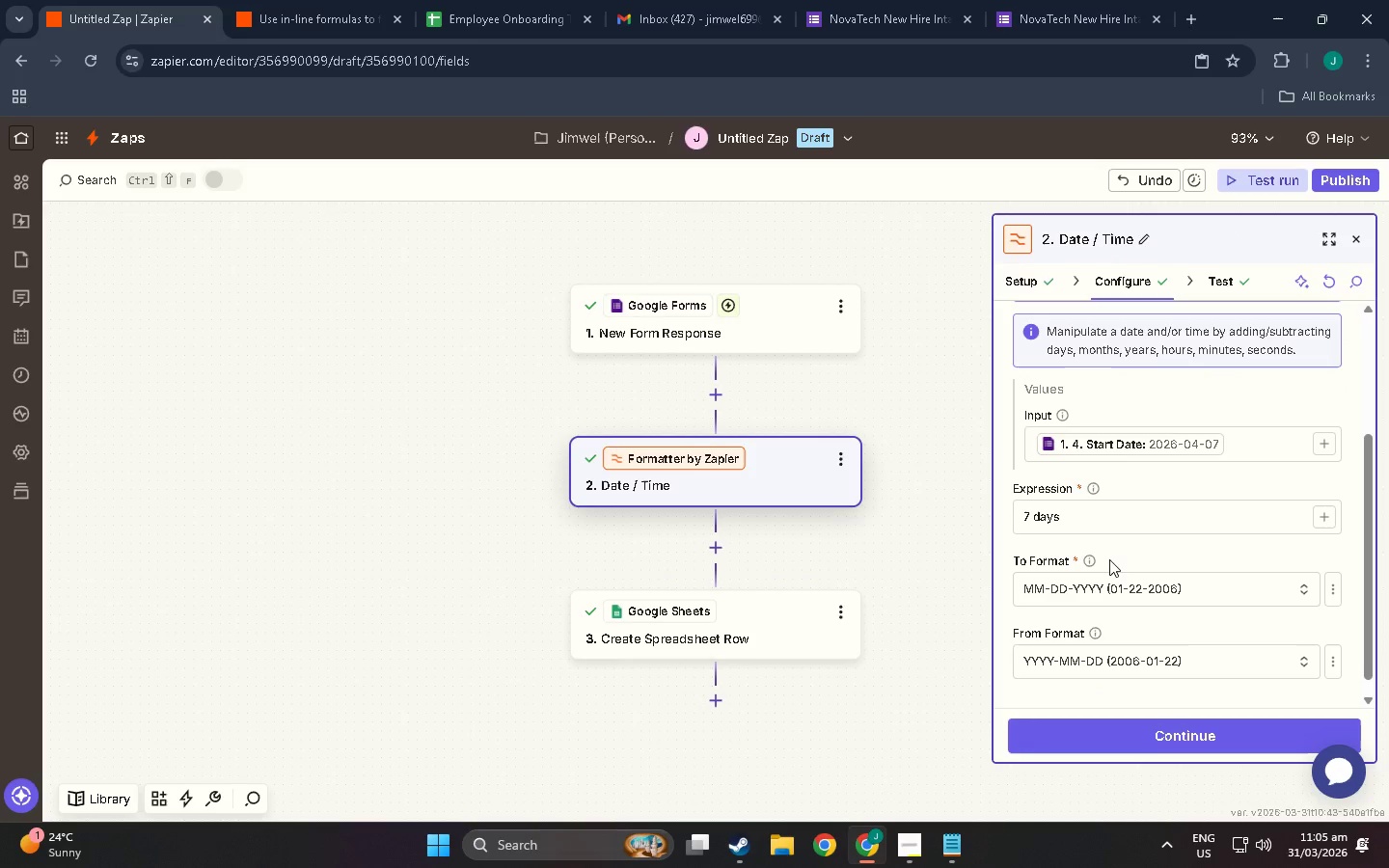 
left_click([1087, 563])
 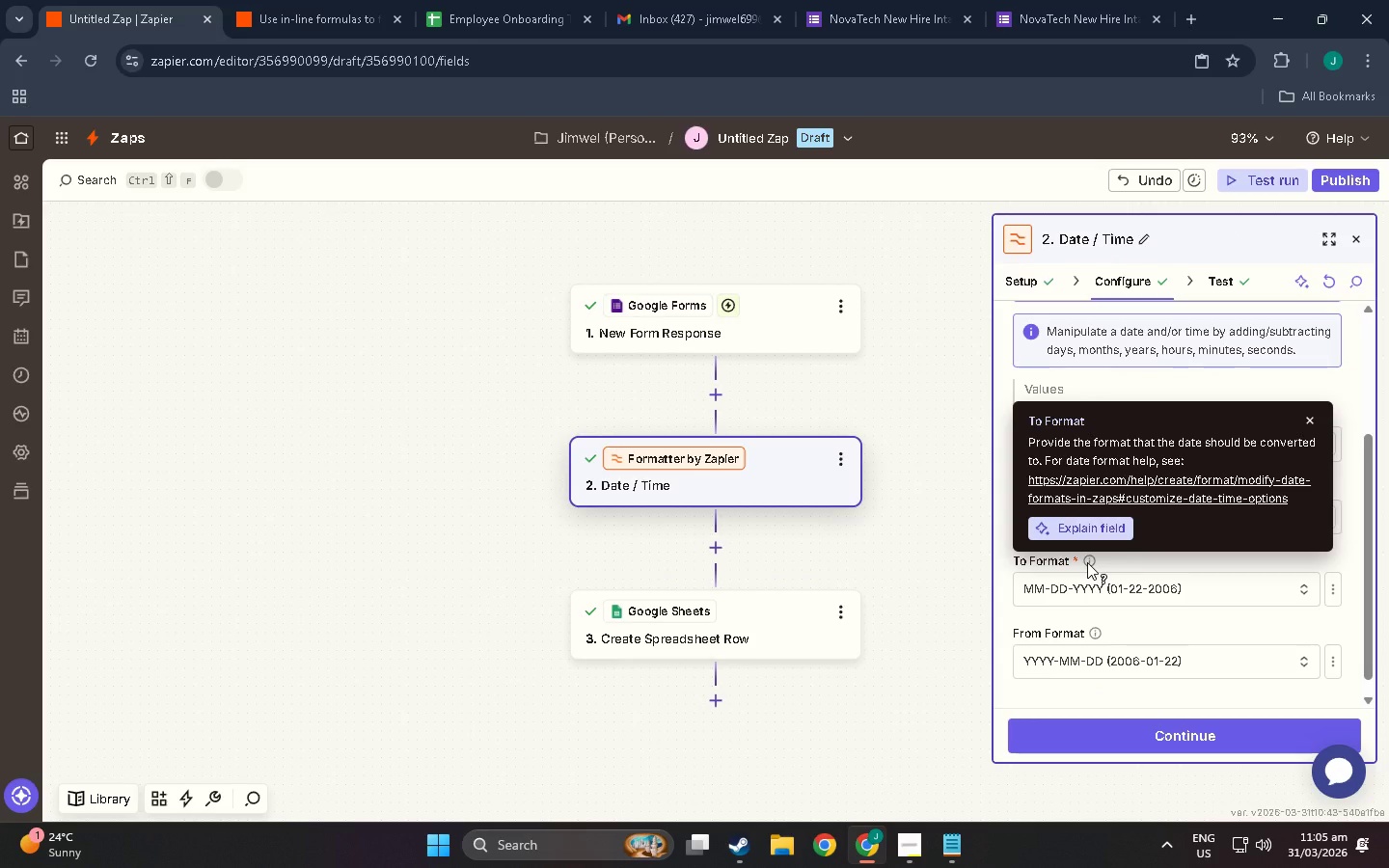 
wait(5.98)
 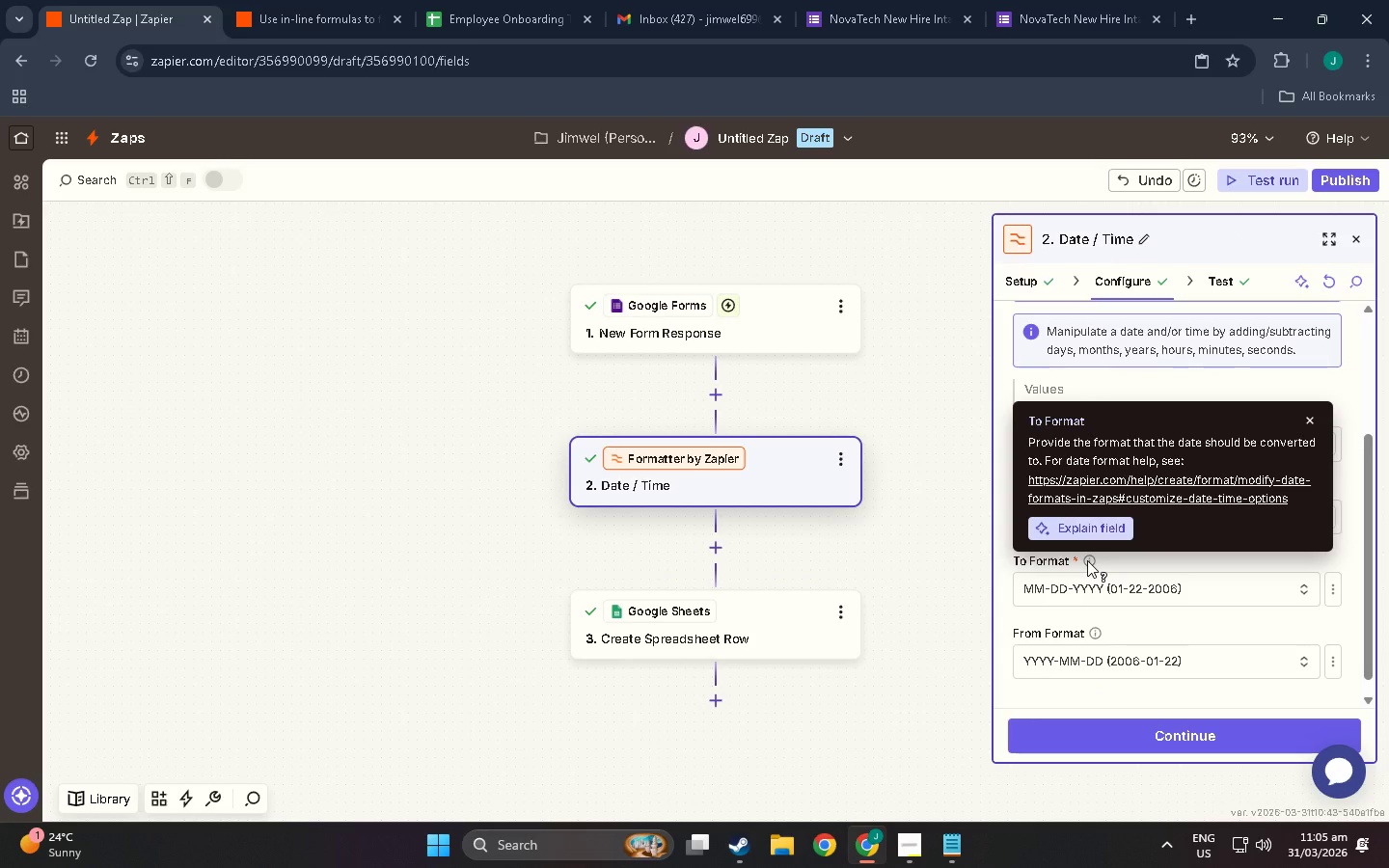 
left_click([1195, 593])
 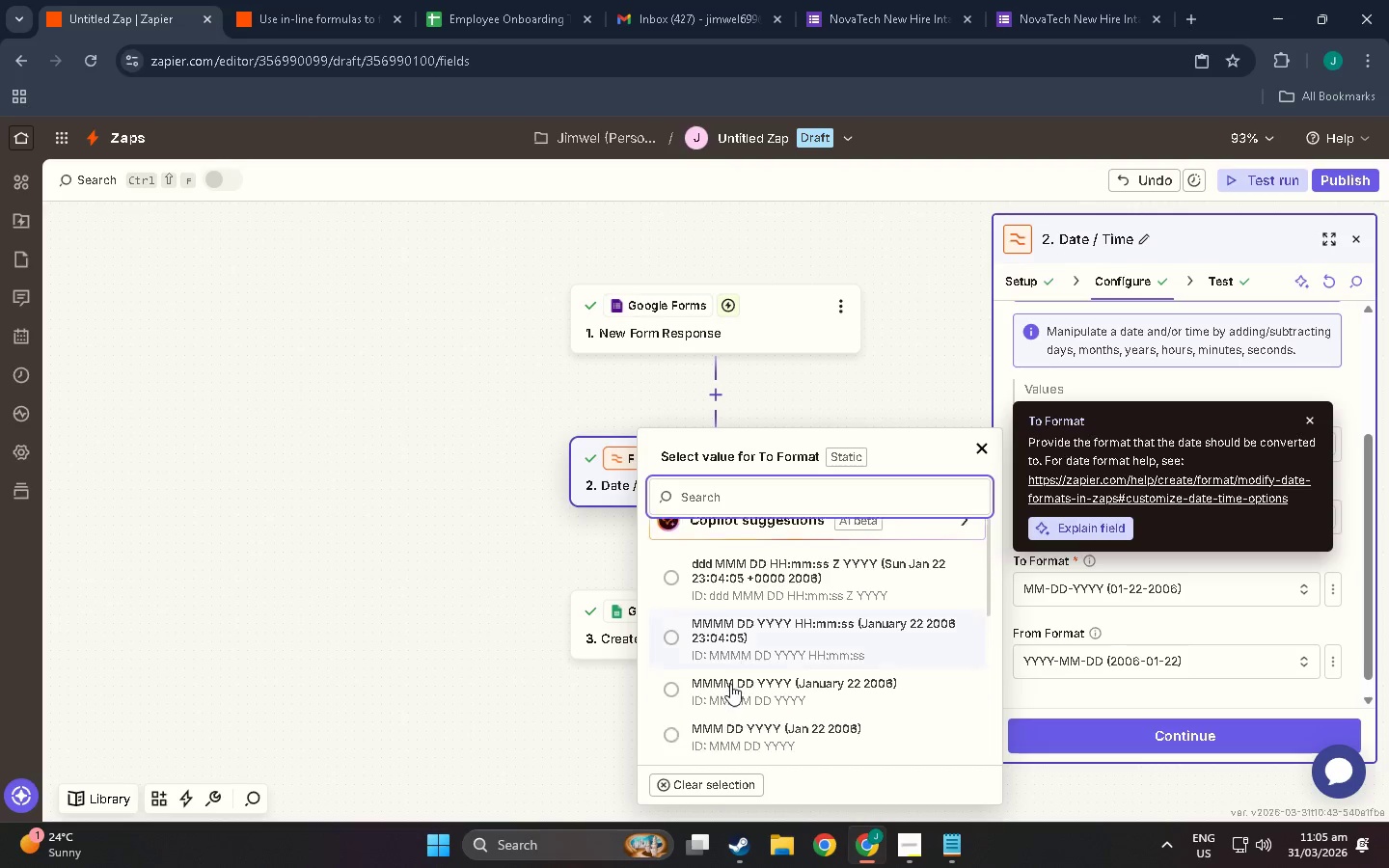 
scroll: coordinate [749, 673], scroll_direction: down, amount: 4.0
 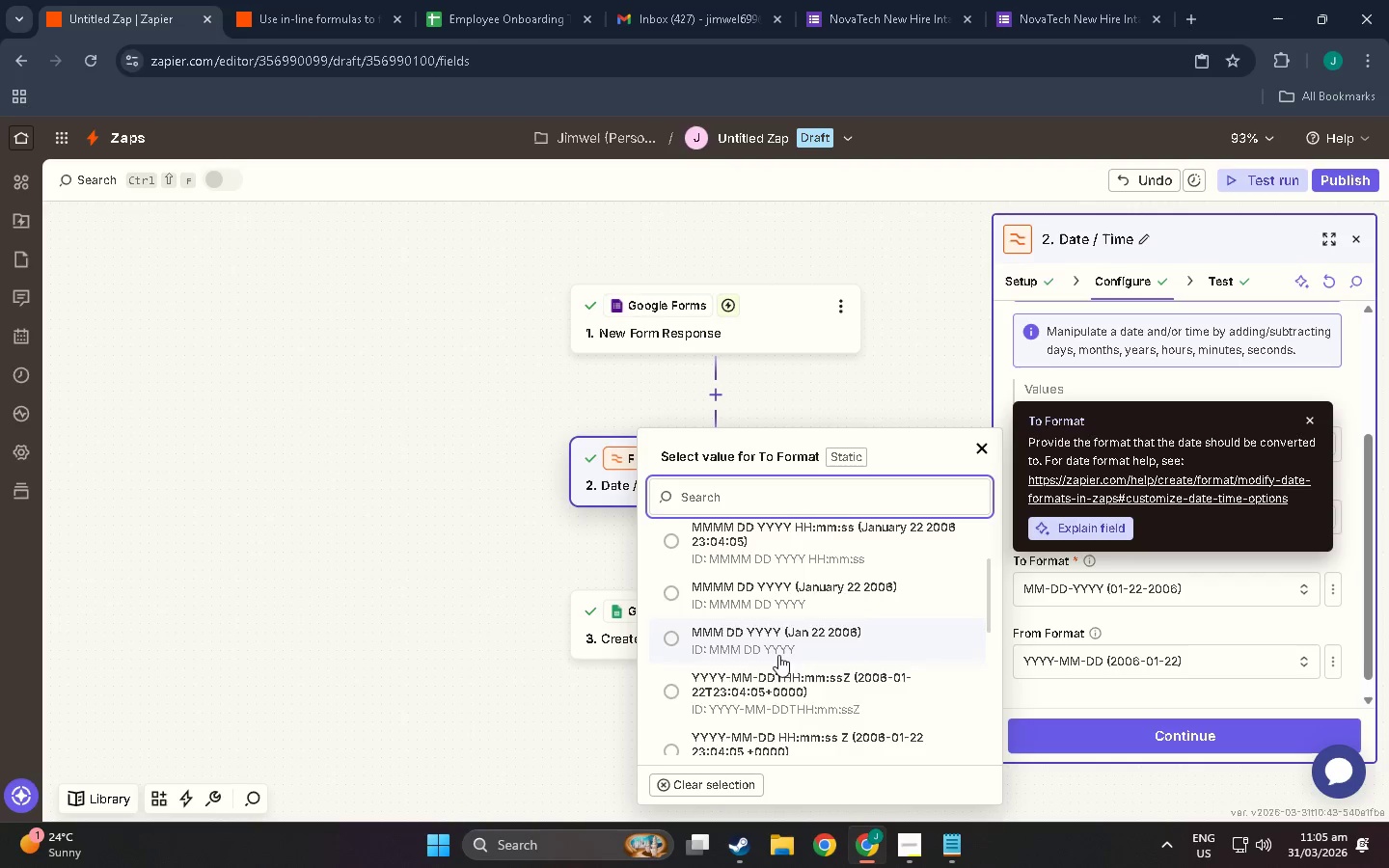 
scroll: coordinate [778, 655], scroll_direction: up, amount: 3.0
 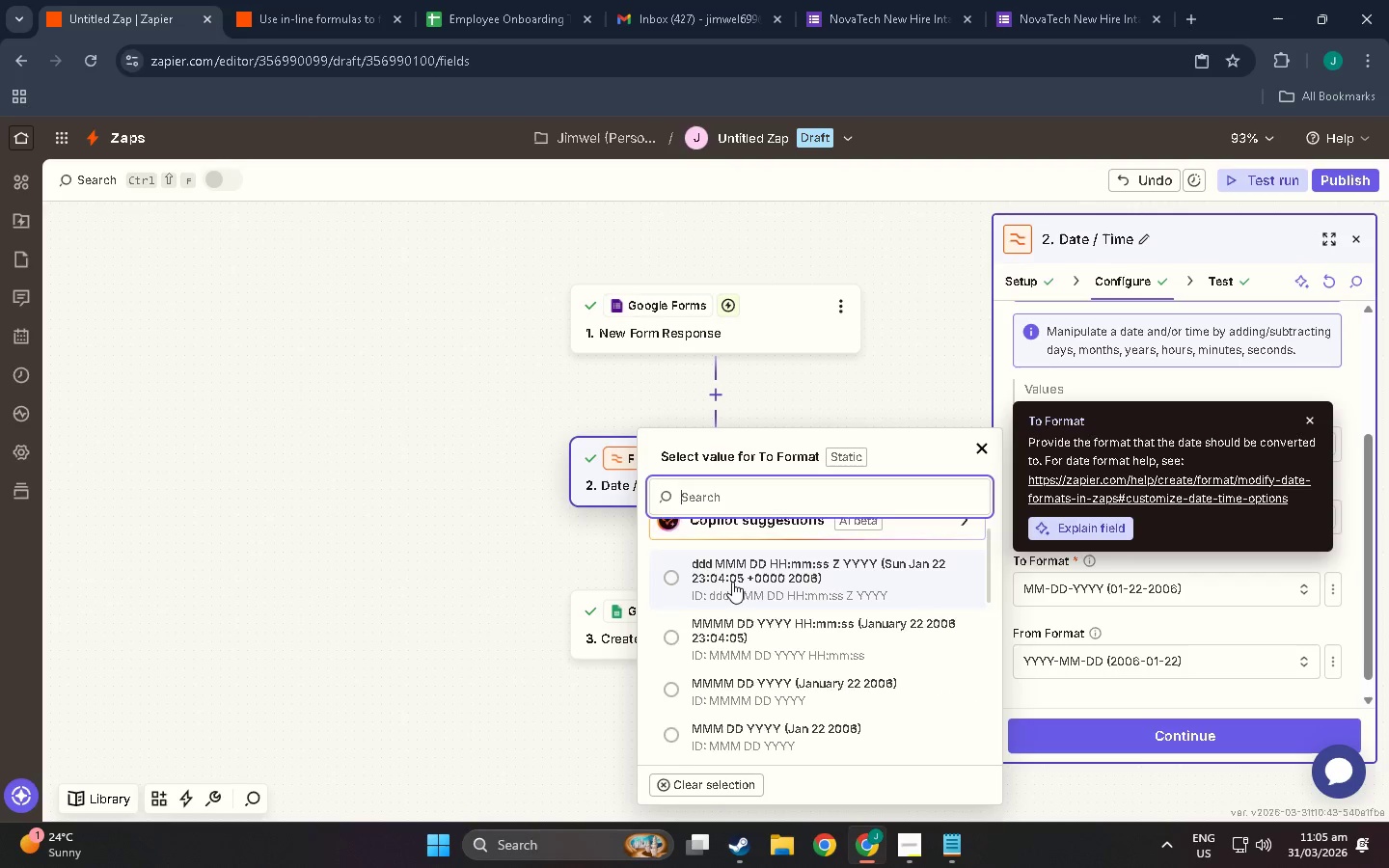 
scroll: coordinate [669, 666], scroll_direction: down, amount: 7.0
 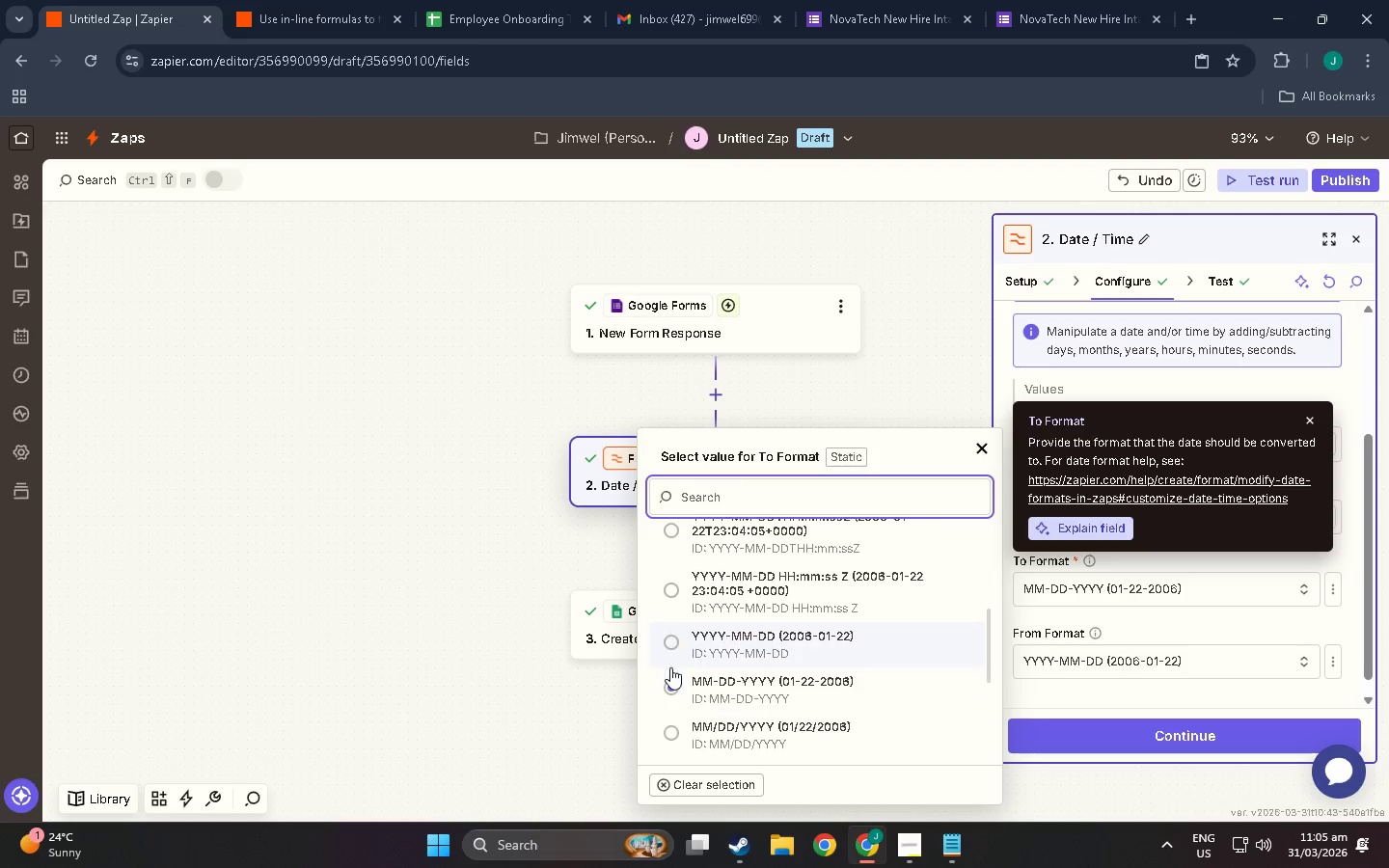 
scroll: coordinate [673, 665], scroll_direction: down, amount: 5.0
 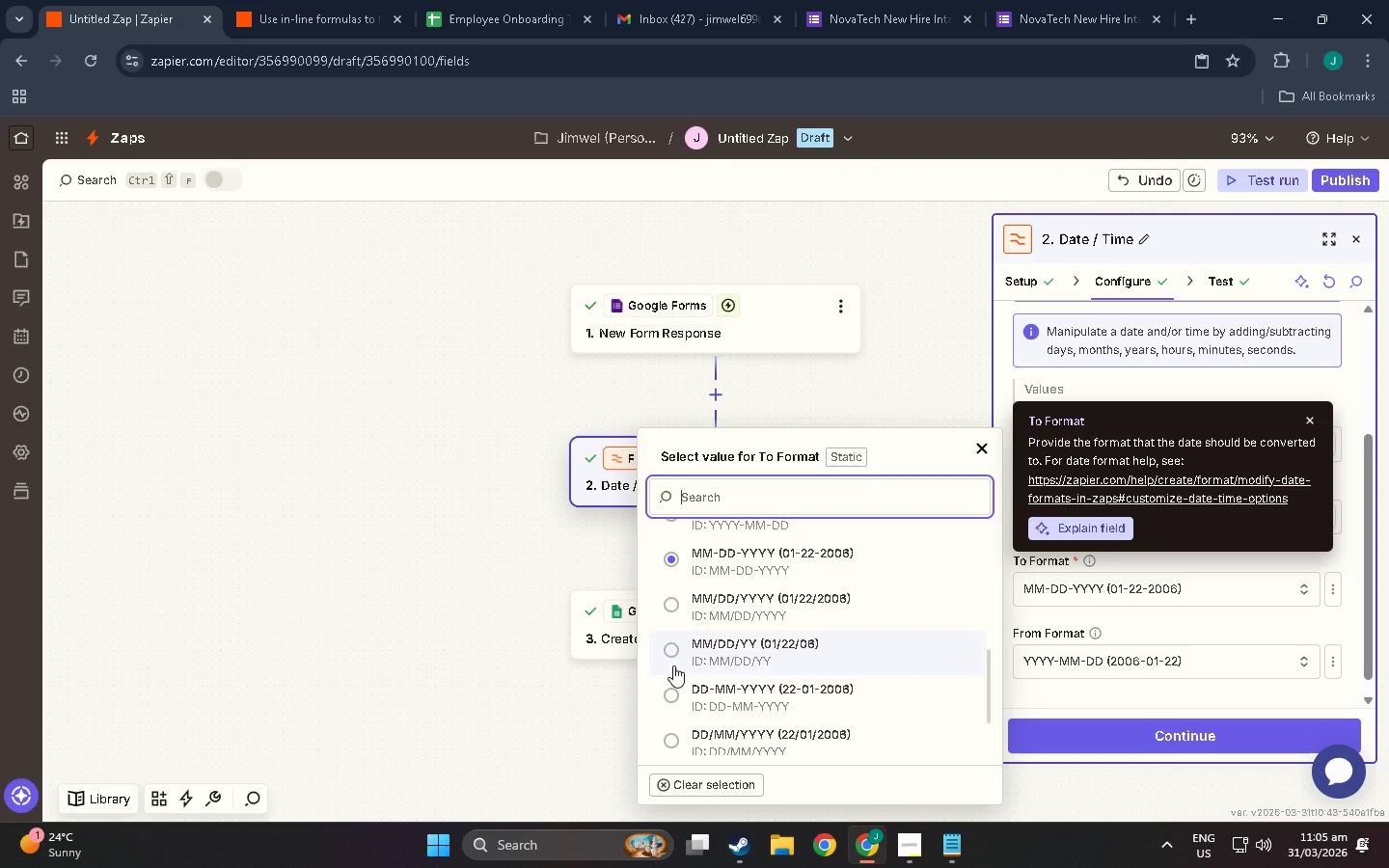 
wait(5.93)
 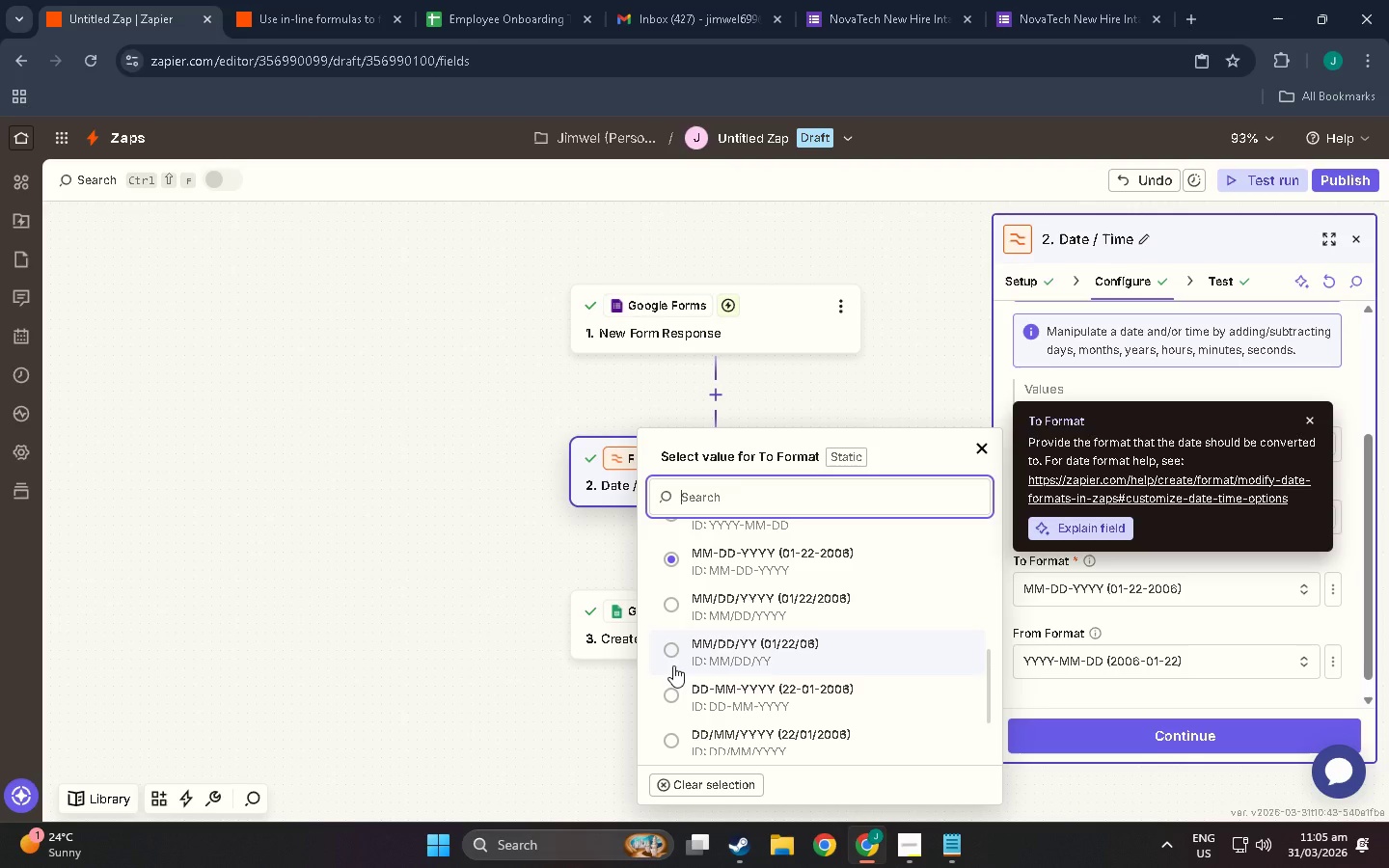 
scroll: coordinate [683, 685], scroll_direction: down, amount: 6.0
 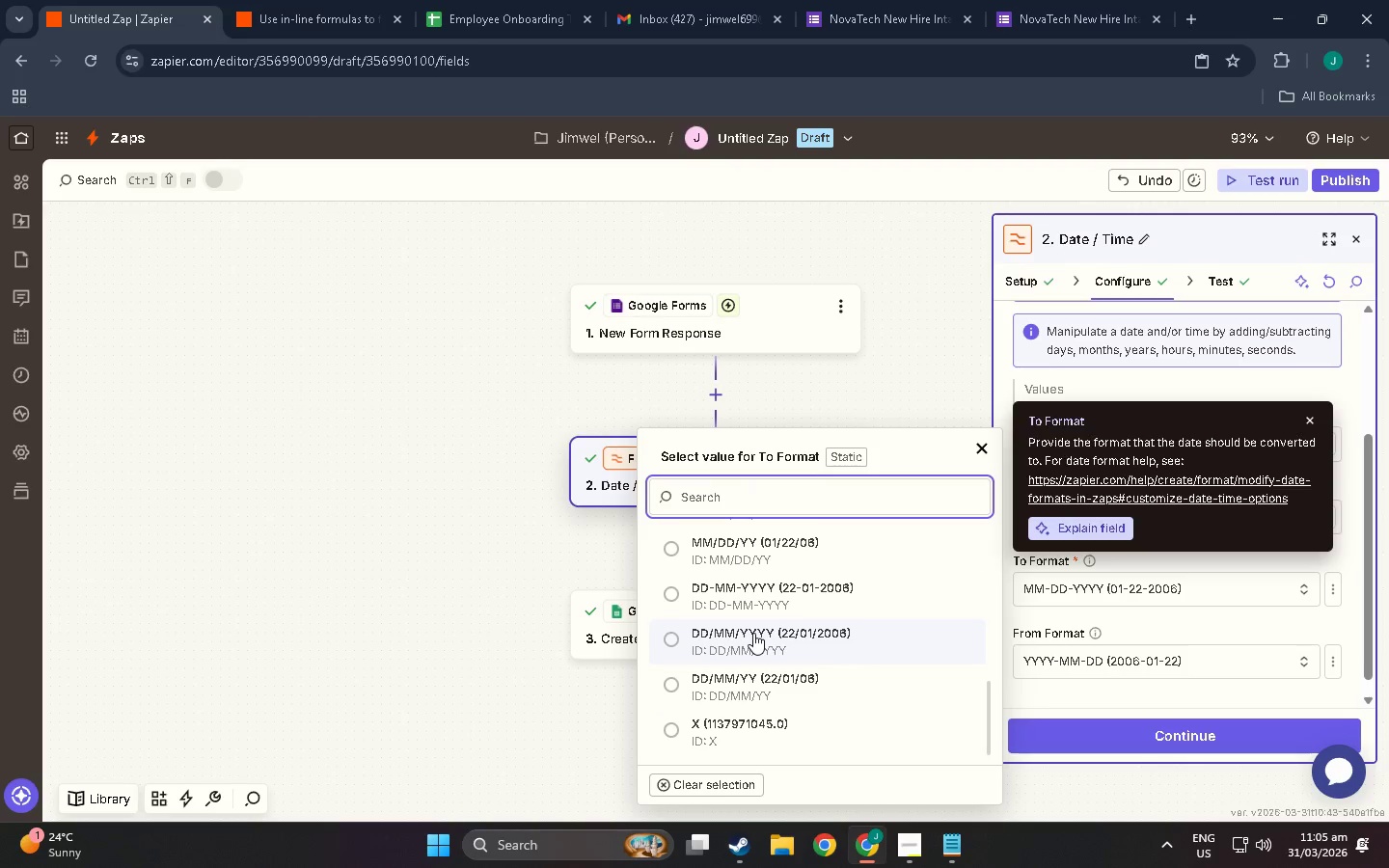 
scroll: coordinate [731, 616], scroll_direction: up, amount: 13.0
 